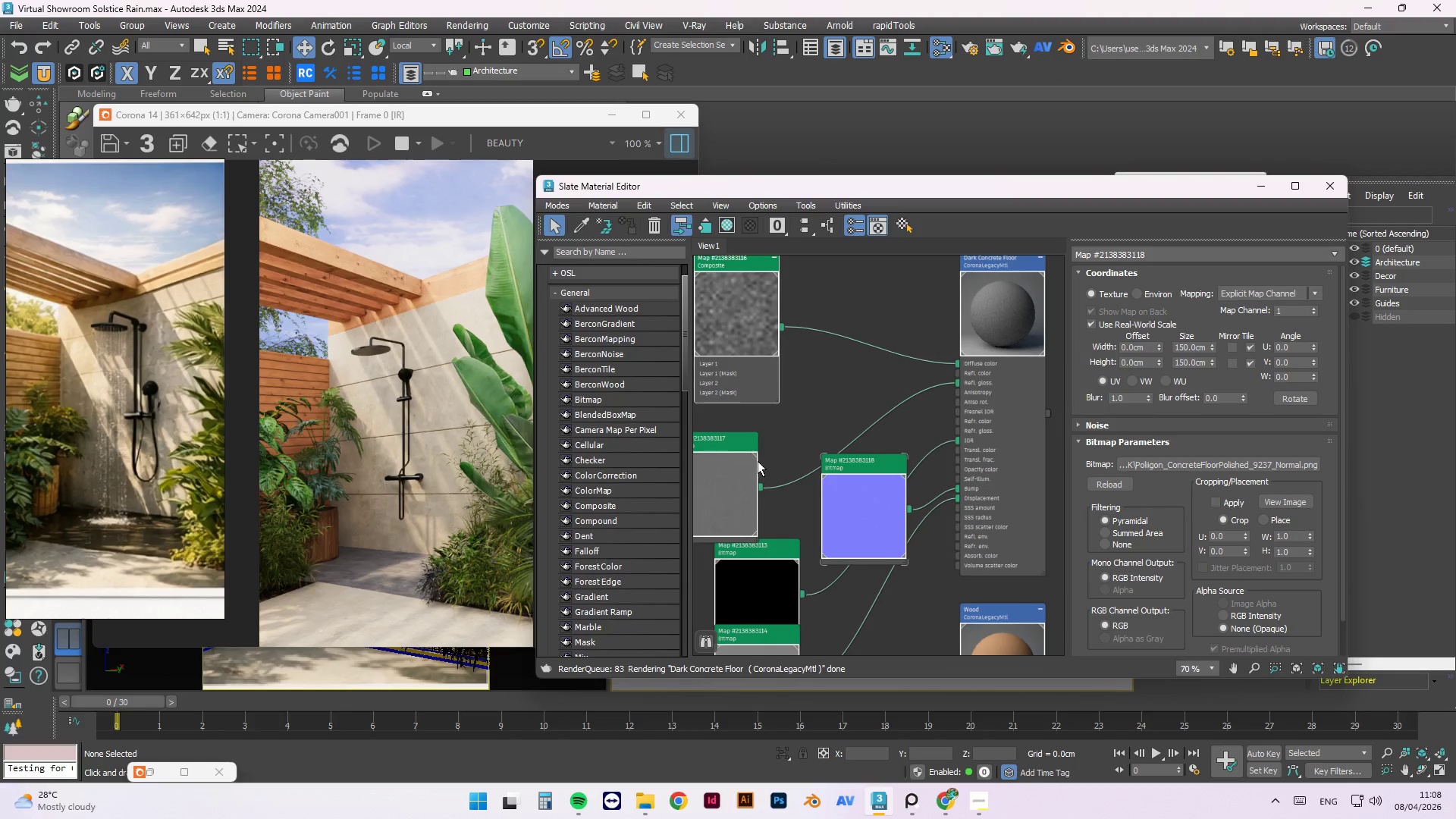 
left_click([1078, 439])
 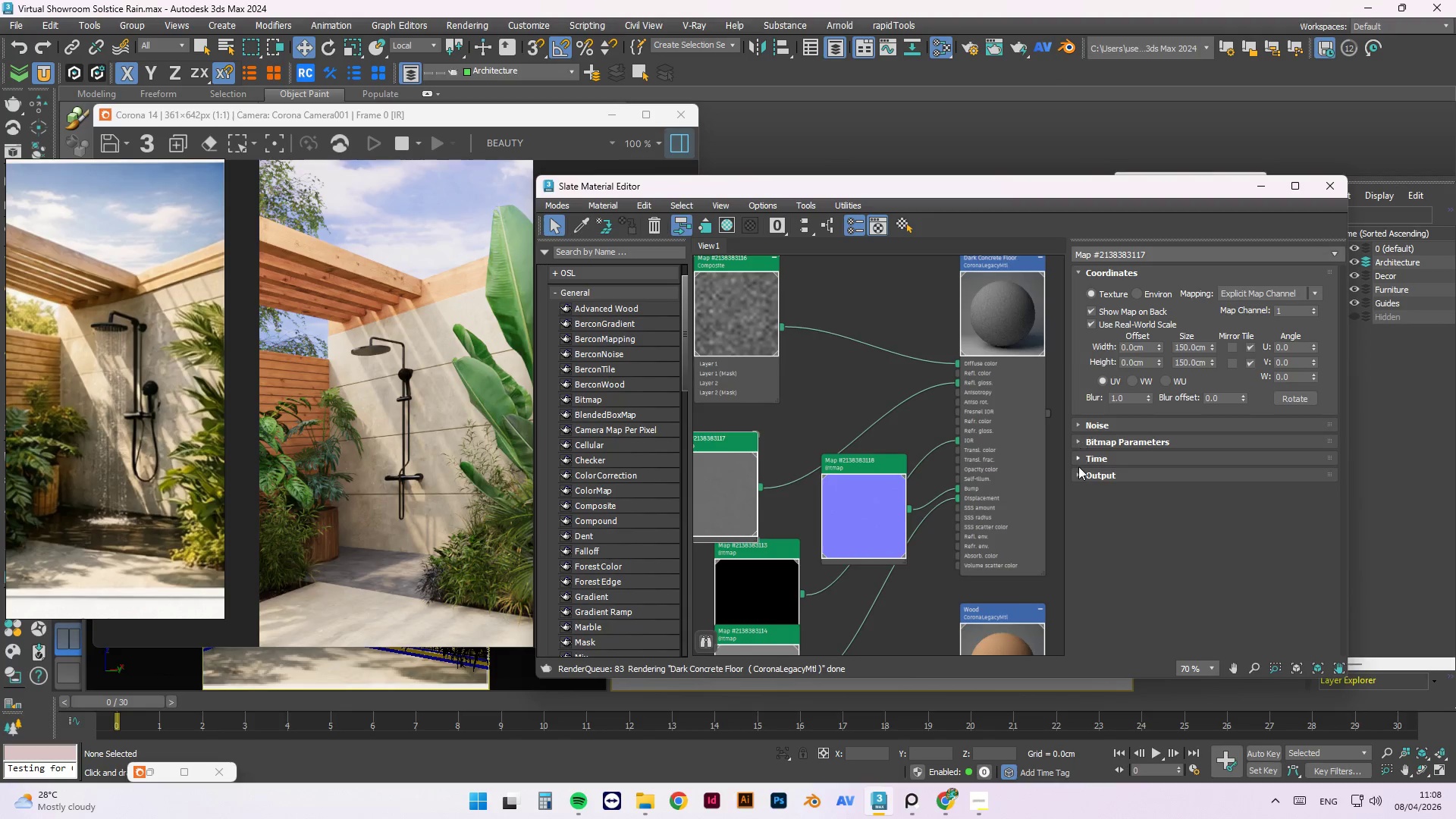 
left_click([1075, 473])
 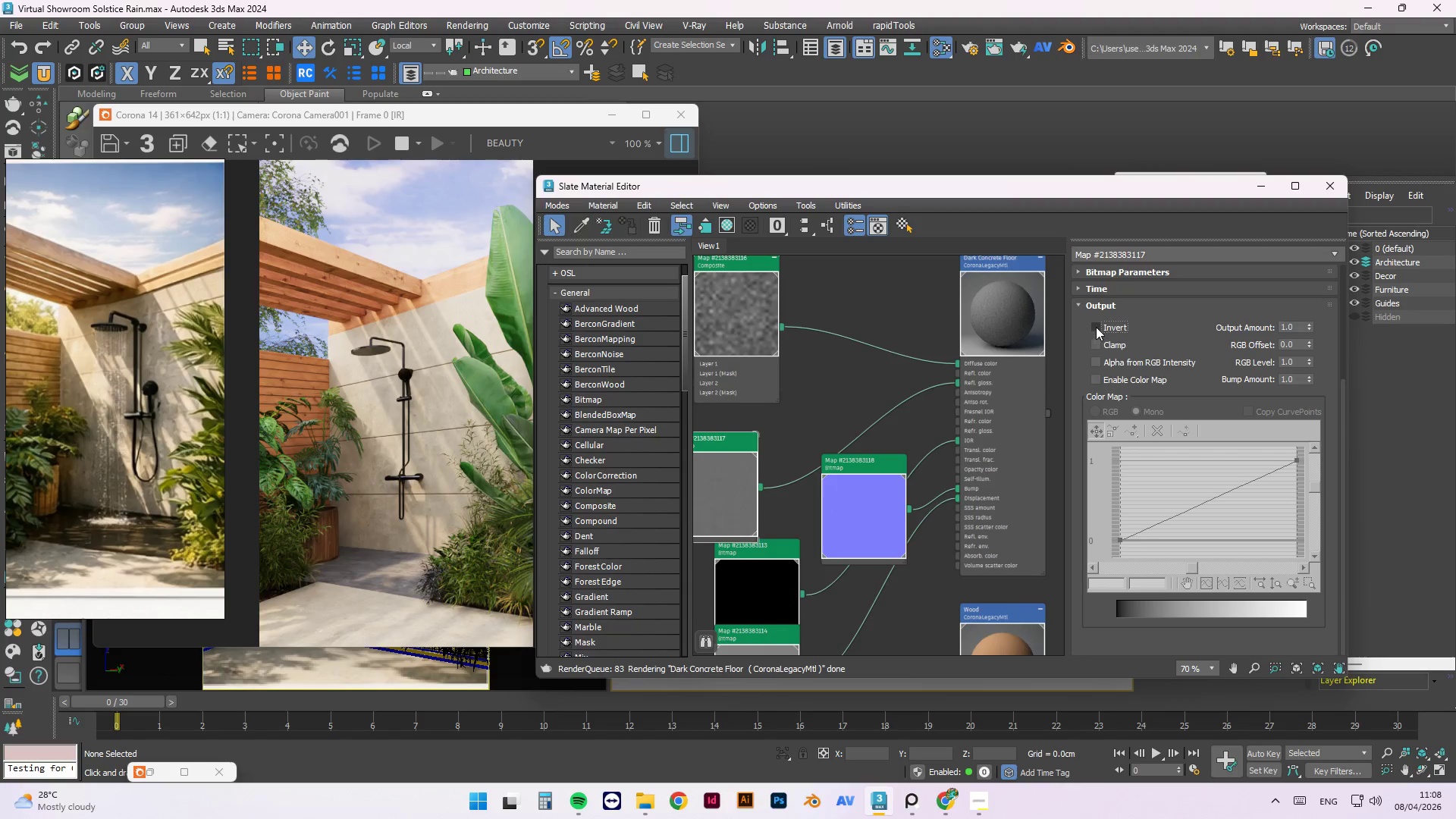 
double_click([1025, 328])
 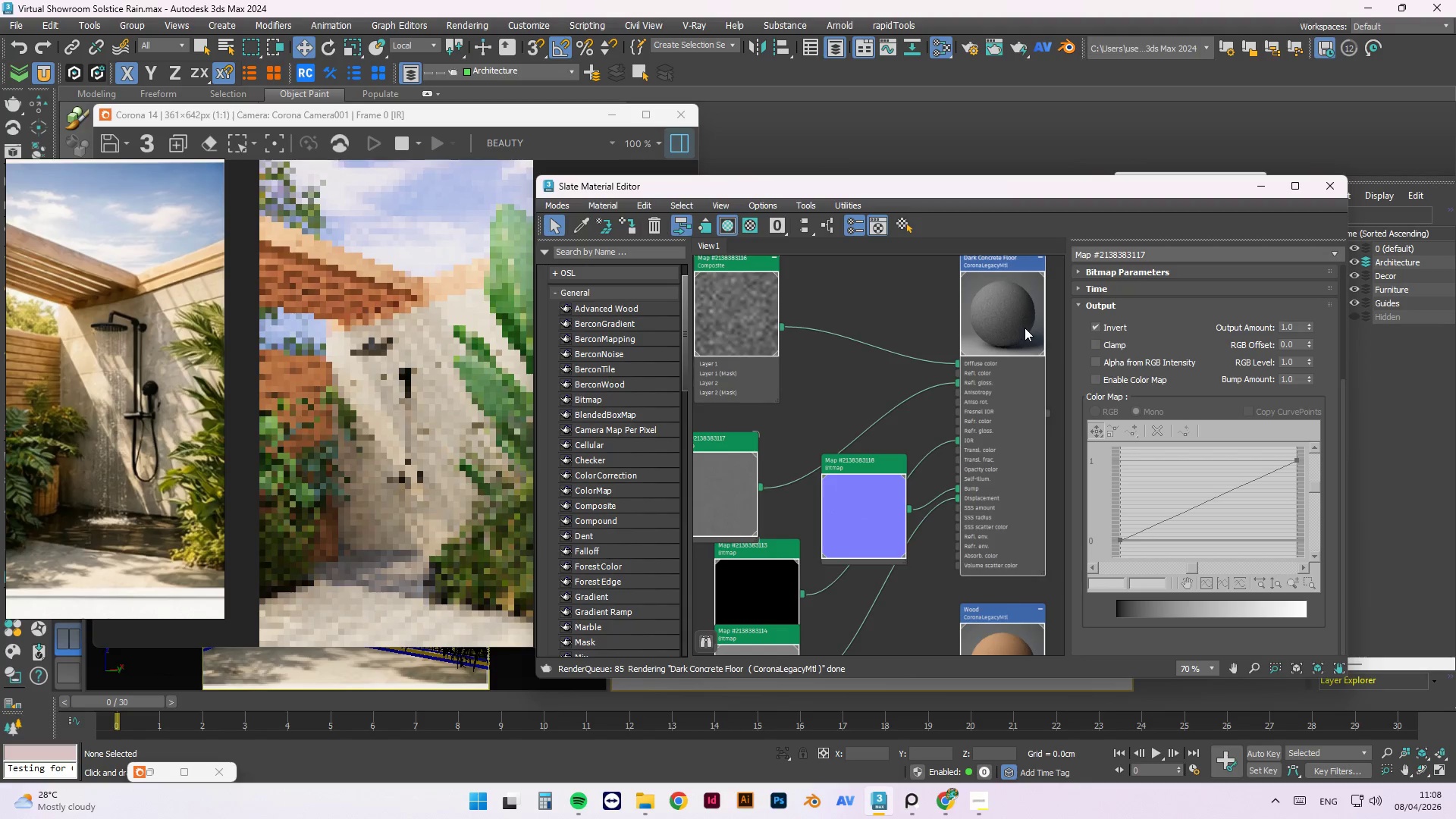 
right_click([1025, 328])
 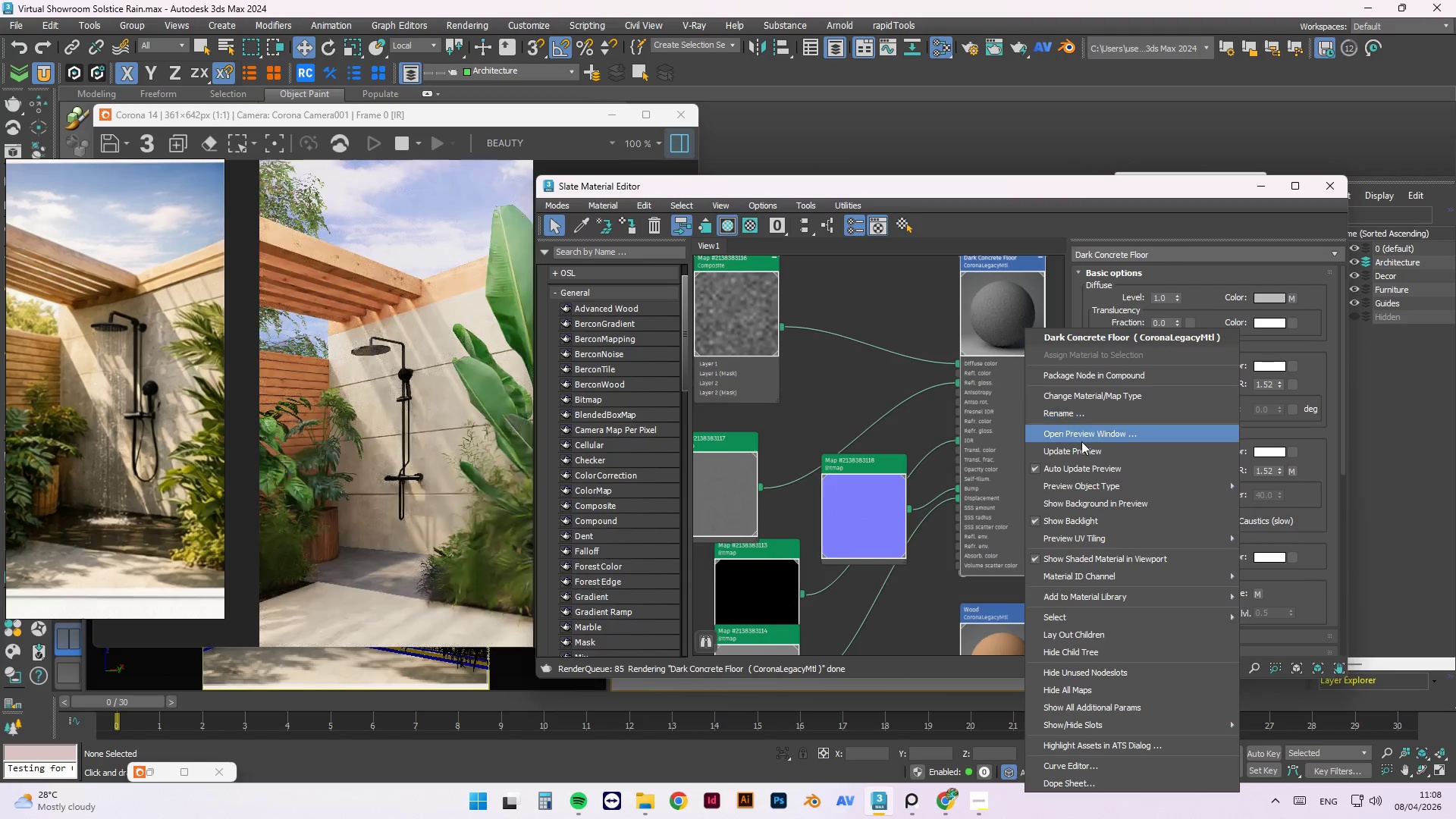 
left_click([1080, 447])
 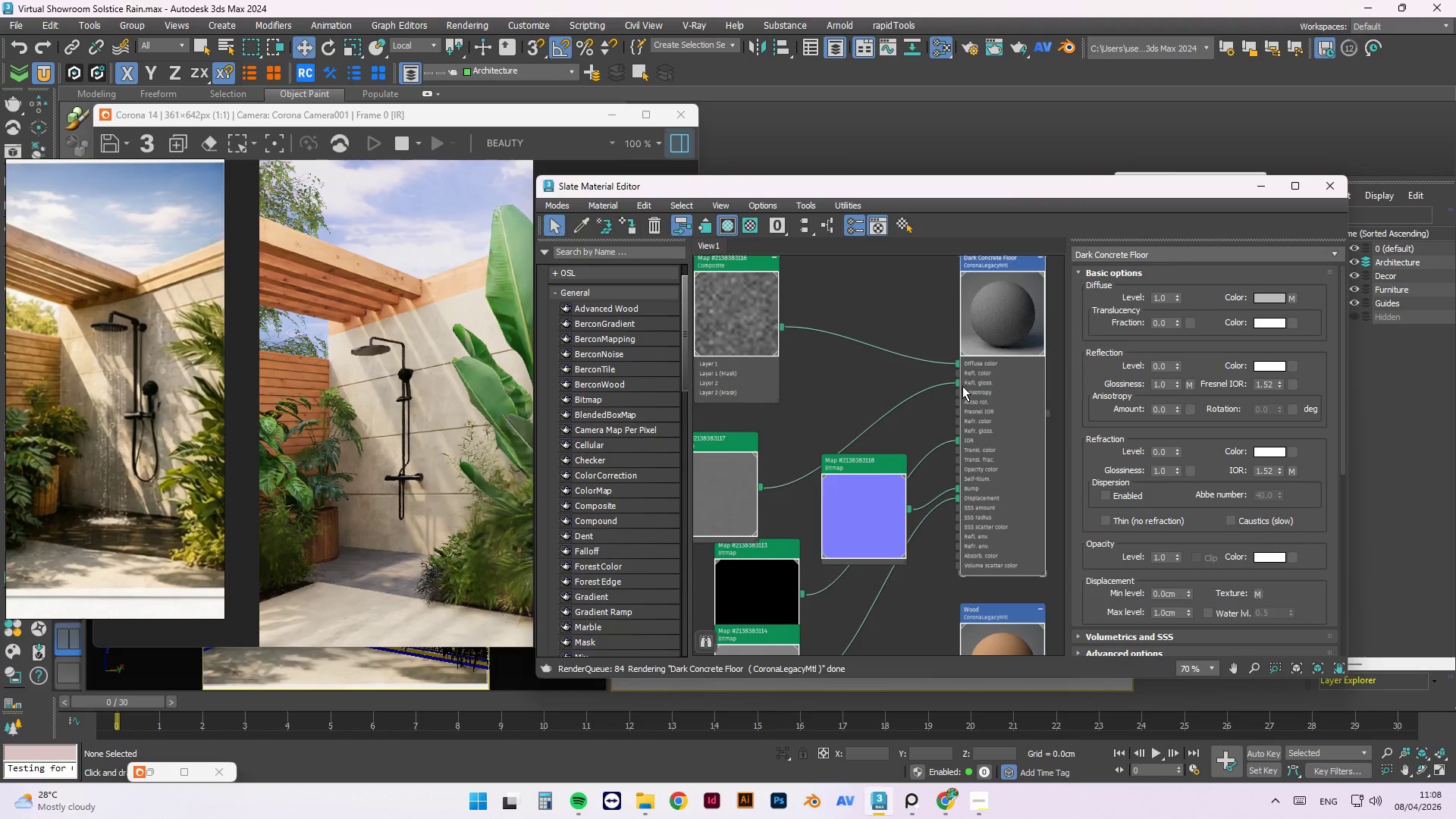 
left_click_drag(start_coordinate=[961, 384], to_coordinate=[962, 377])
 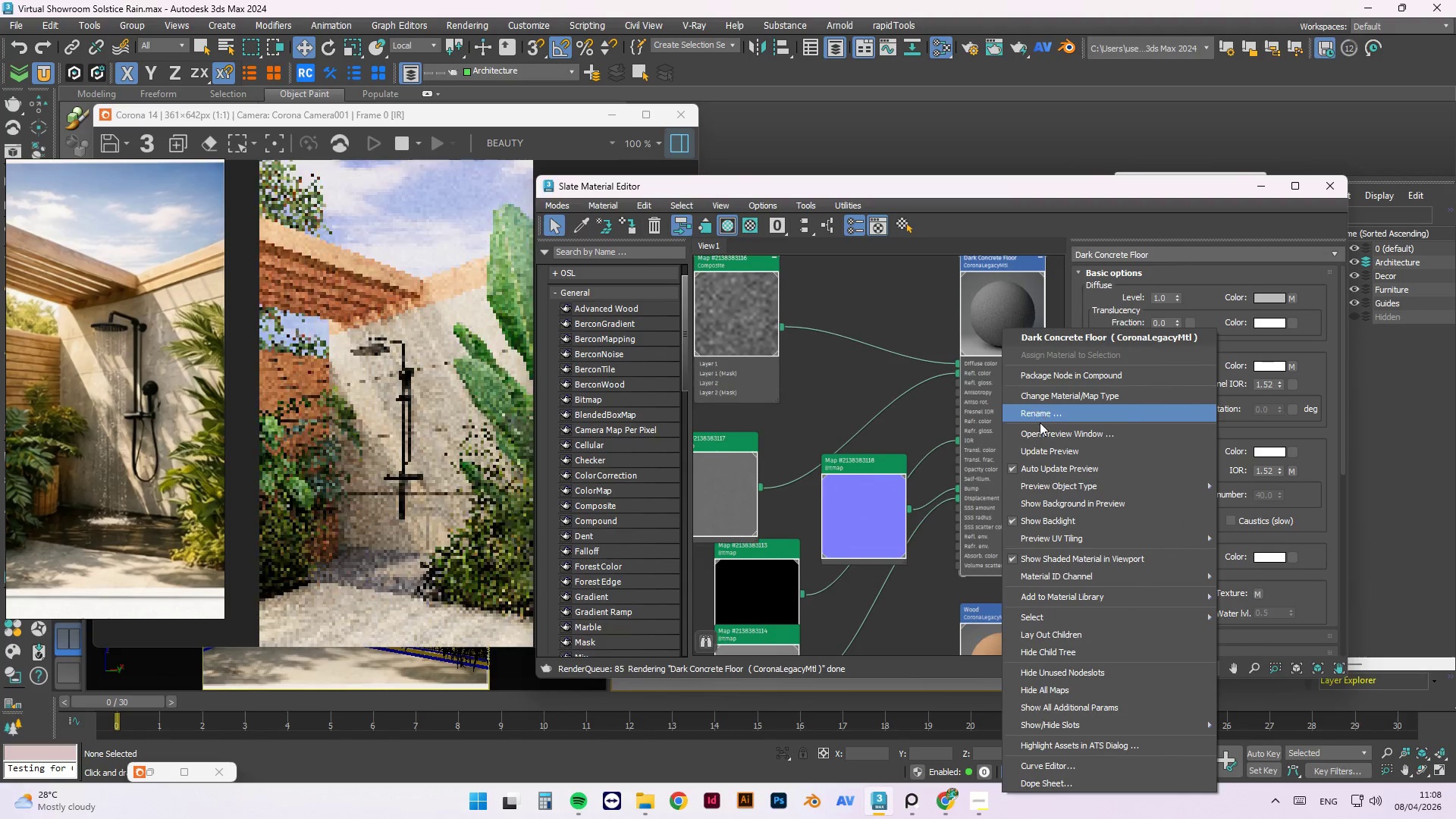 
left_click([1046, 449])
 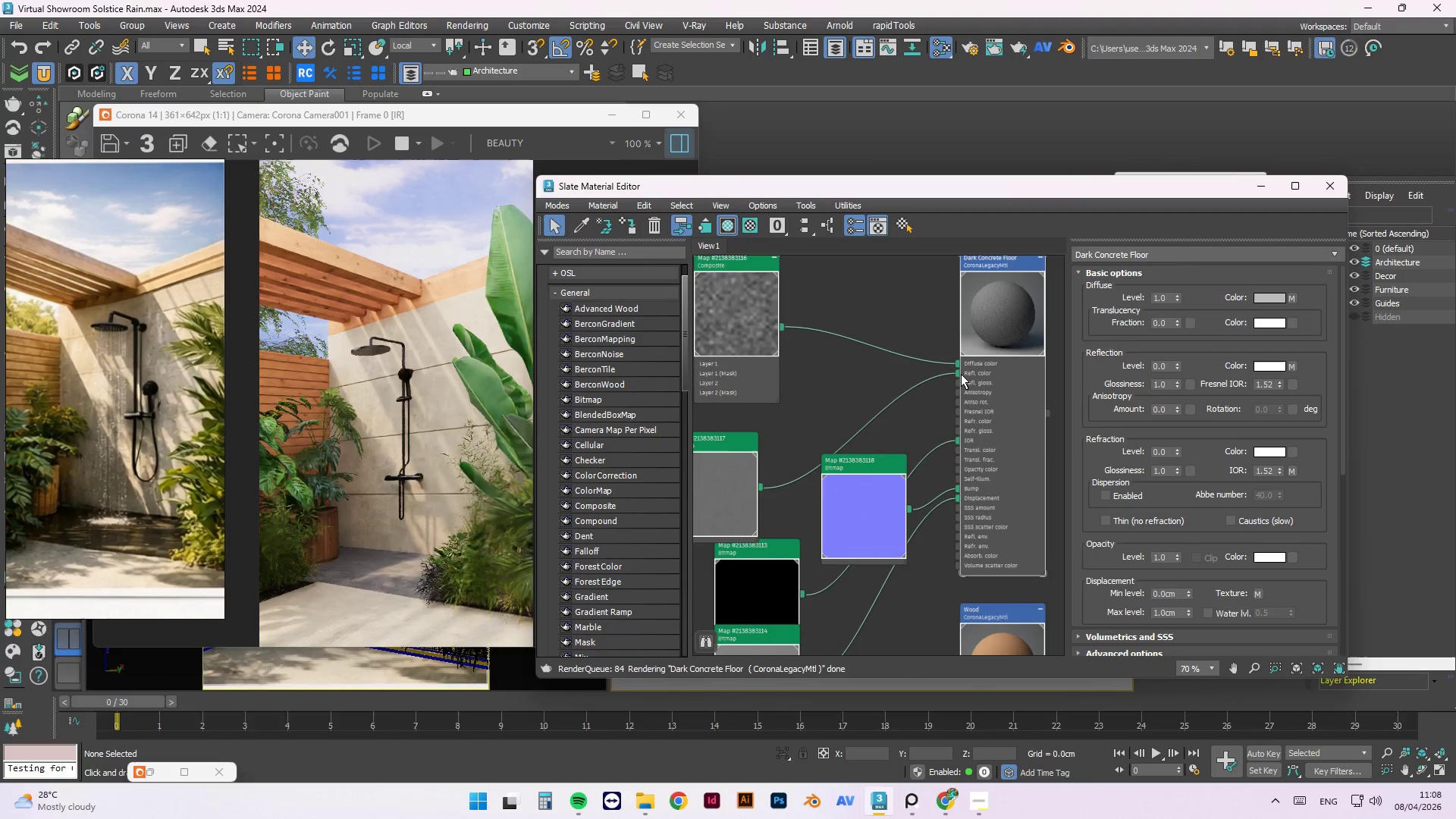 
left_click_drag(start_coordinate=[961, 374], to_coordinate=[961, 381])
 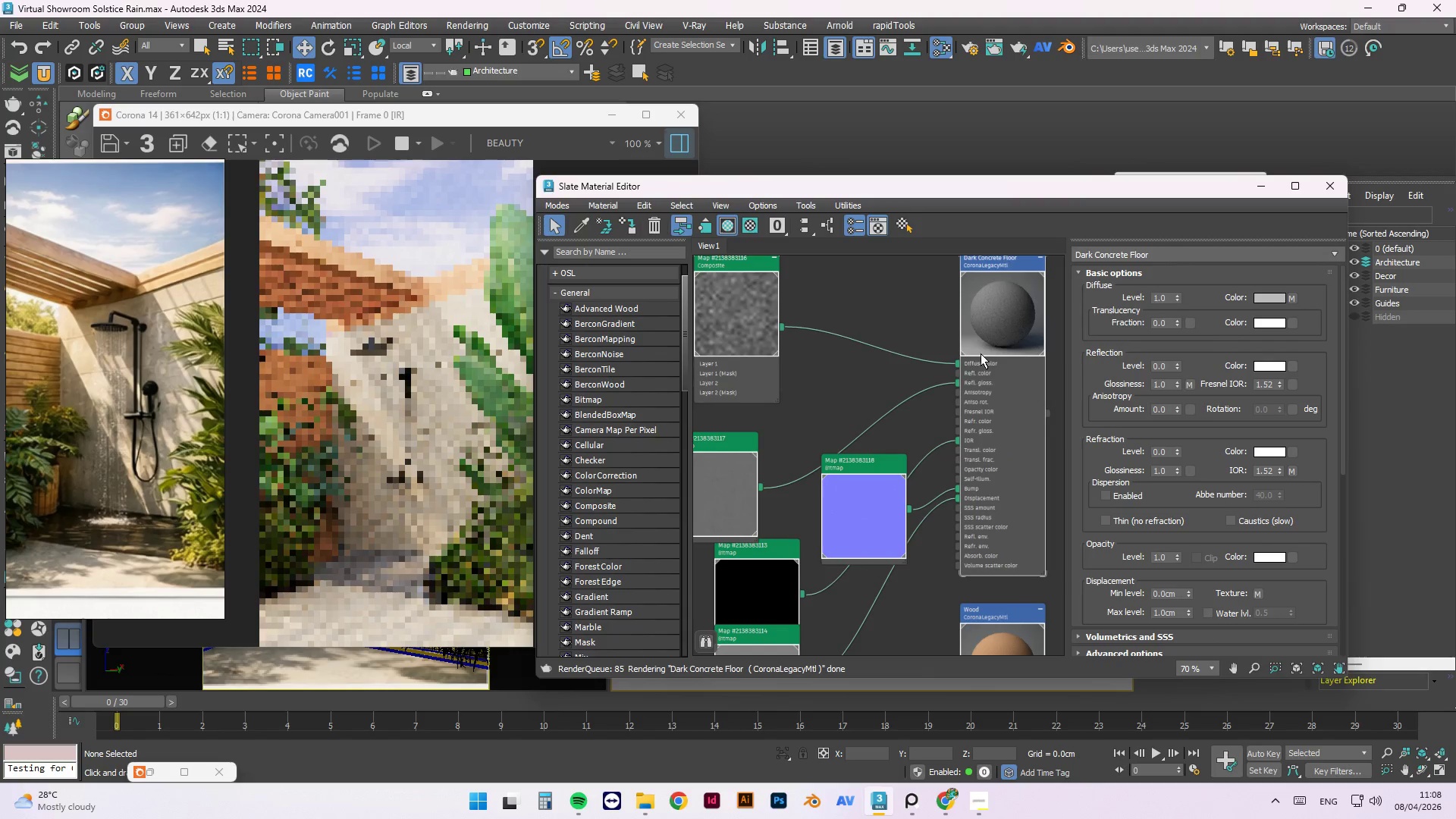 
left_click([981, 353])
 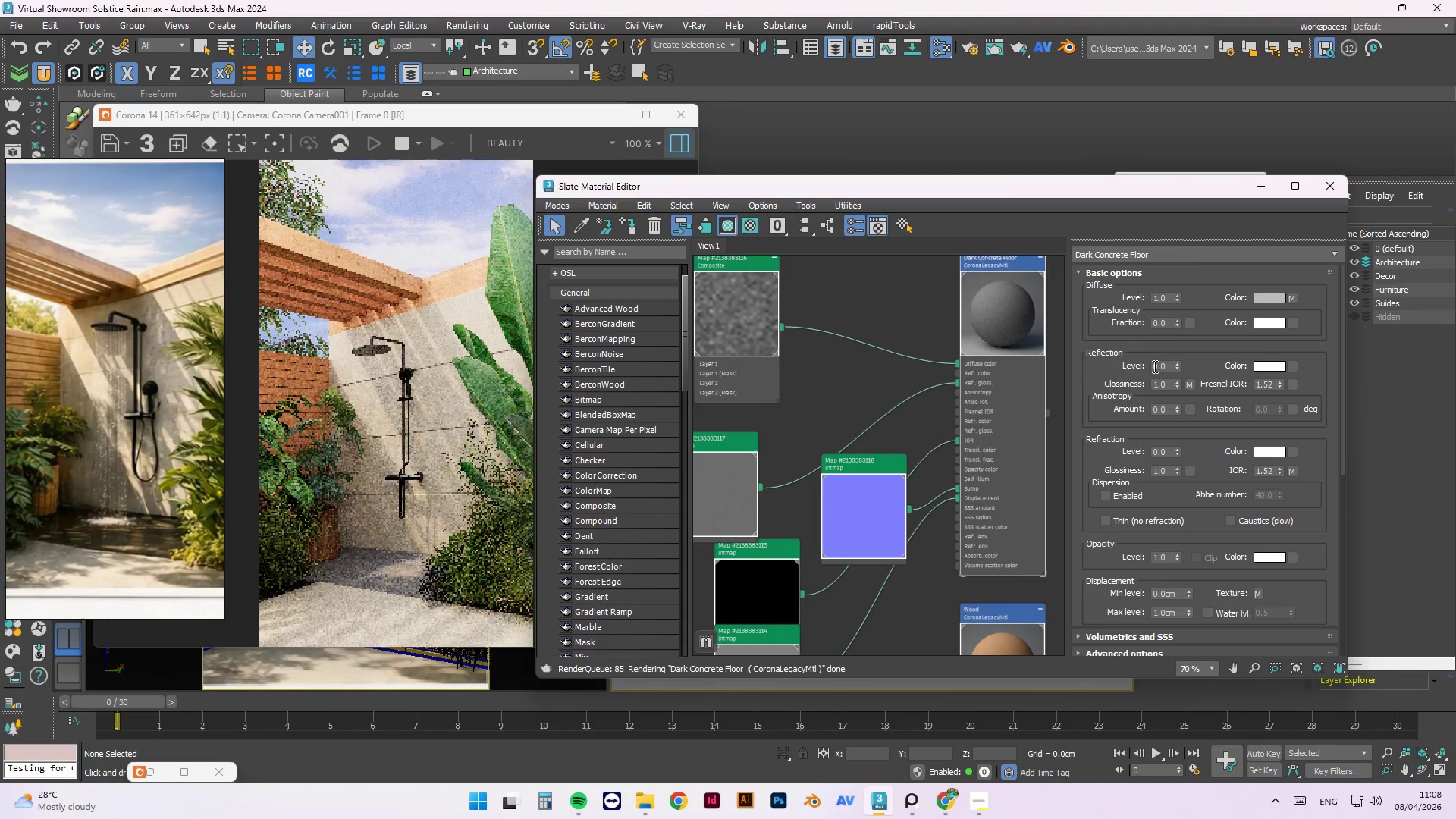 
double_click([1153, 366])
 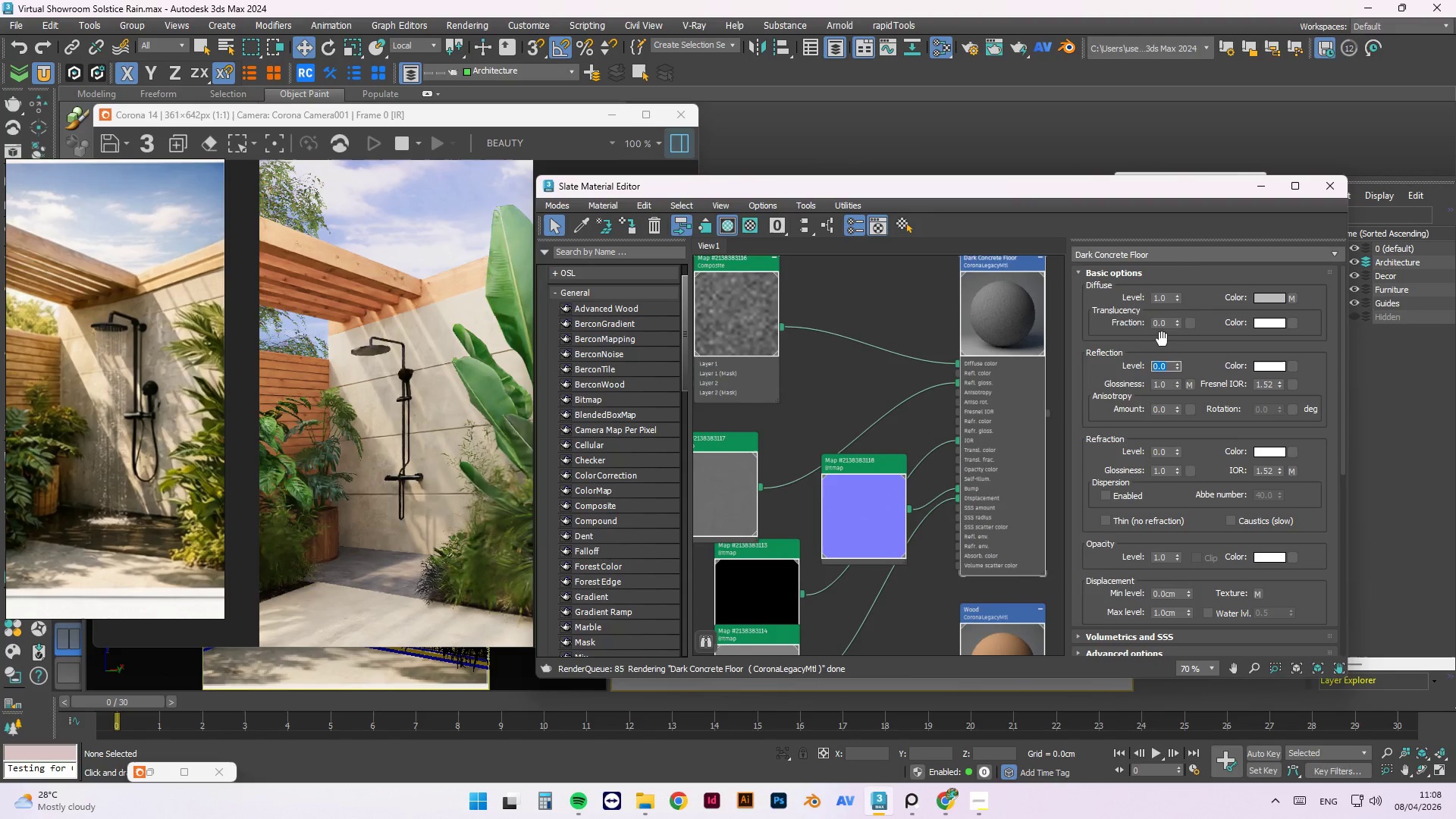 
key(Numpad1)
 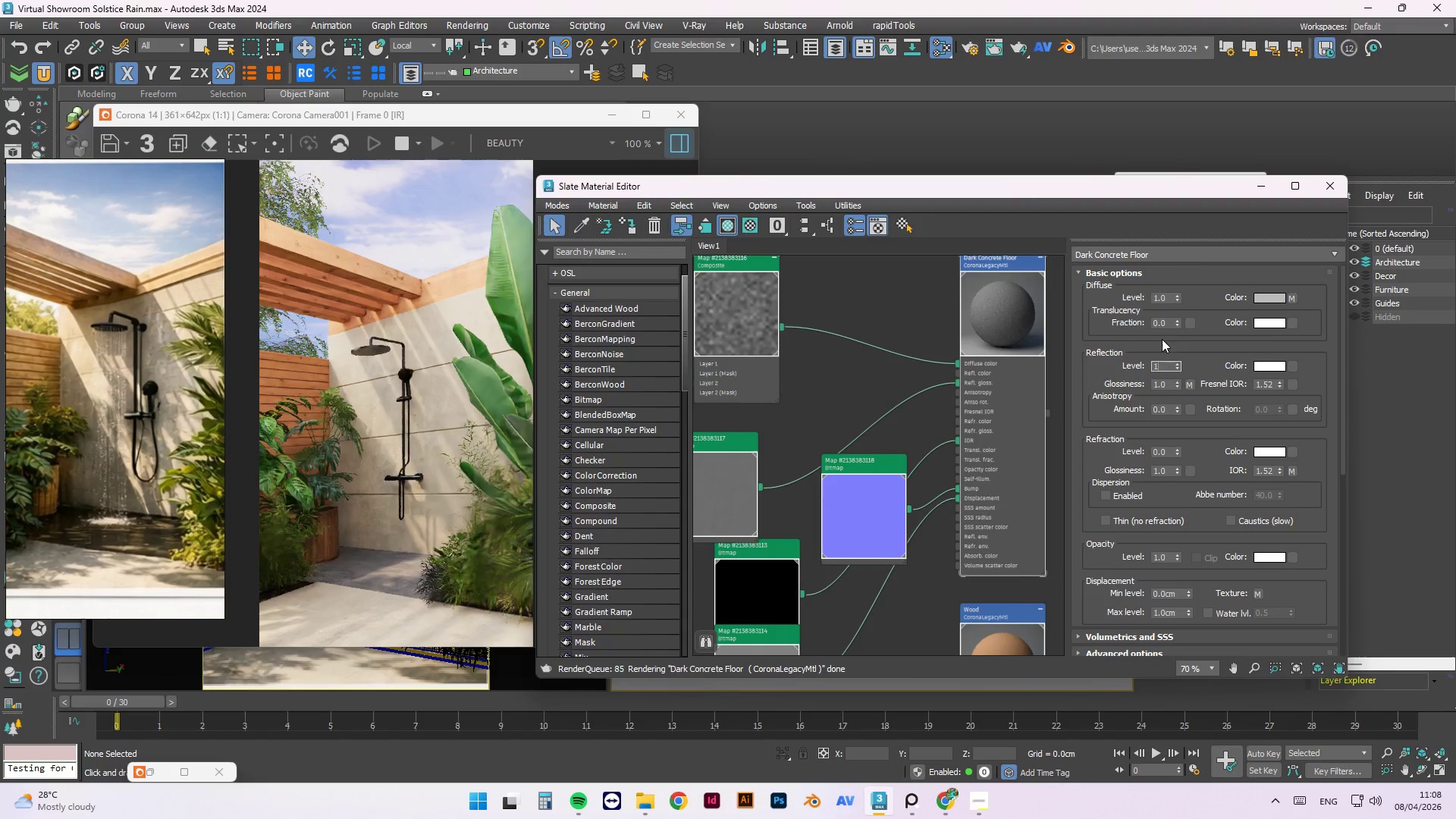 
key(NumpadEnter)
 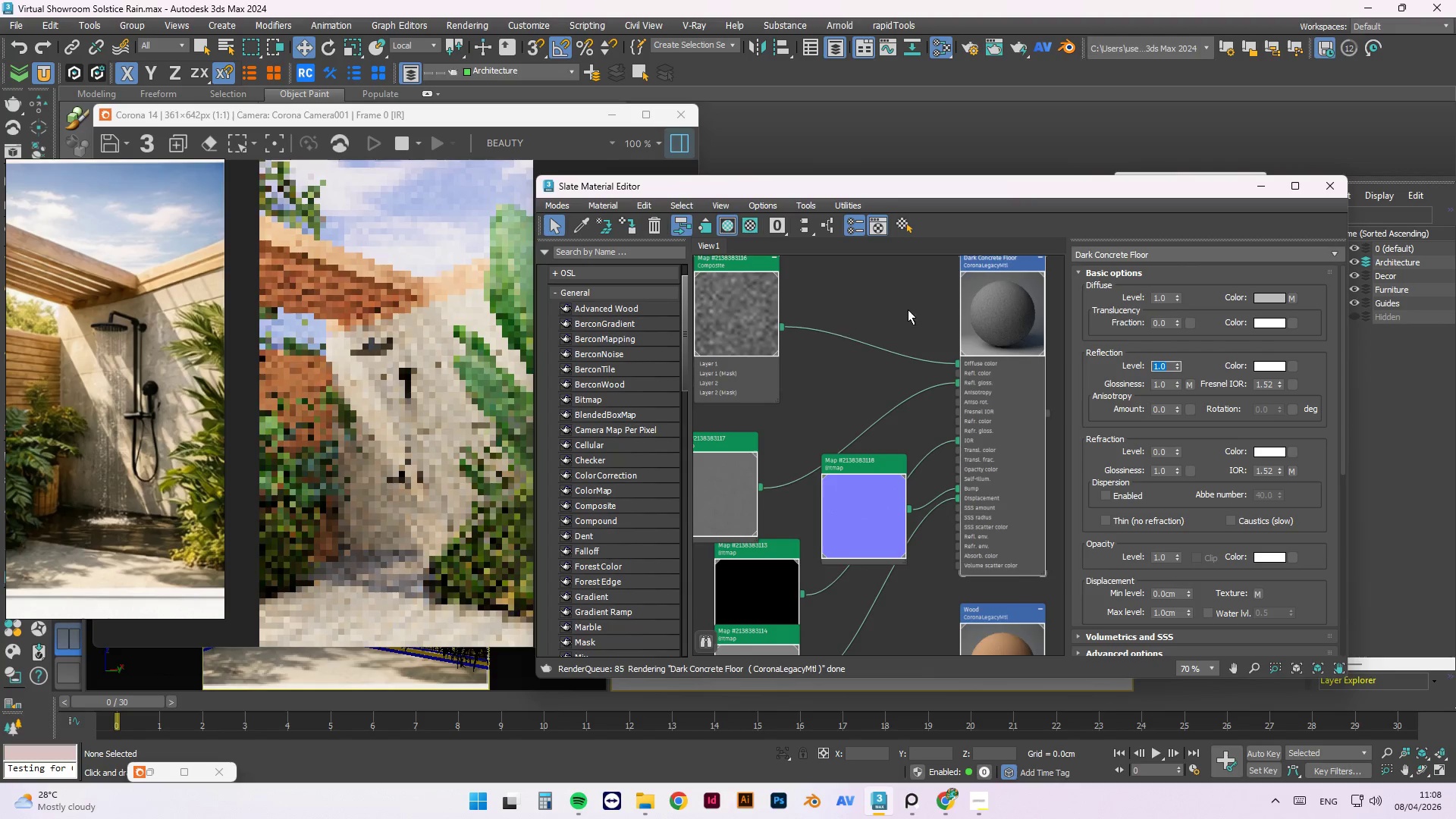 
right_click([1028, 307])
 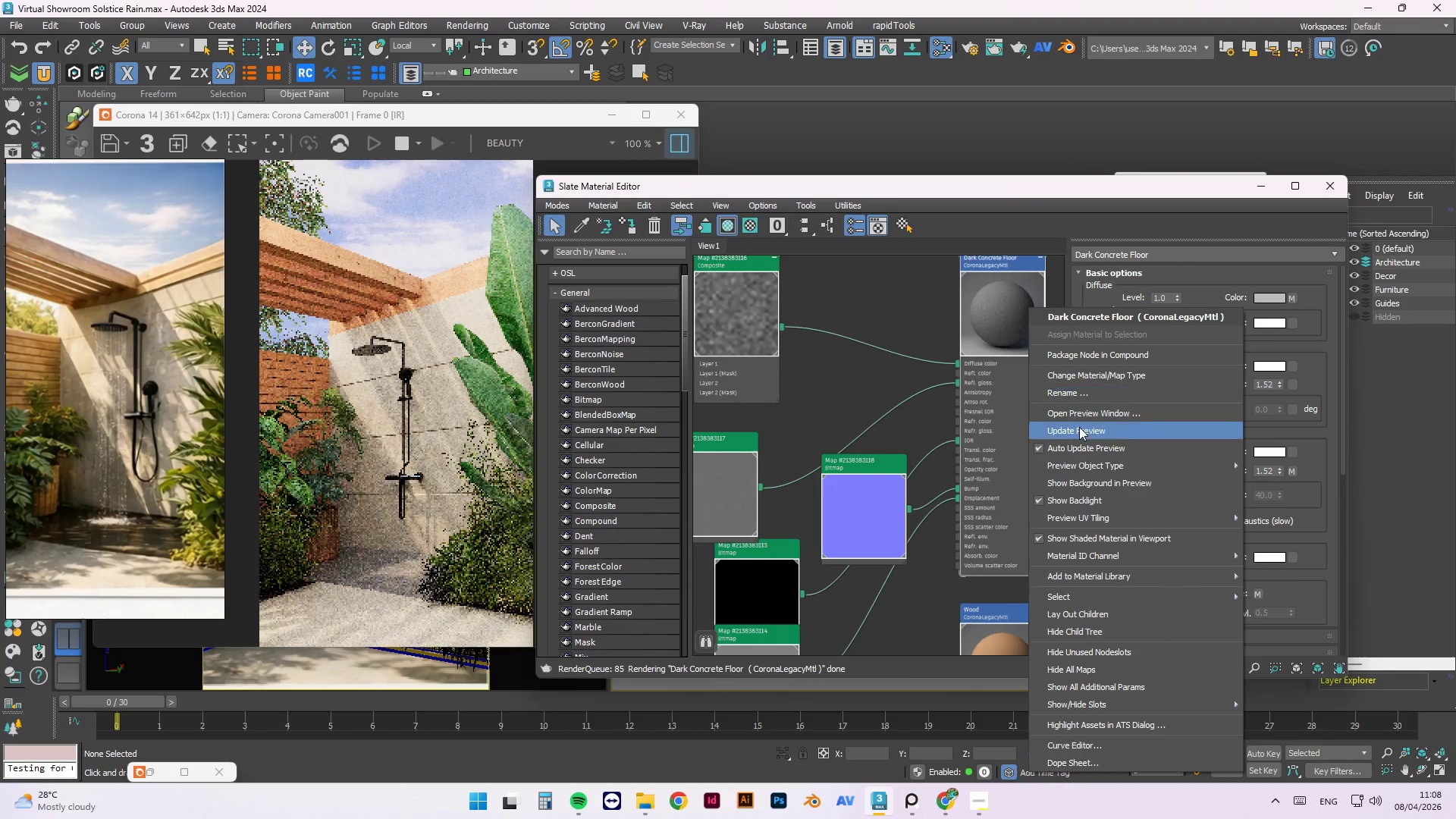 
left_click([1079, 434])
 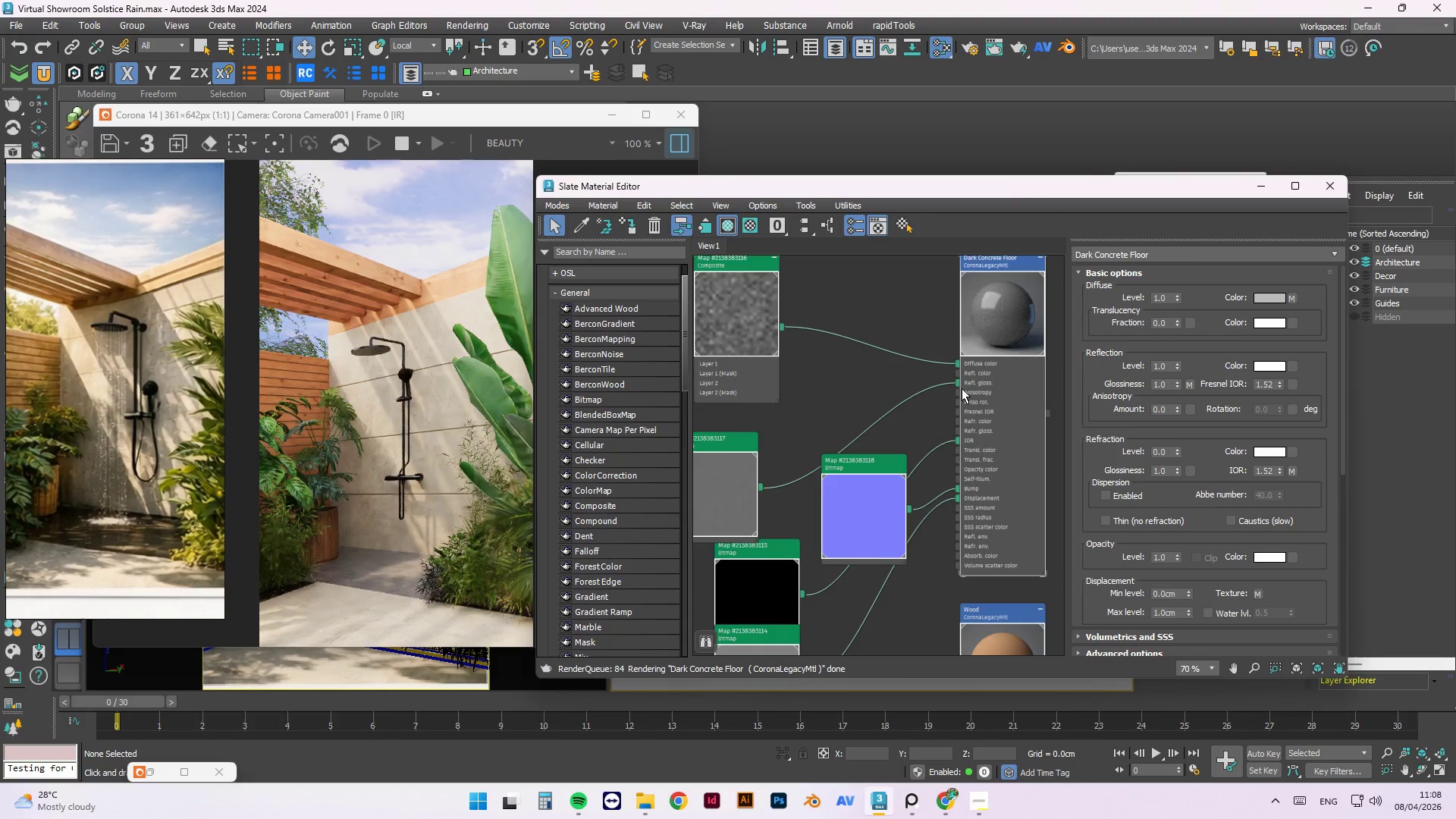 
scroll: coordinate [488, 546], scroll_direction: up, amount: 1.0
 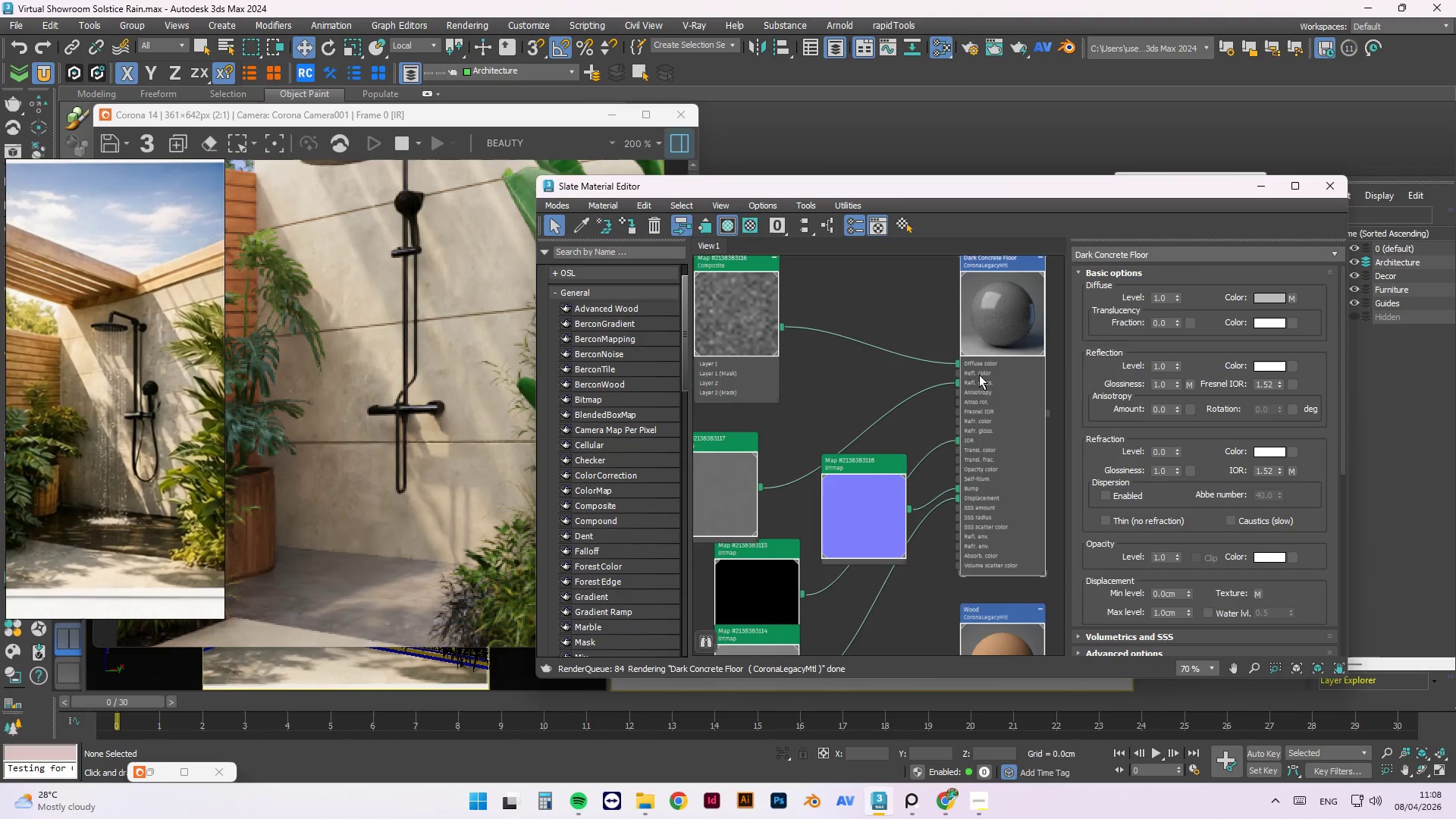 
right_click([752, 479])
 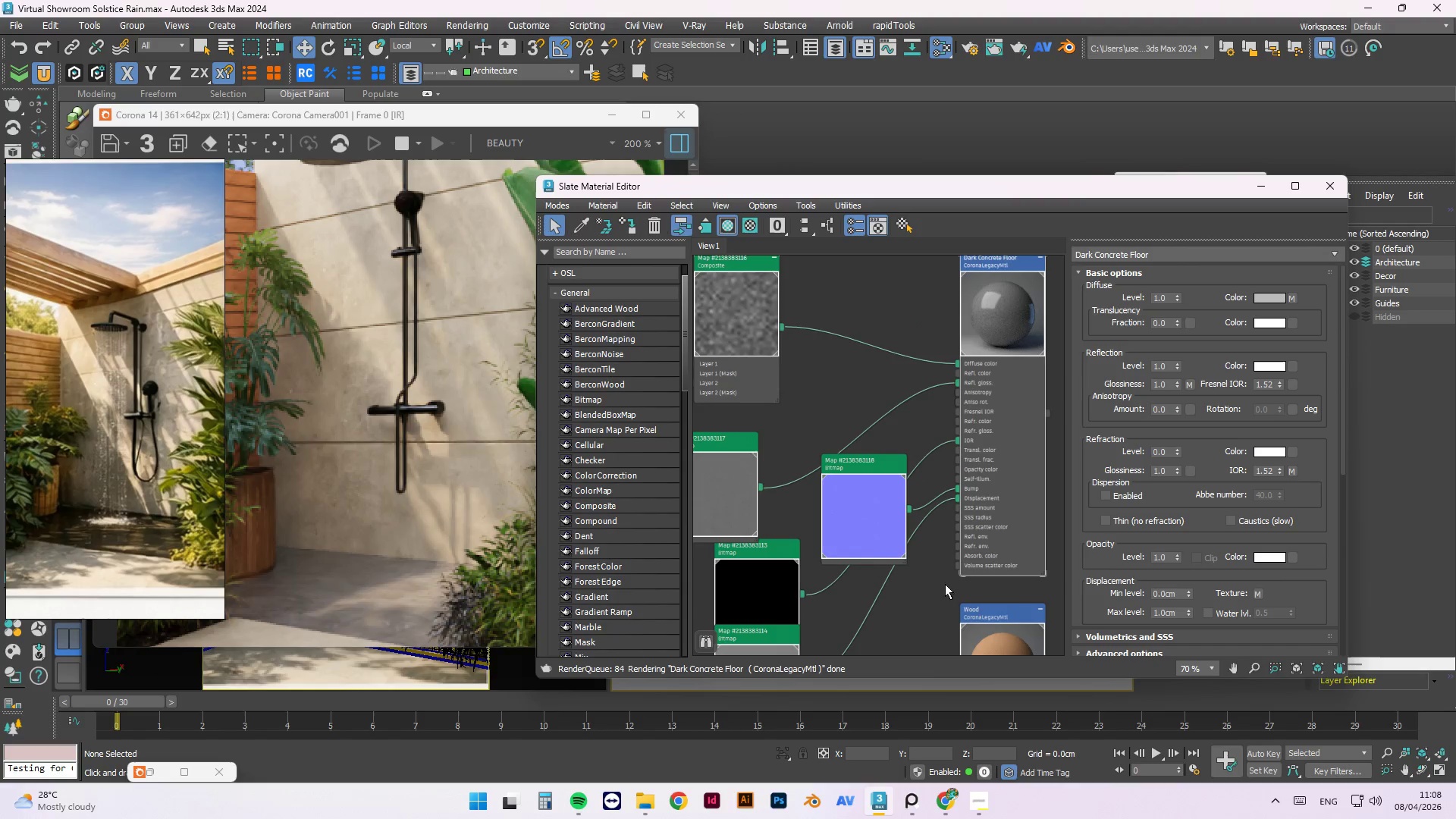 
left_click([728, 514])
 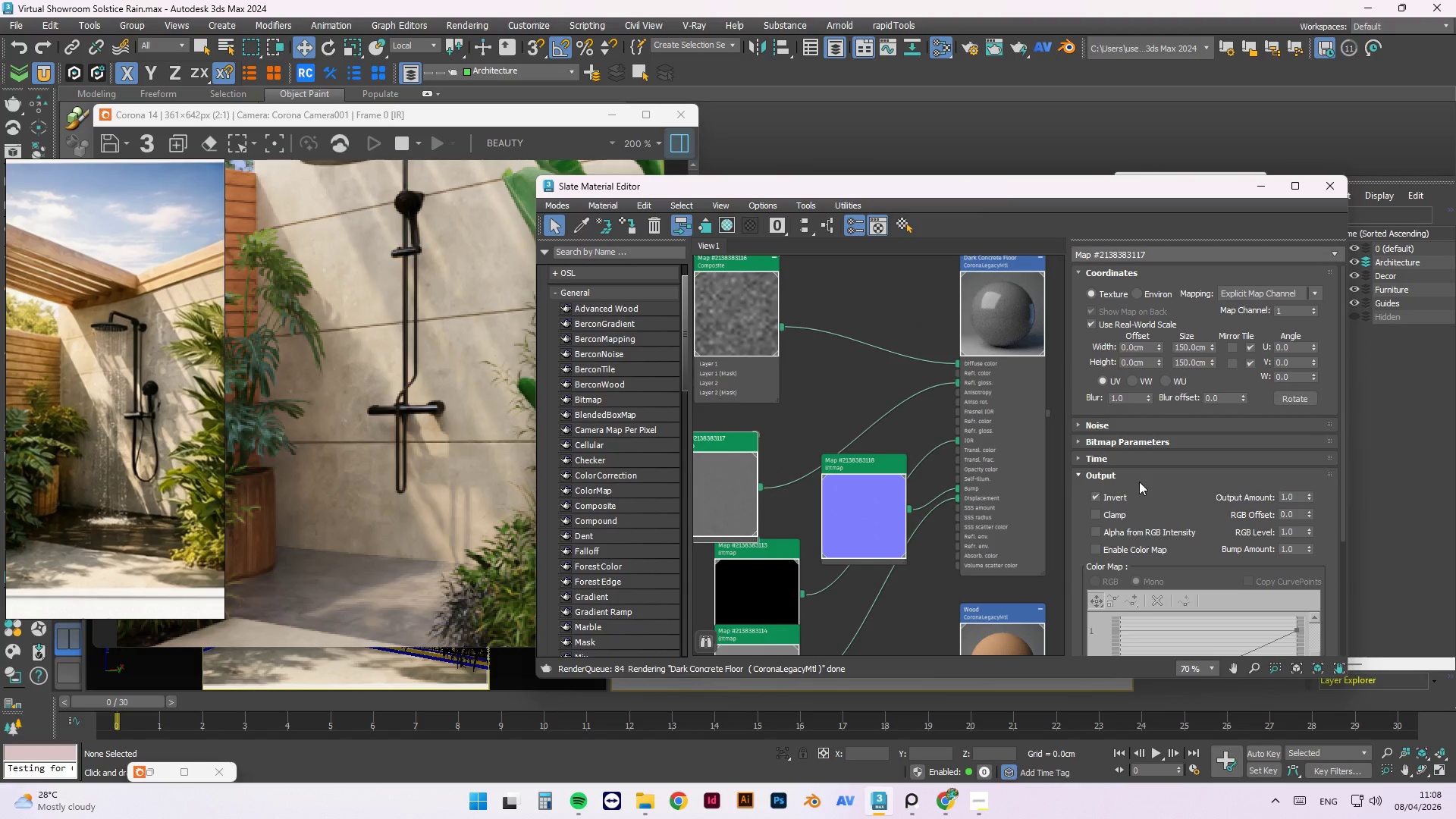 
left_click([1093, 499])
 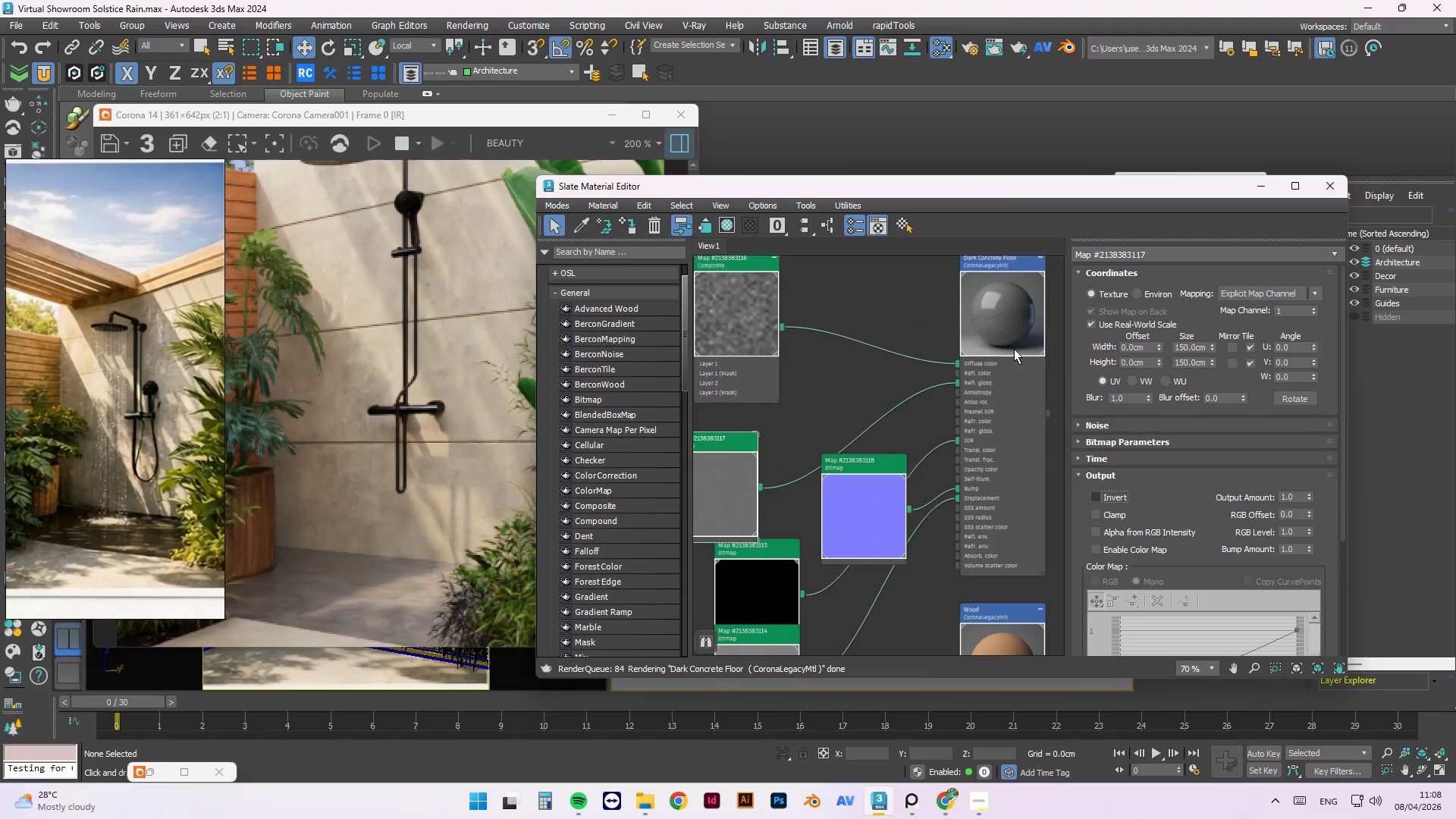 
right_click([1015, 338])
 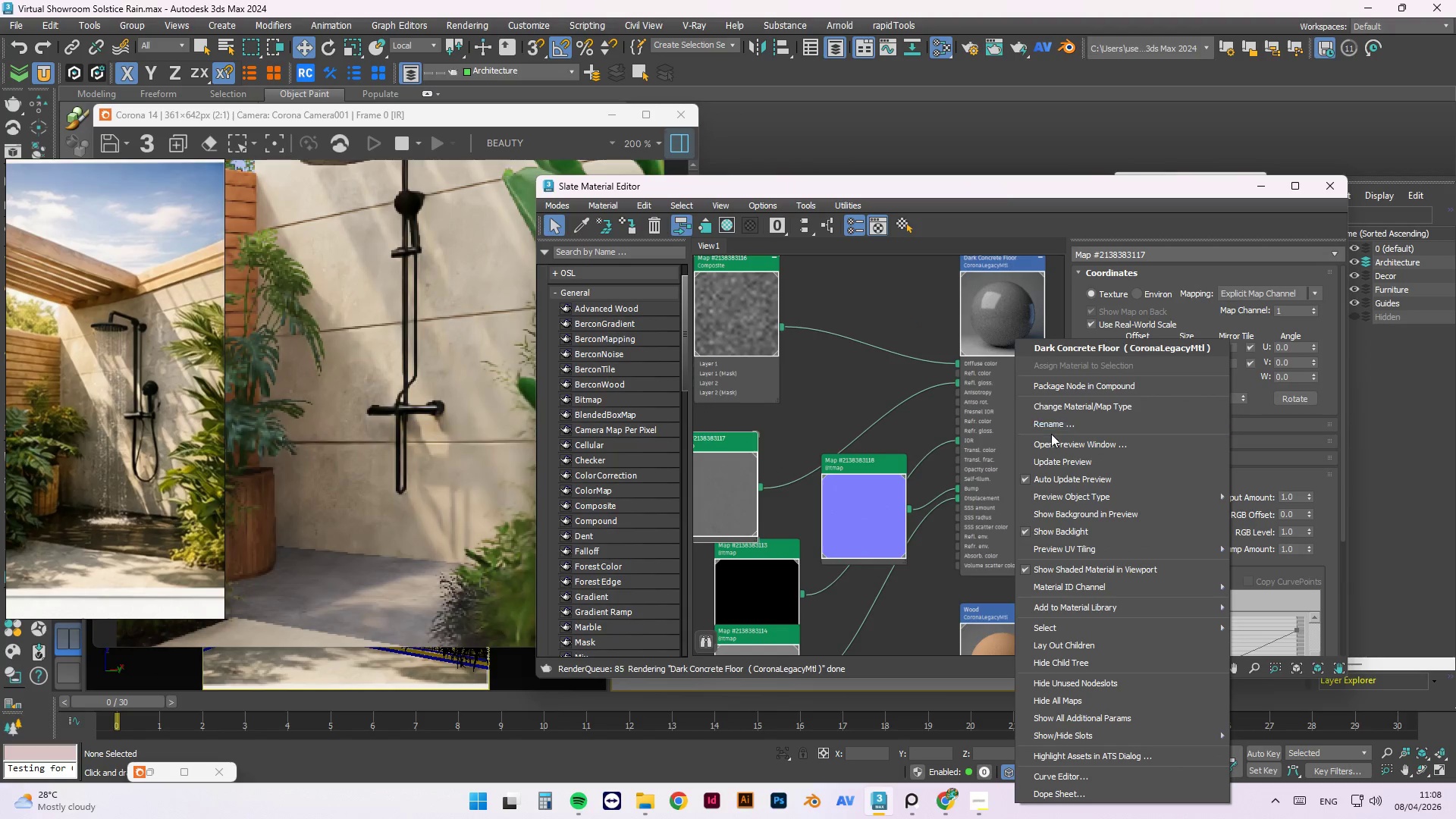 
left_click([1059, 460])
 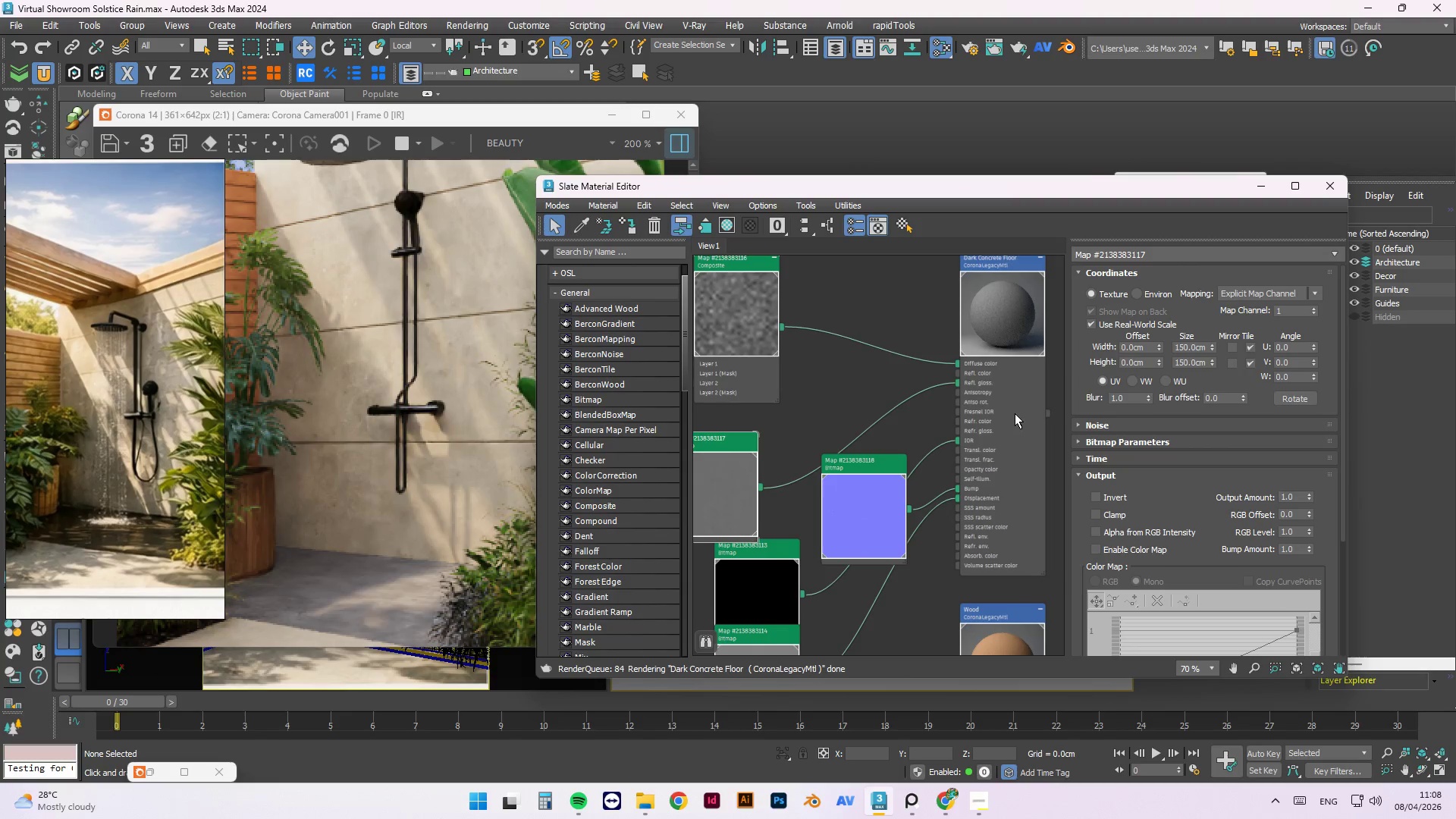 
wait(5.09)
 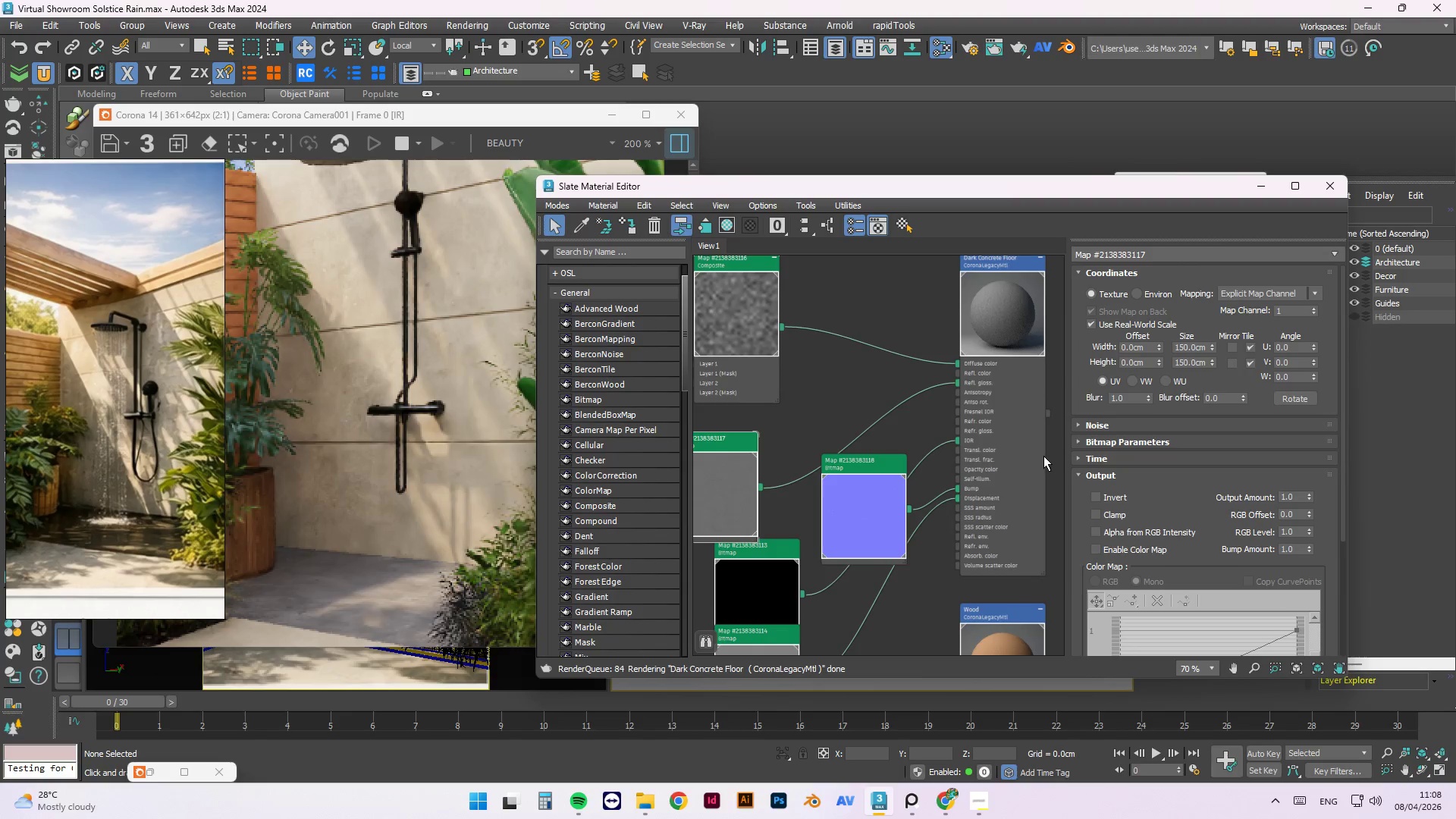 
right_click([752, 472])
 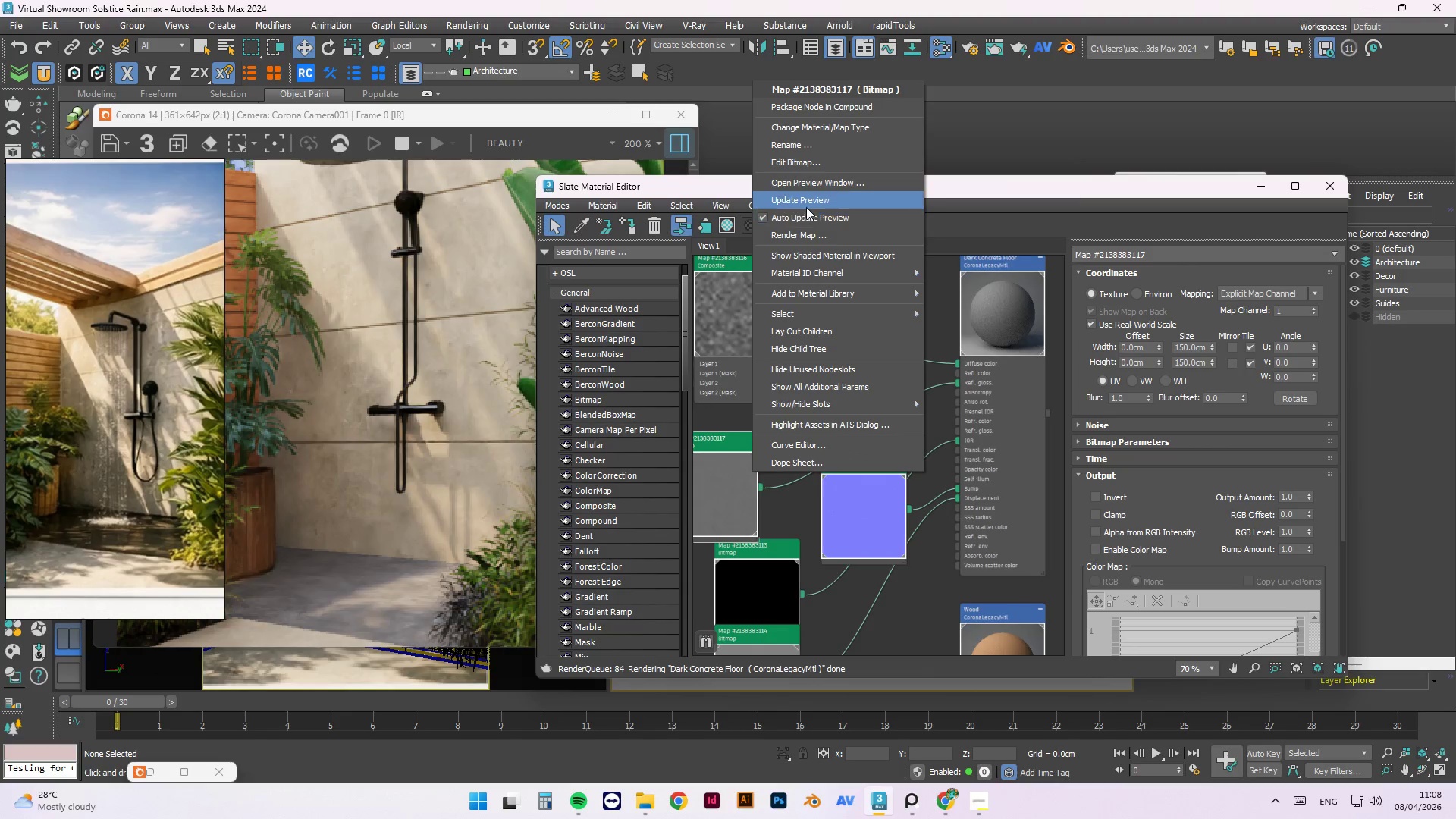 
left_click([808, 200])
 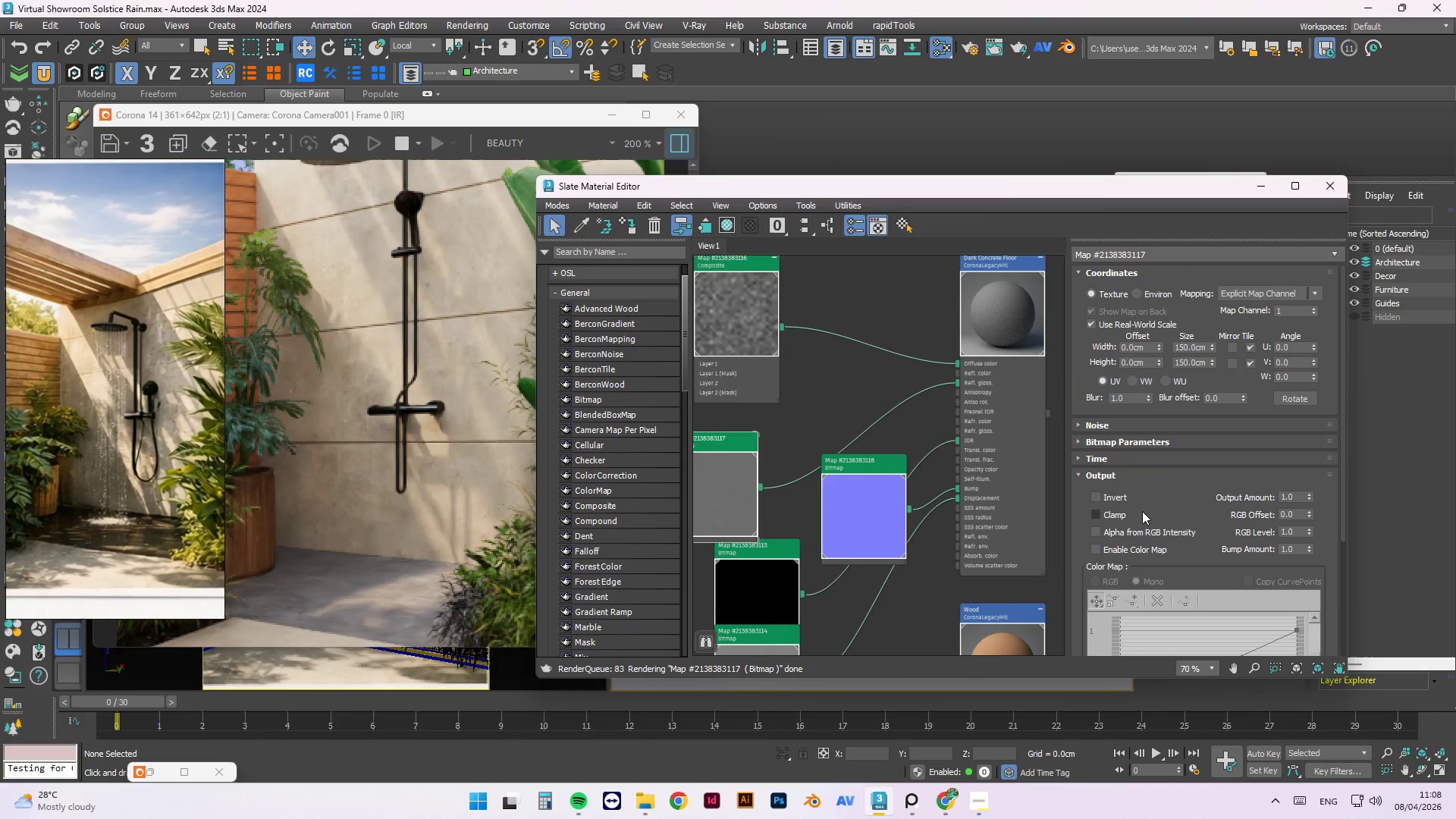 
left_click([1120, 497])
 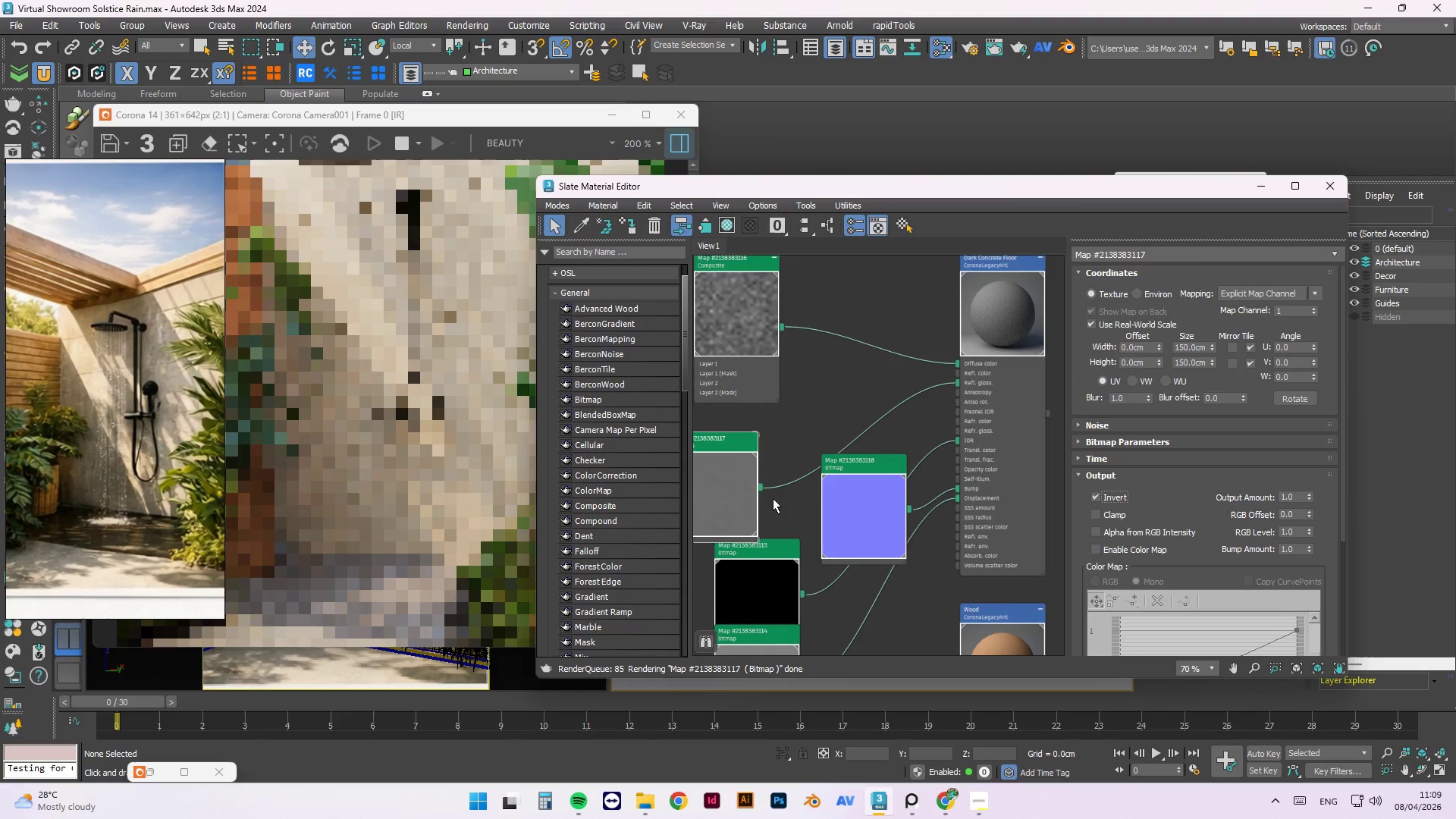 
right_click([726, 508])
 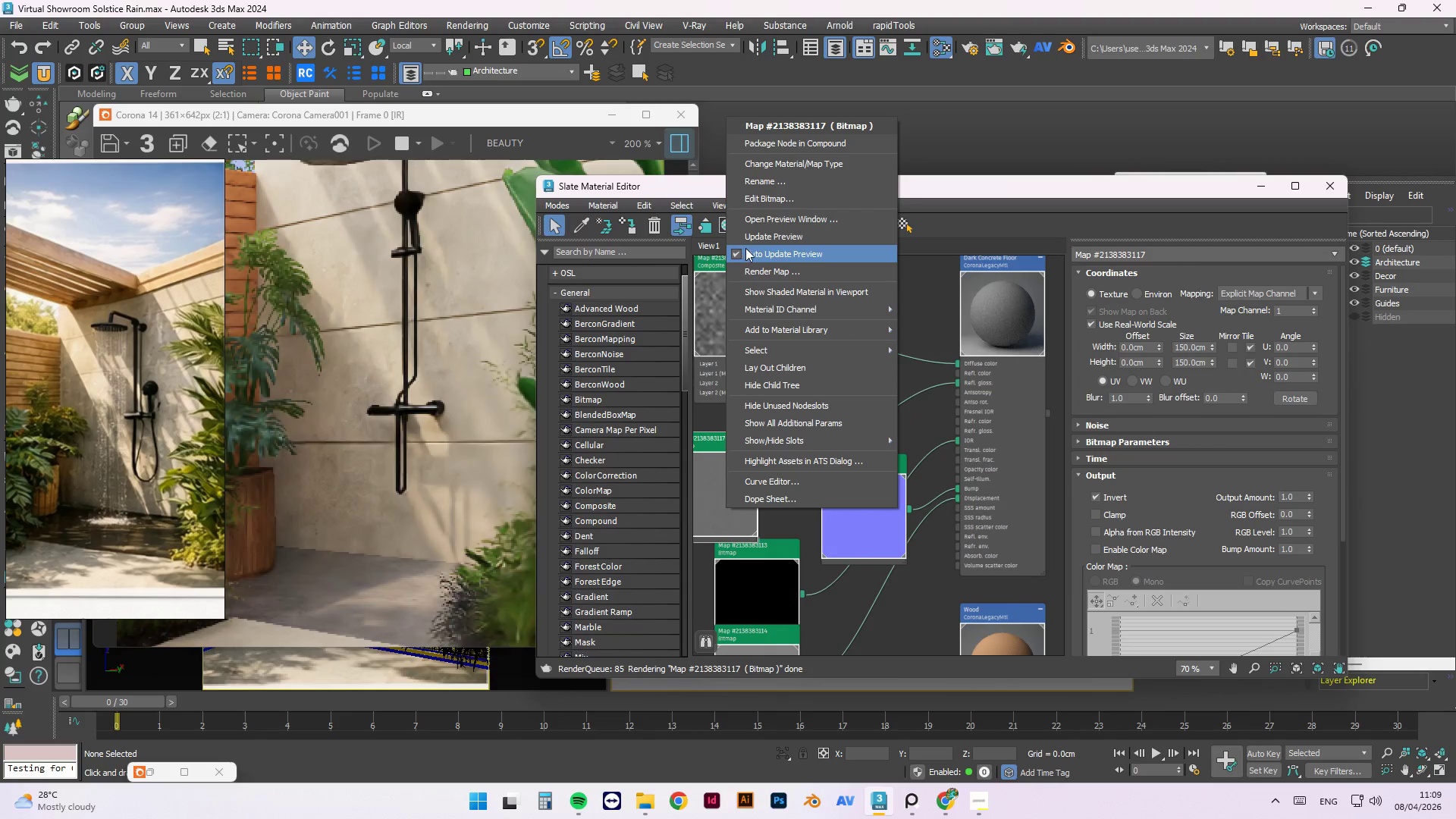 
left_click([765, 230])
 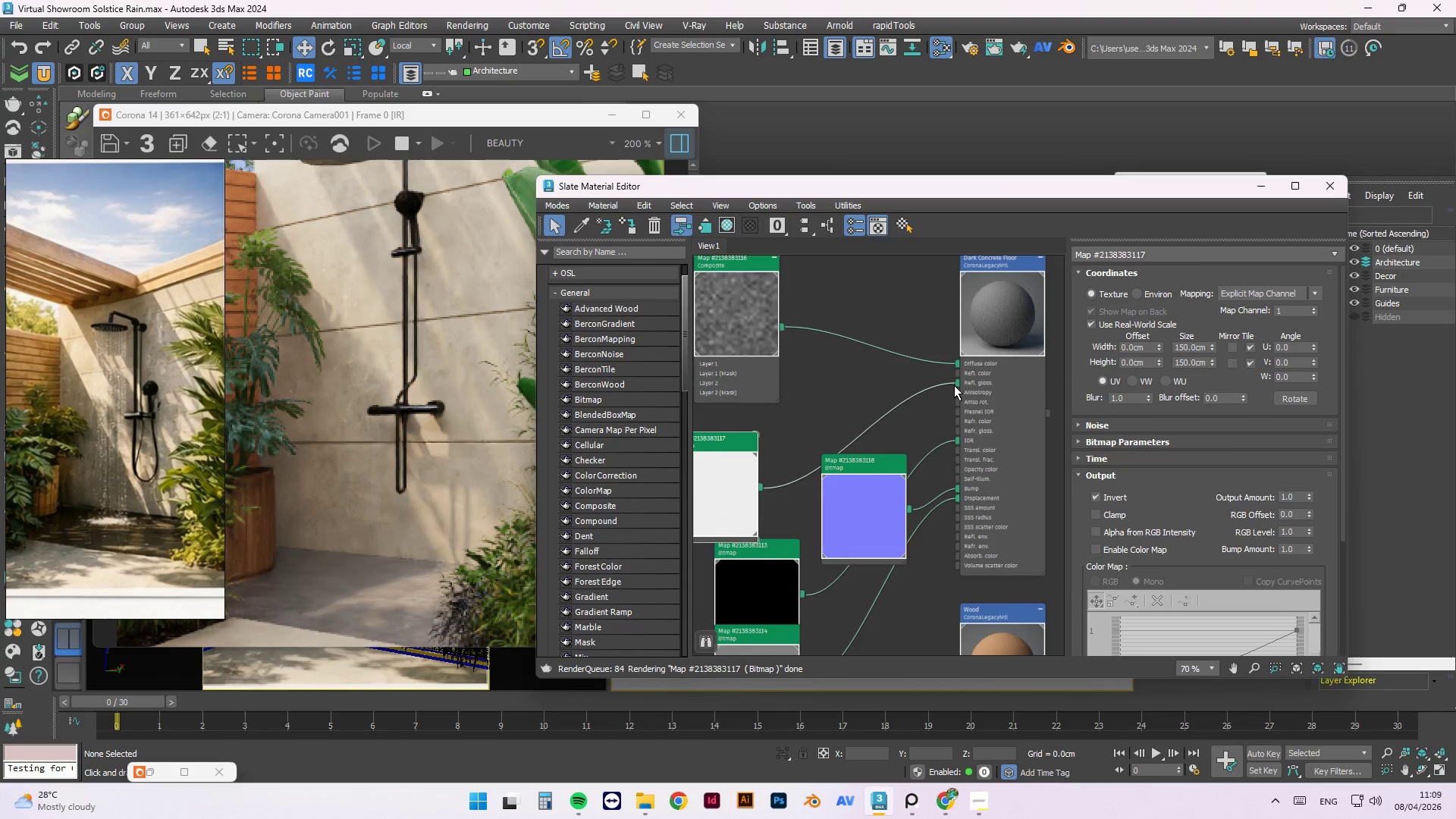 
left_click([1003, 333])
 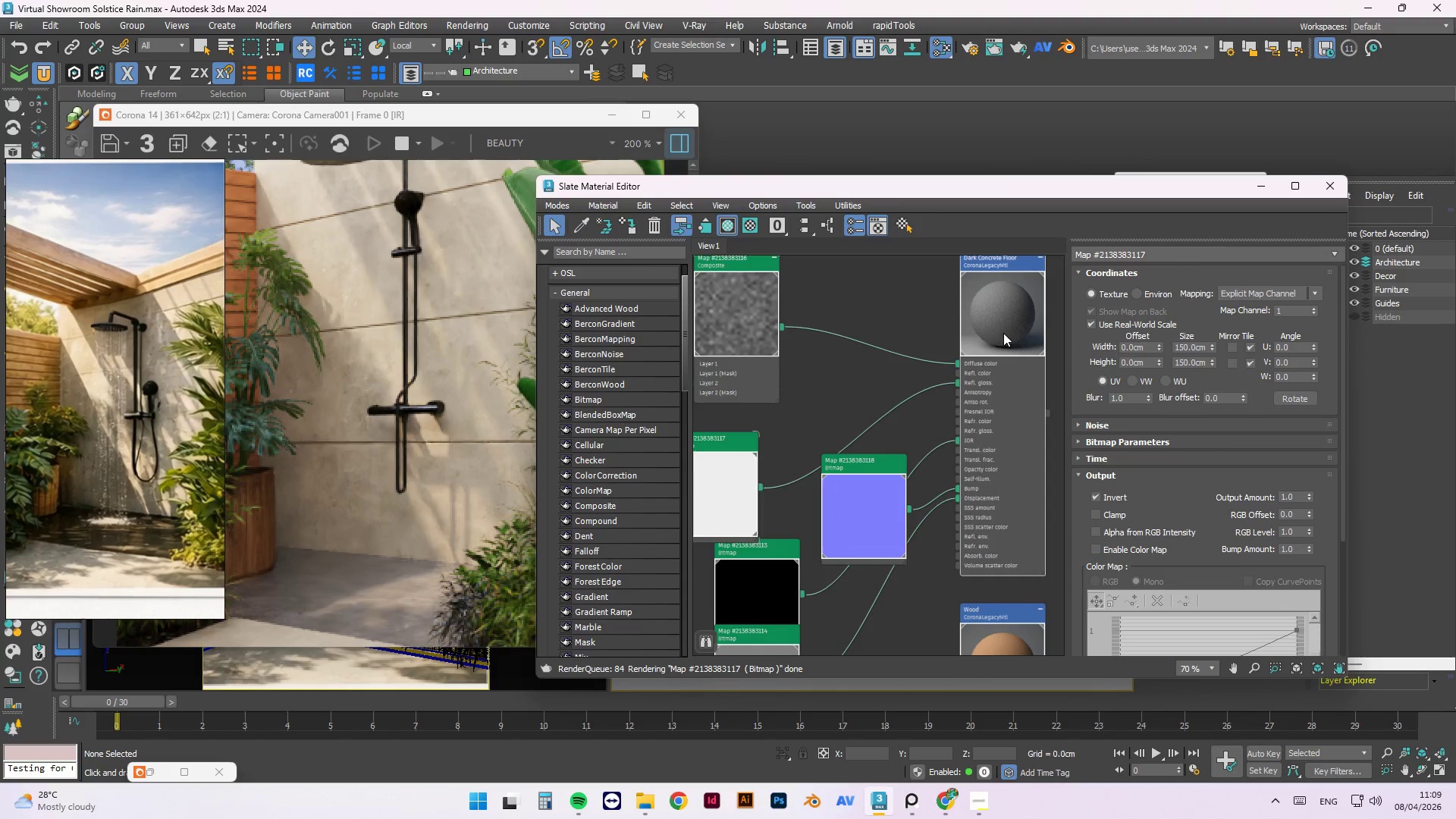 
right_click([1003, 333])
 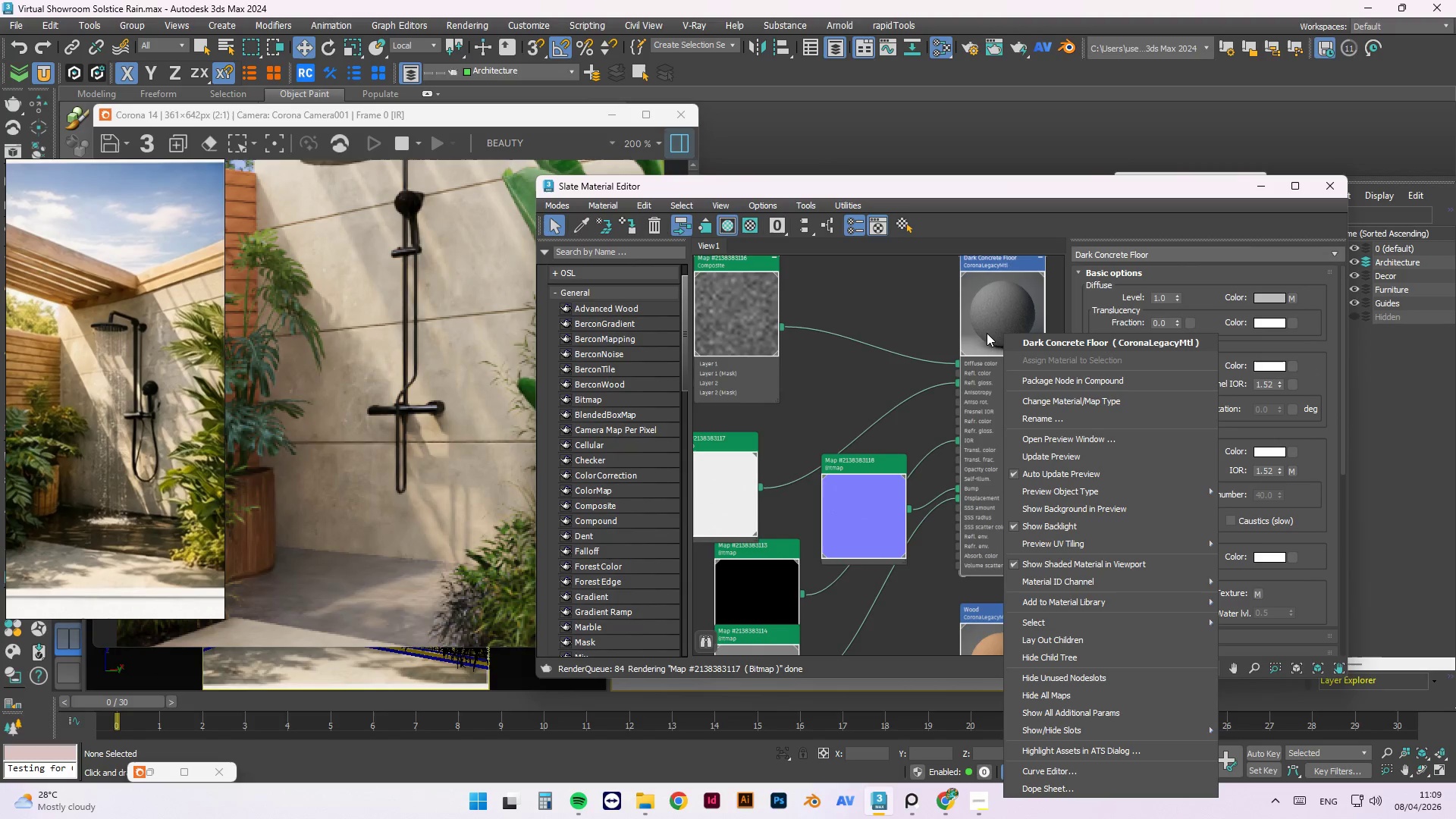 
left_click([880, 332])
 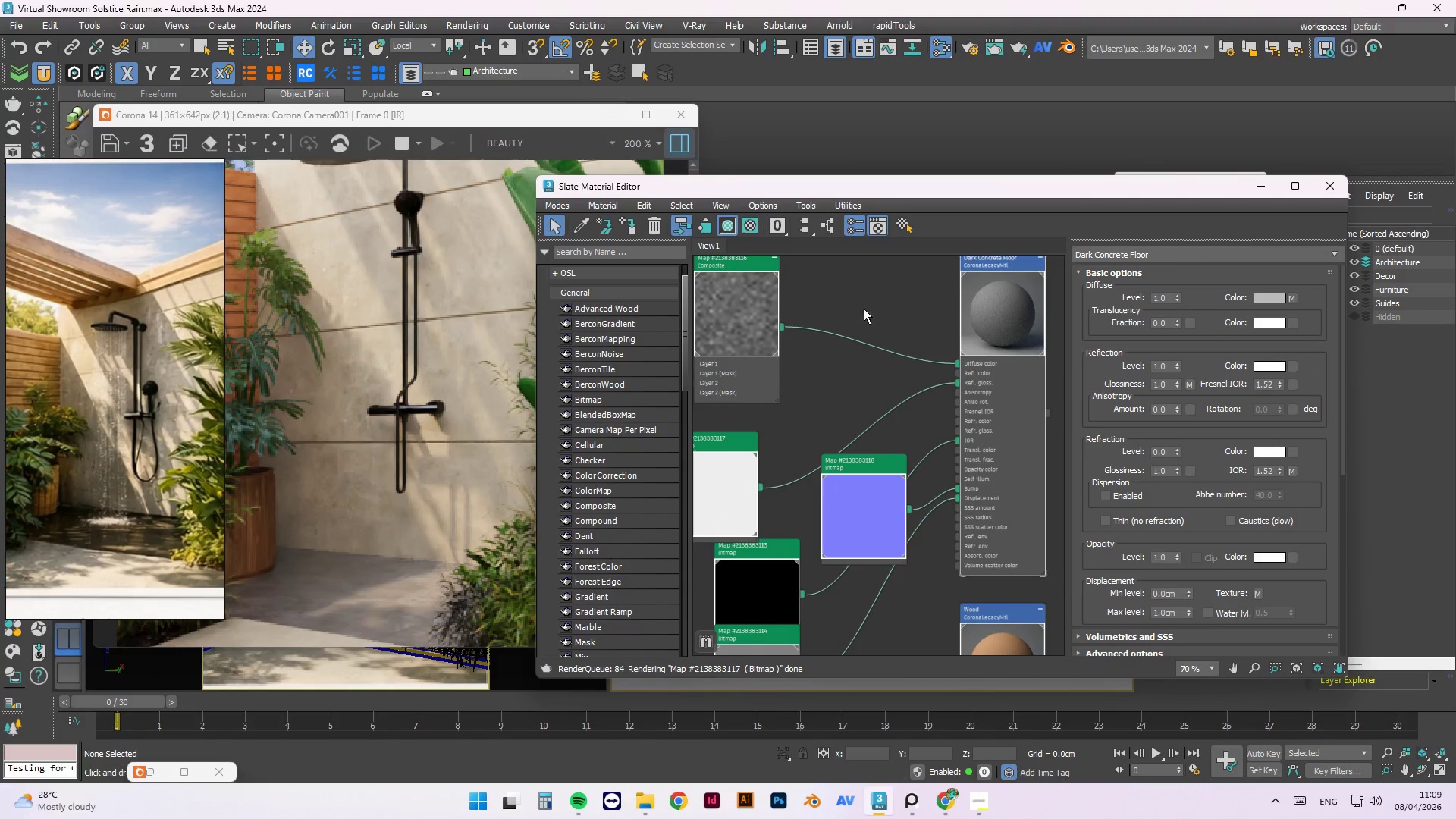 
right_click([859, 297])
 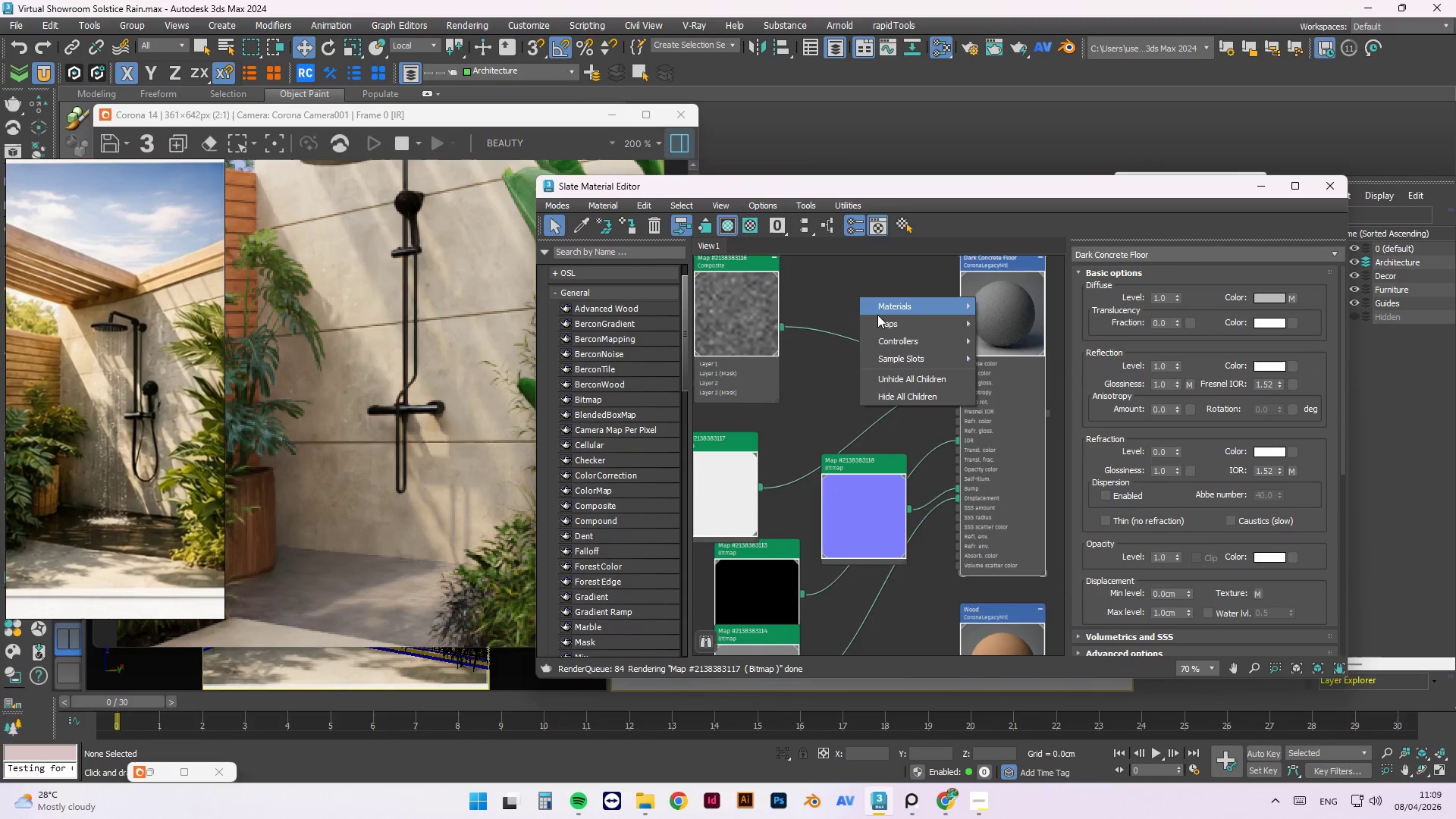 
left_click([885, 320])
 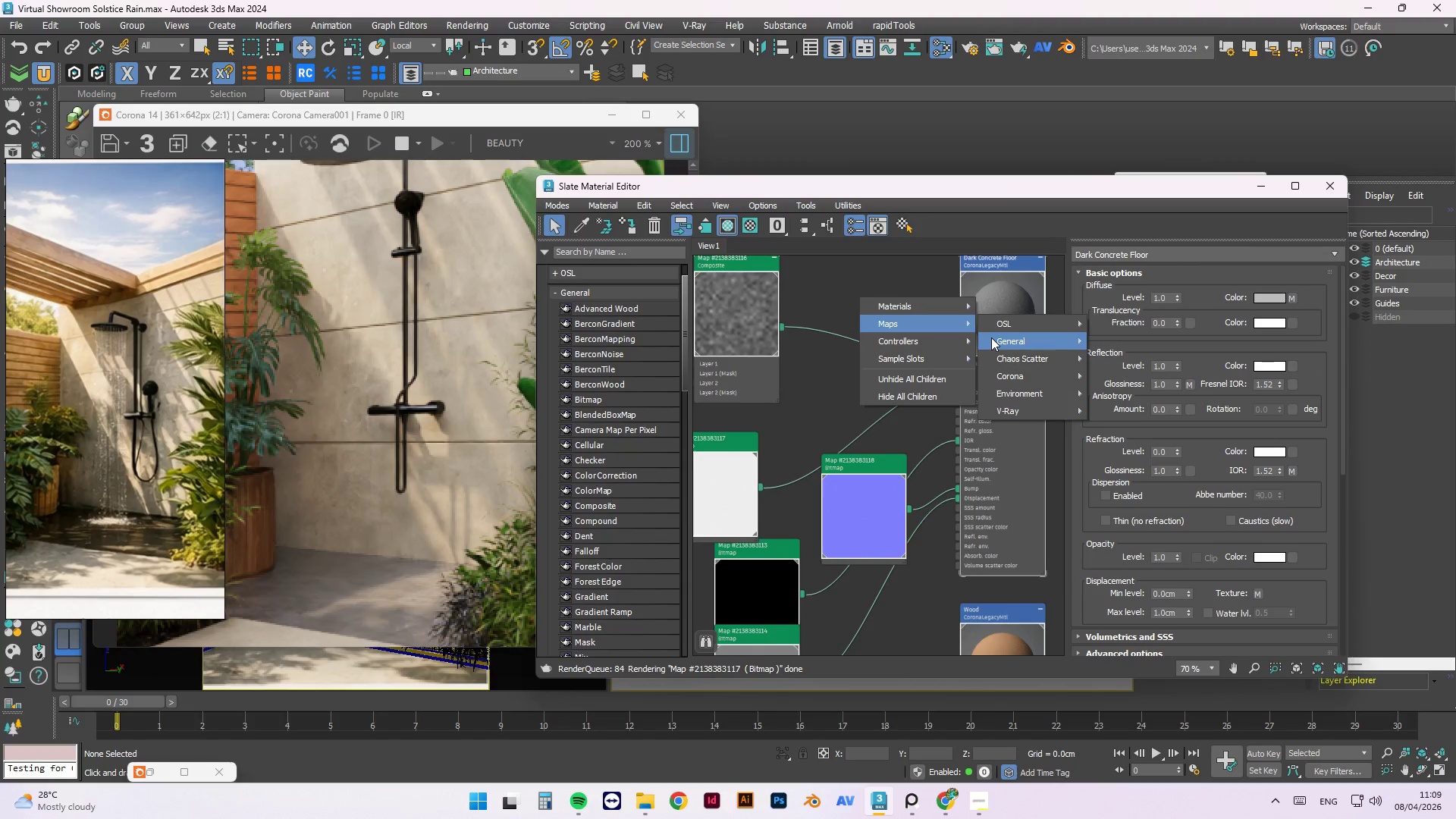 
left_click([991, 337])
 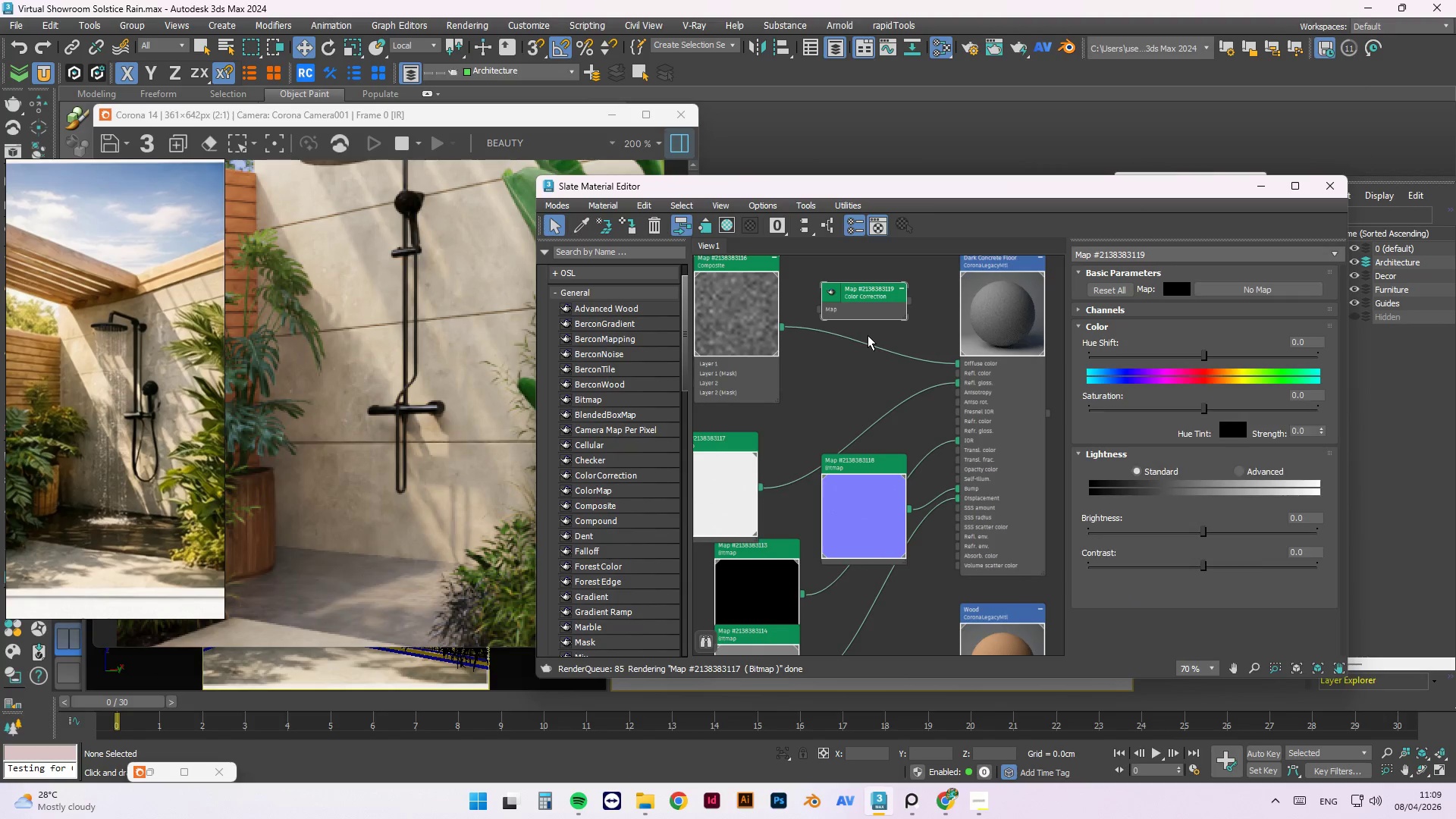 
left_click_drag(start_coordinate=[909, 303], to_coordinate=[908, 354])
 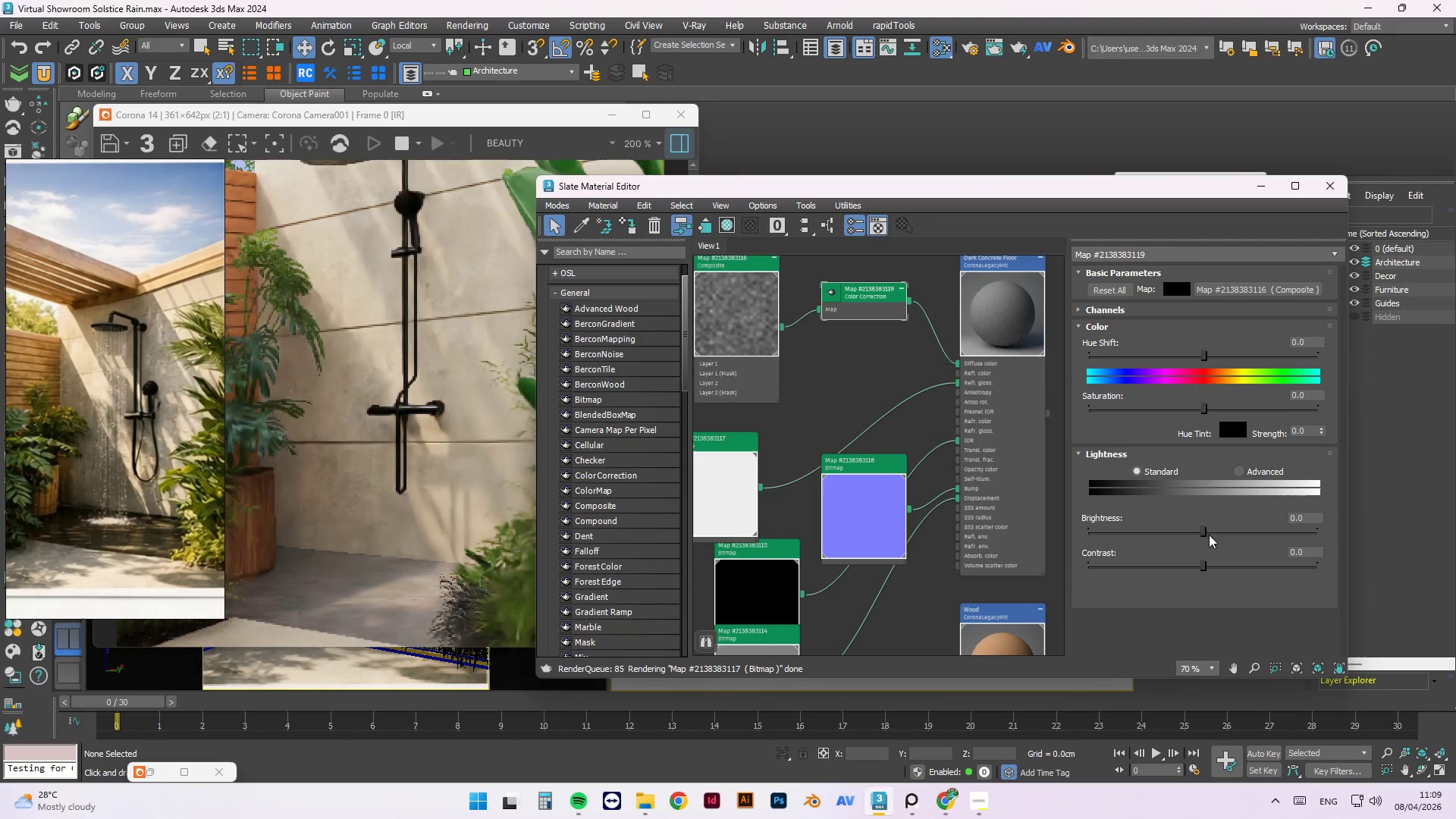 
left_click([1238, 470])
 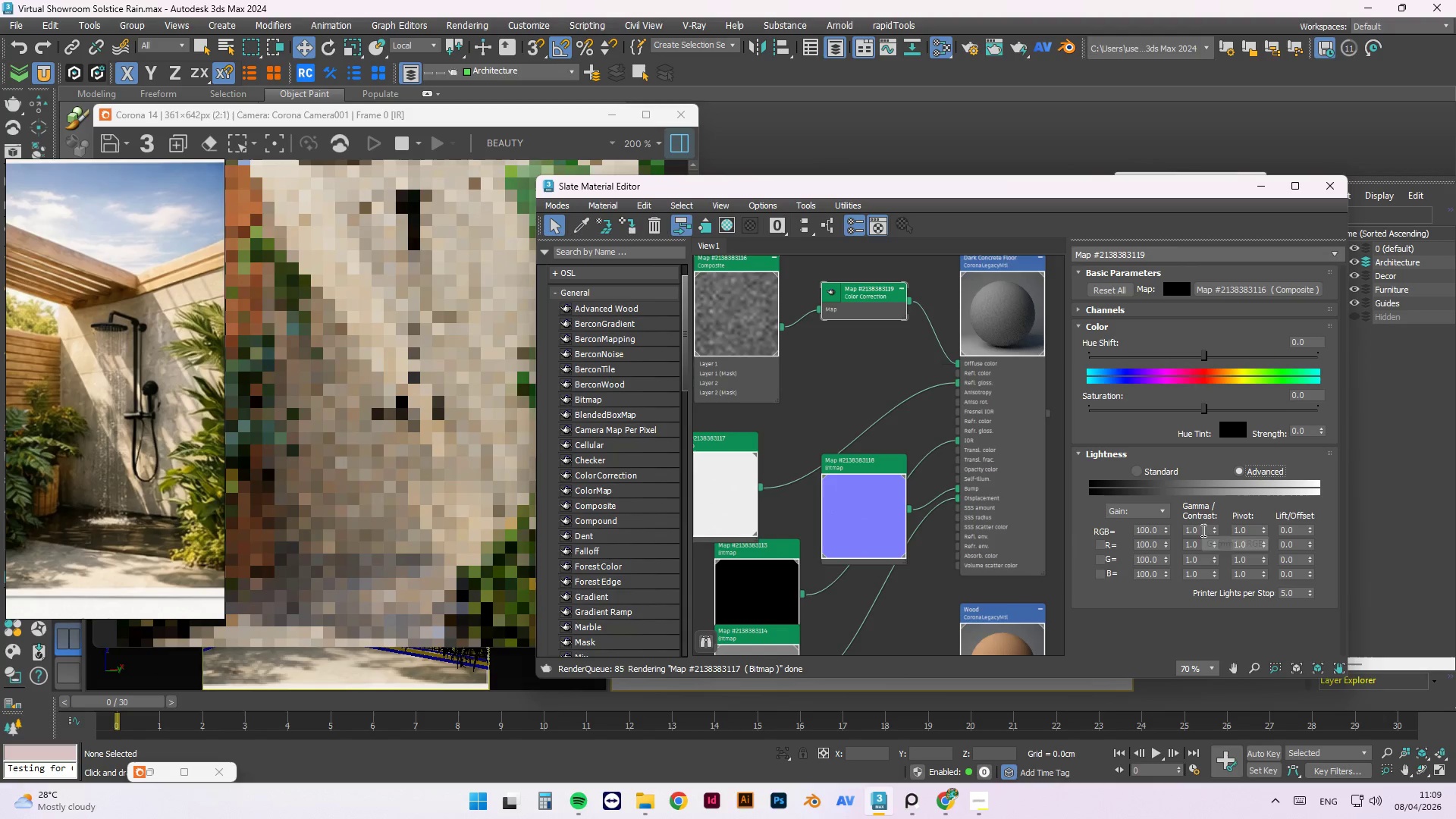 
left_click_drag(start_coordinate=[1197, 532], to_coordinate=[1142, 526])
 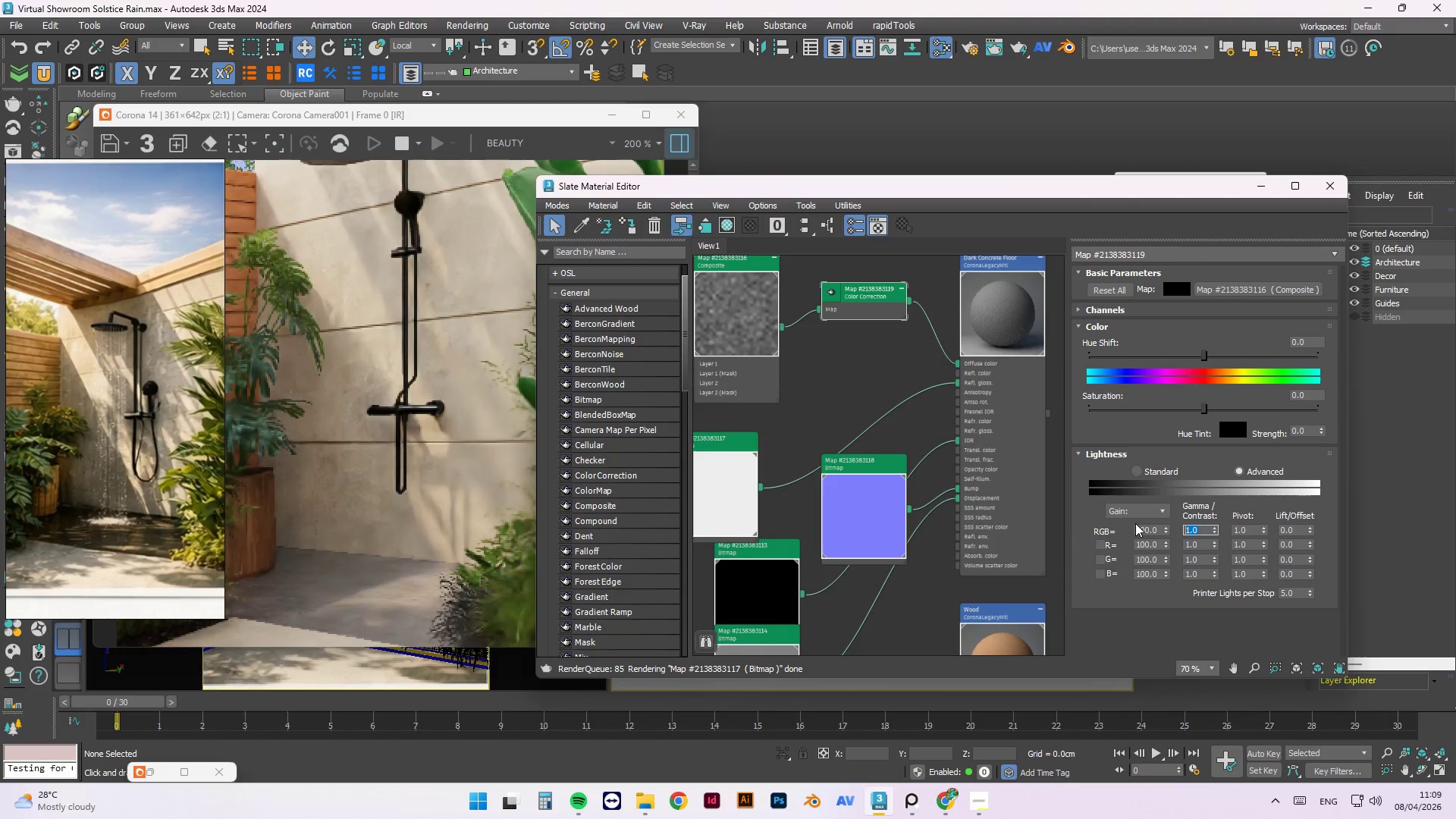 
key(NumpadDecimal)
 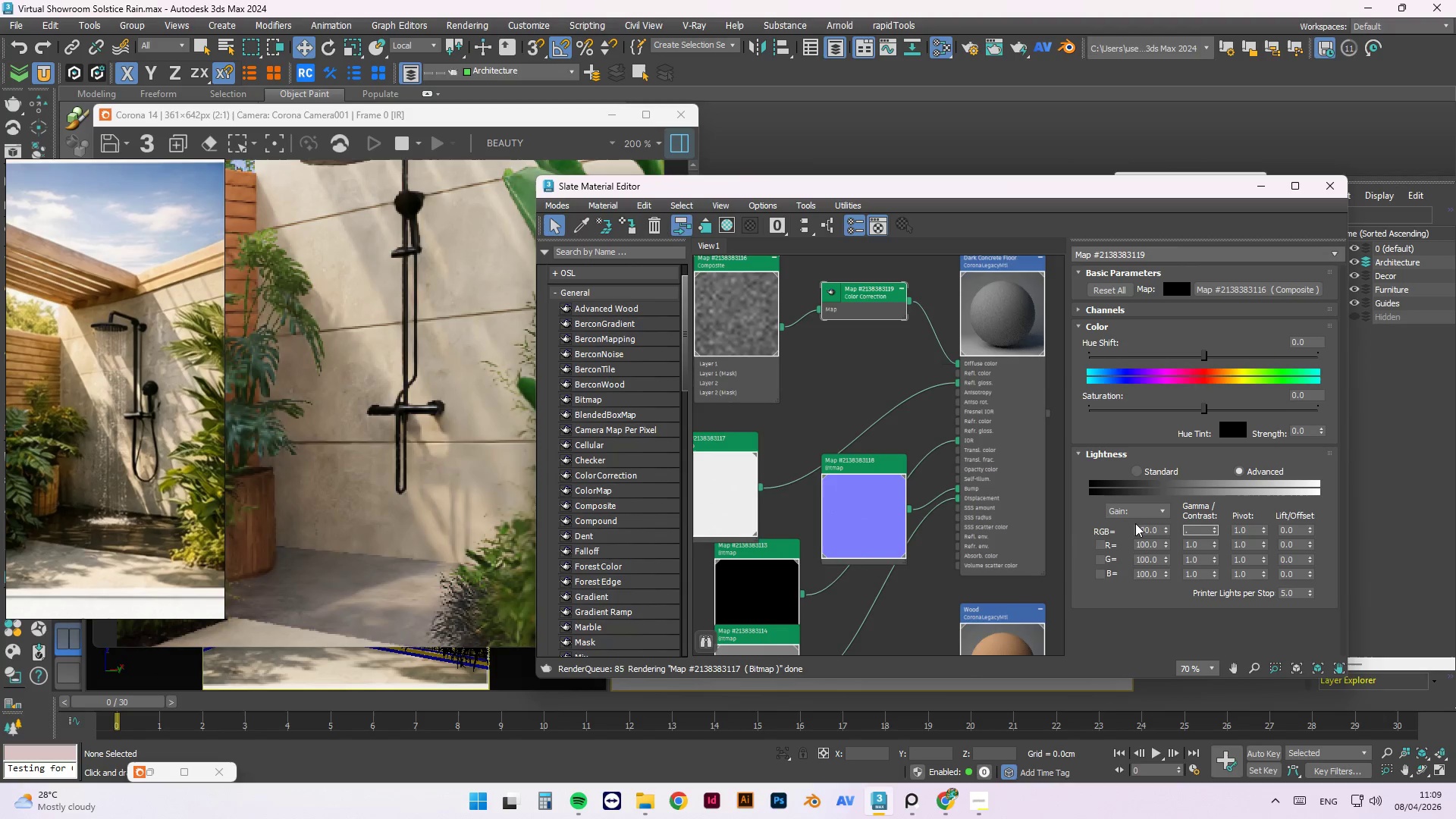 
key(Numpad5)
 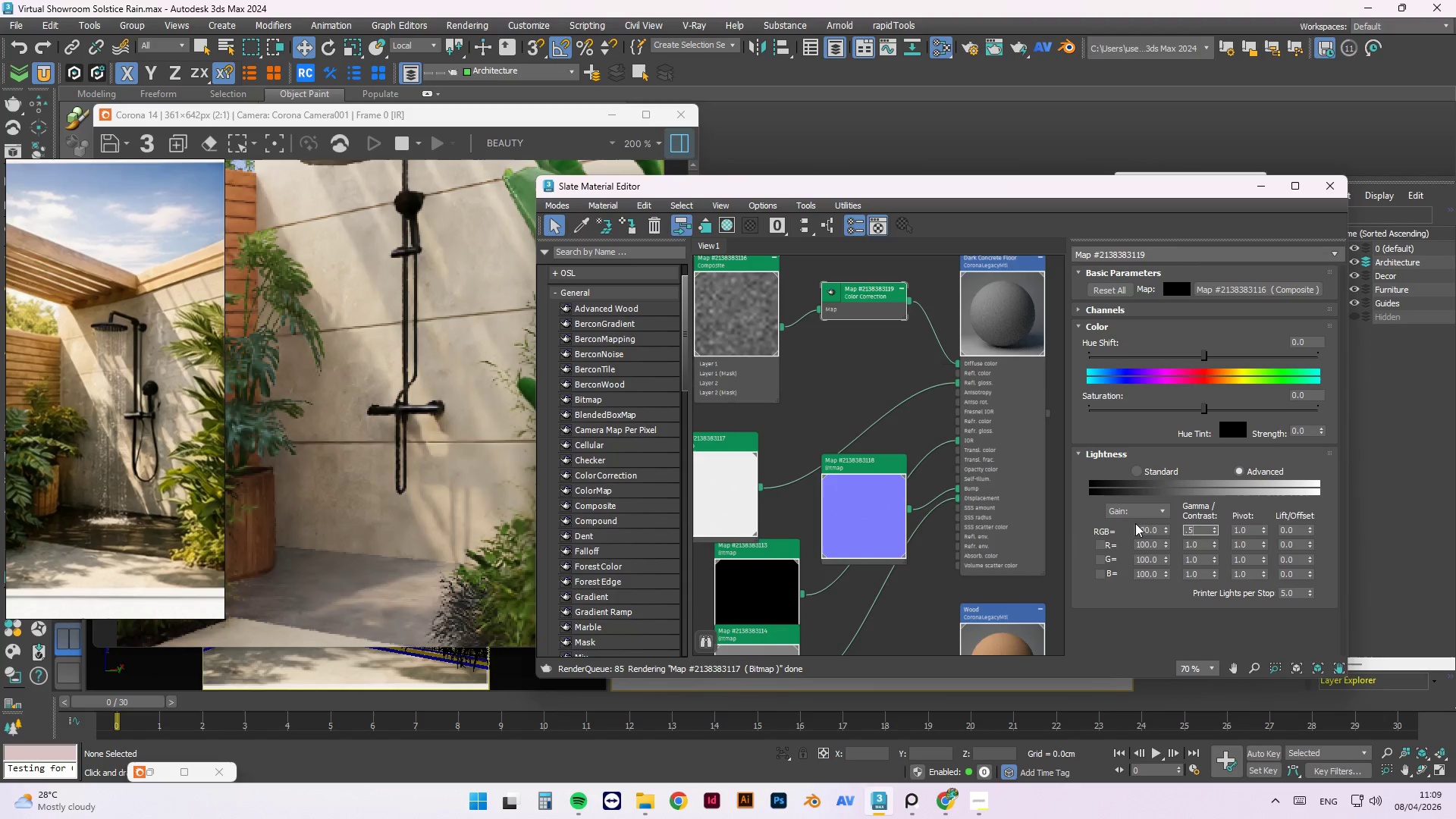 
key(NumpadEnter)
 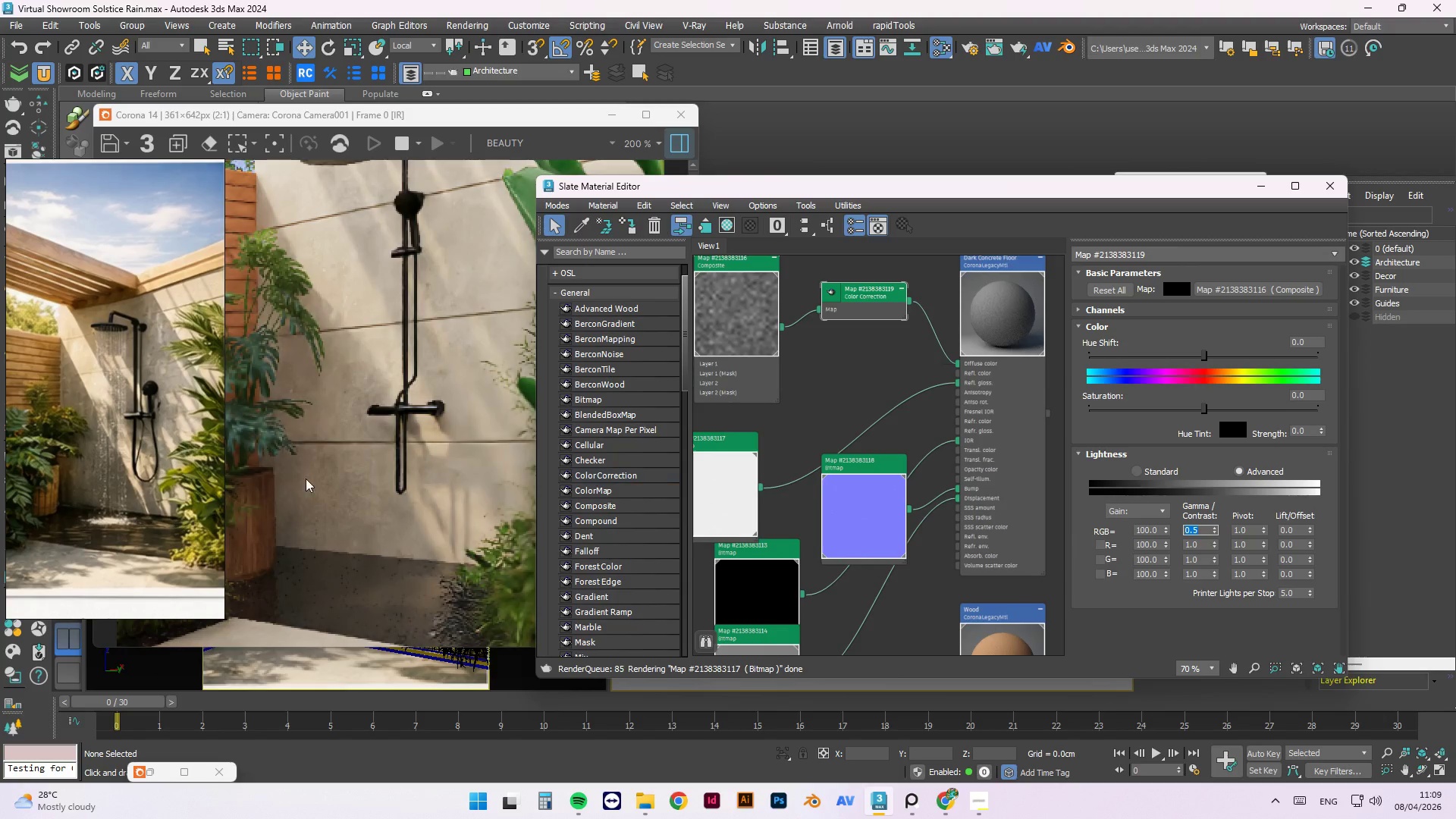 
scroll: coordinate [441, 467], scroll_direction: down, amount: 1.0
 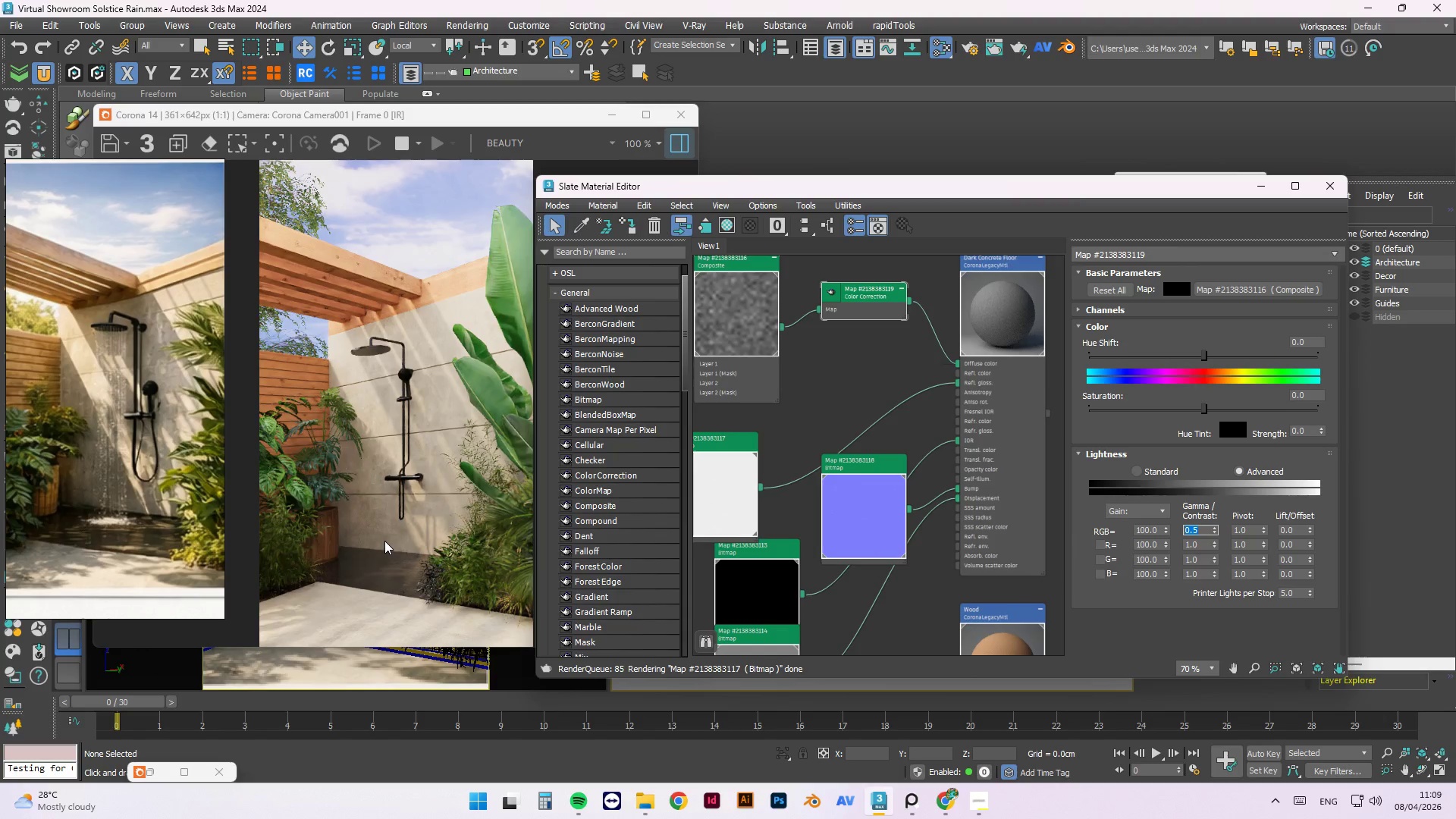 
scroll: coordinate [392, 564], scroll_direction: up, amount: 1.0
 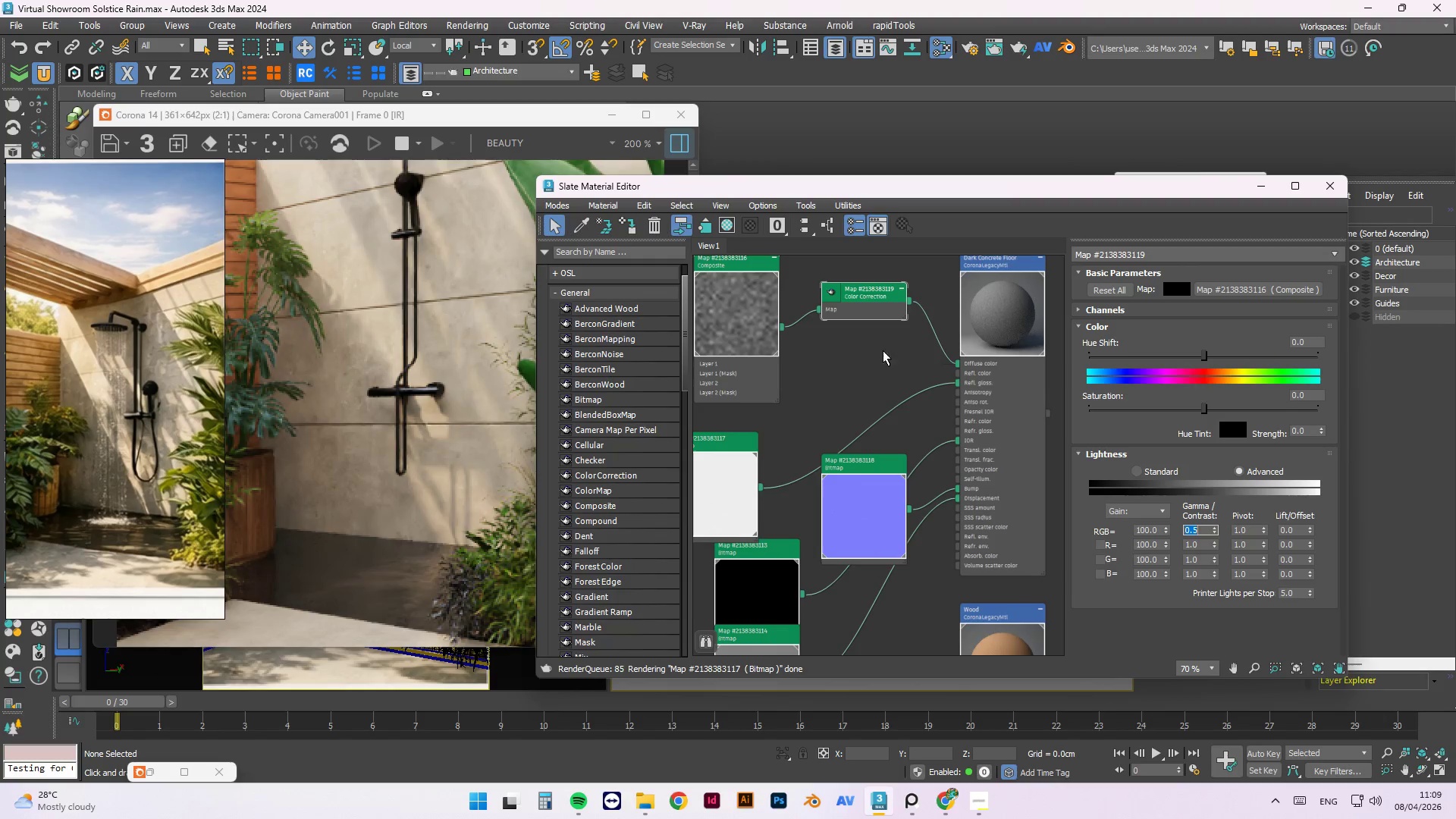 
right_click([1014, 306])
 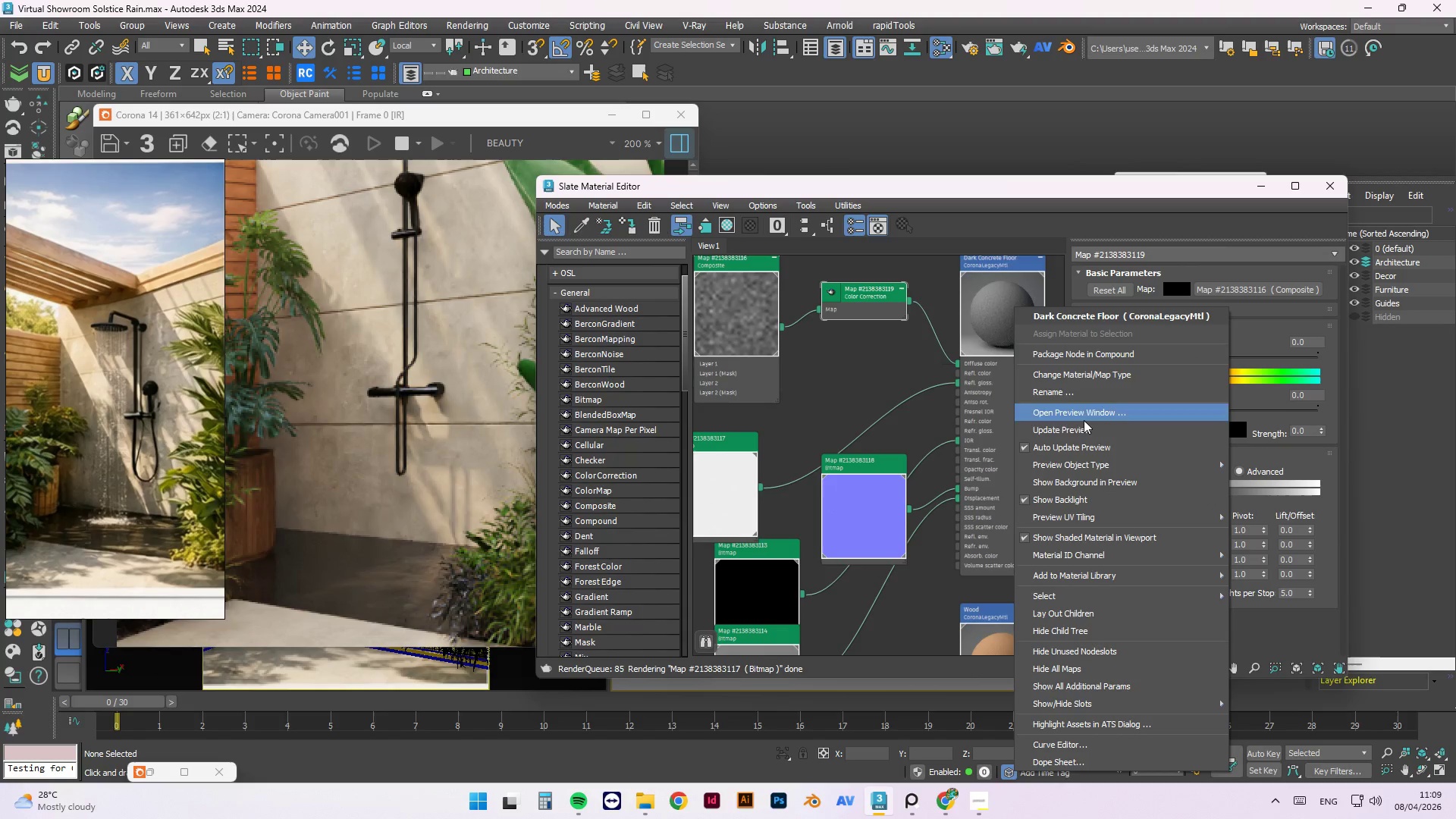 
left_click([1080, 426])
 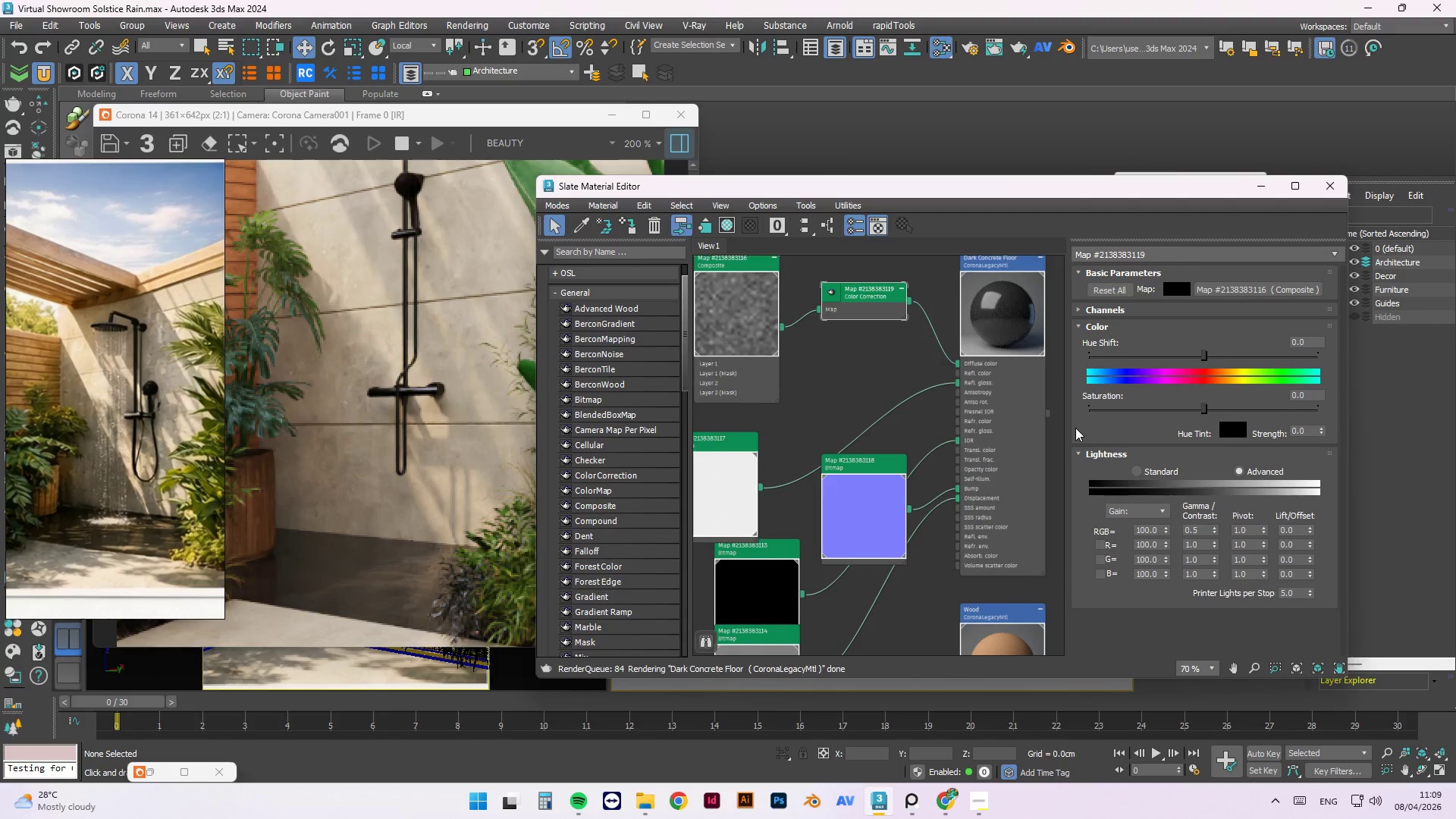 
scroll: coordinate [861, 322], scroll_direction: down, amount: 5.0
 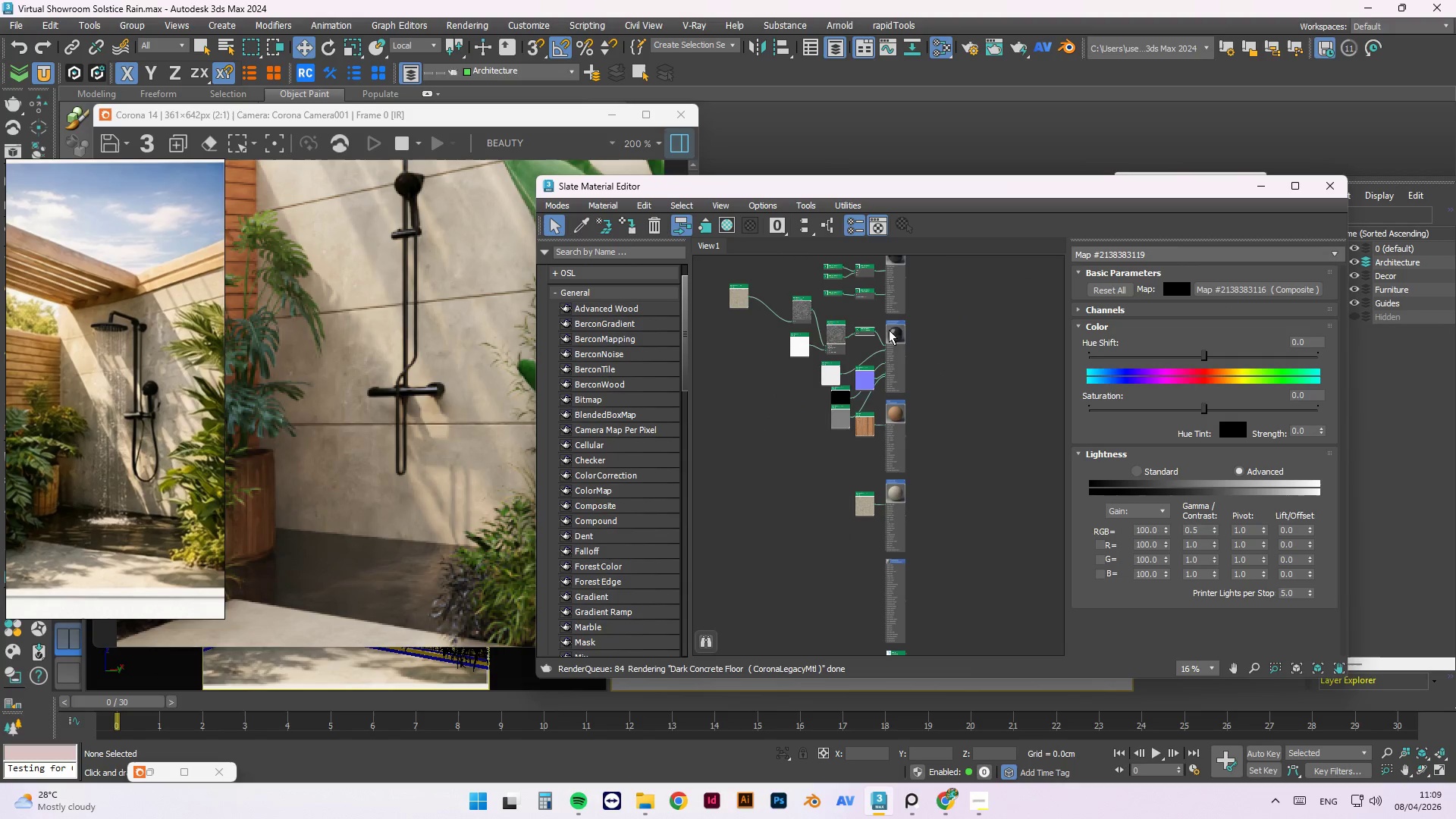 
left_click([899, 380])
 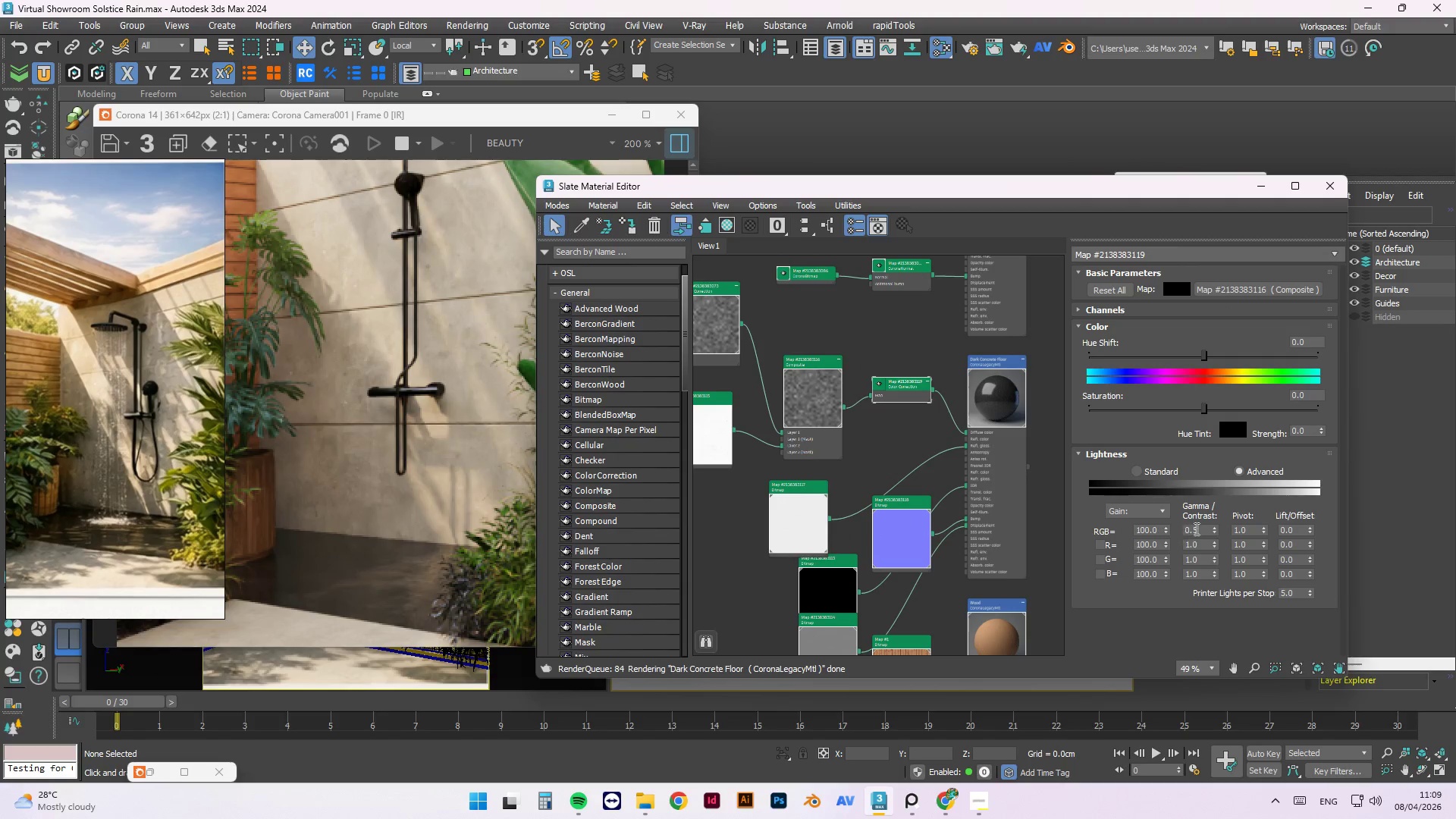 
scroll: coordinate [844, 306], scroll_direction: up, amount: 3.0
 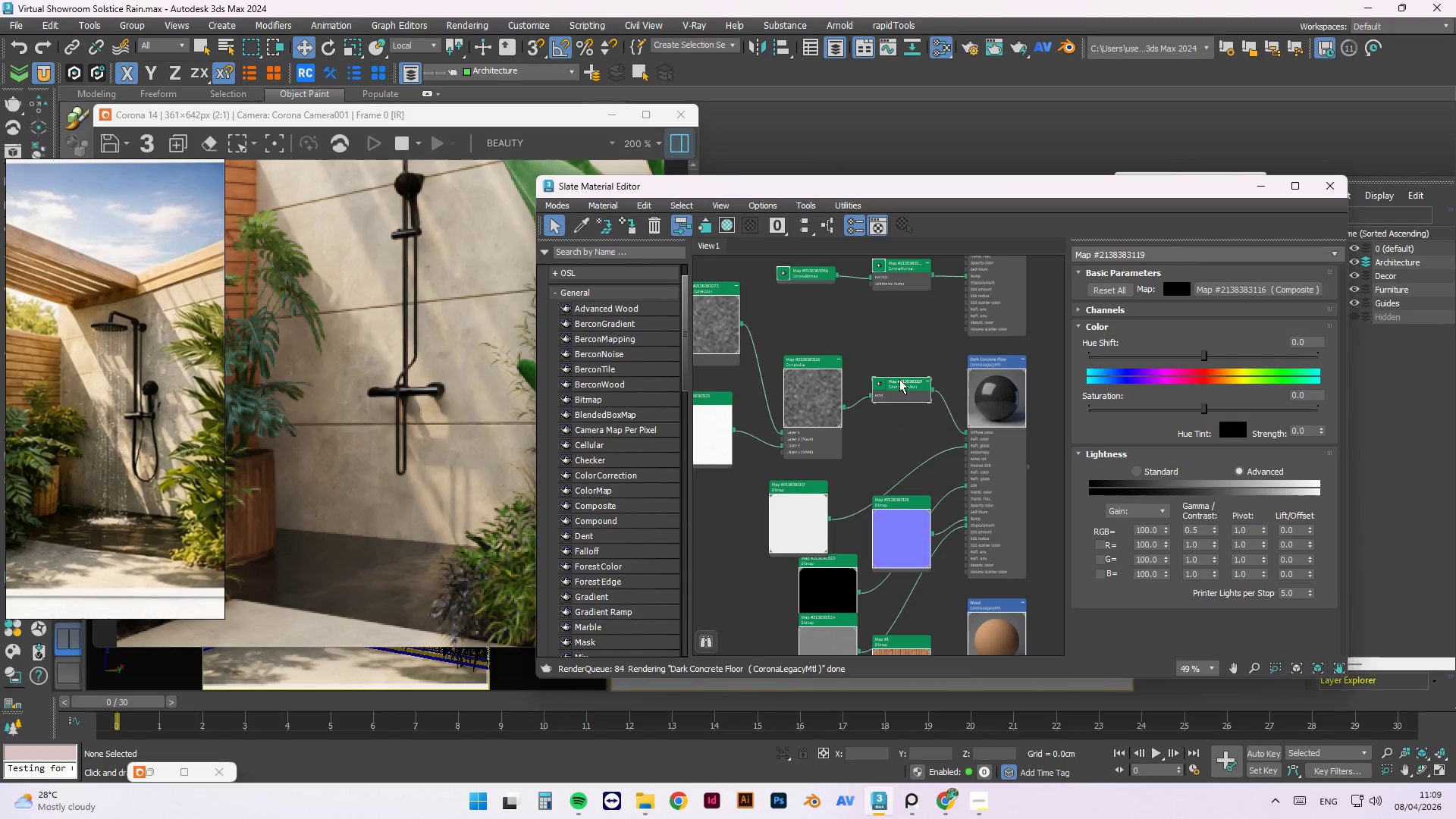 
left_click_drag(start_coordinate=[1206, 529], to_coordinate=[1110, 522])
 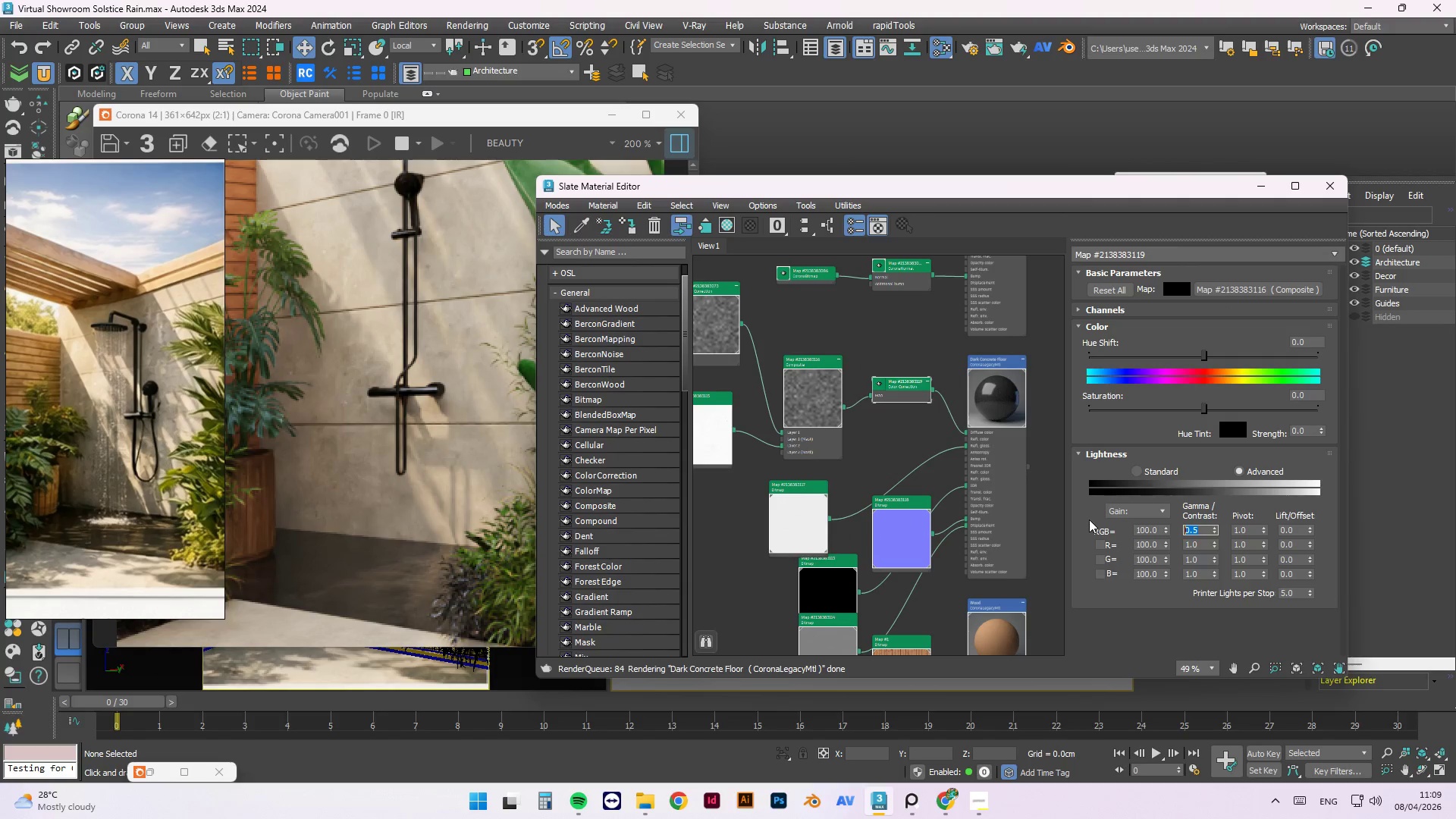 
key(NumpadDecimal)
 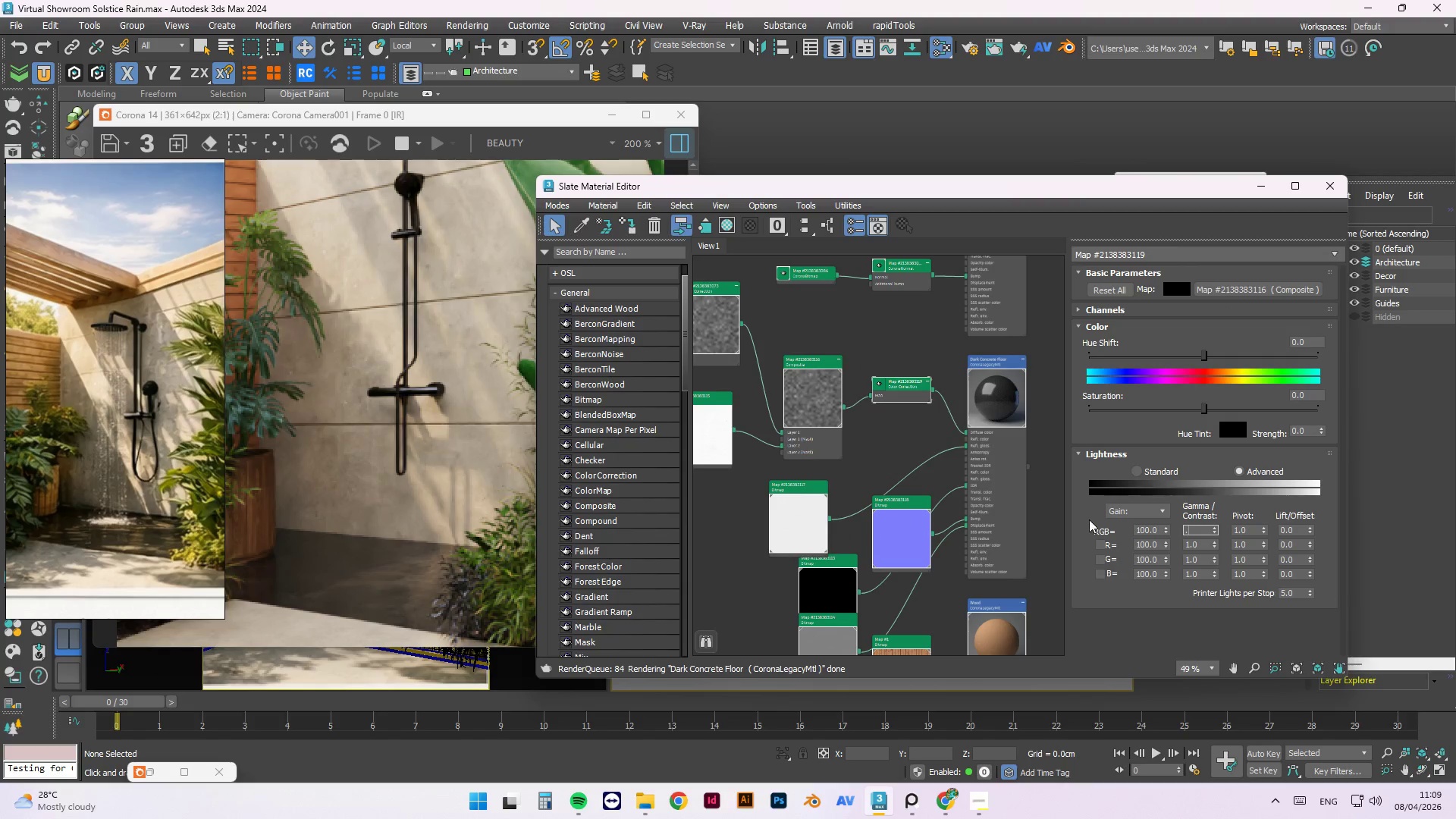 
key(Numpad8)
 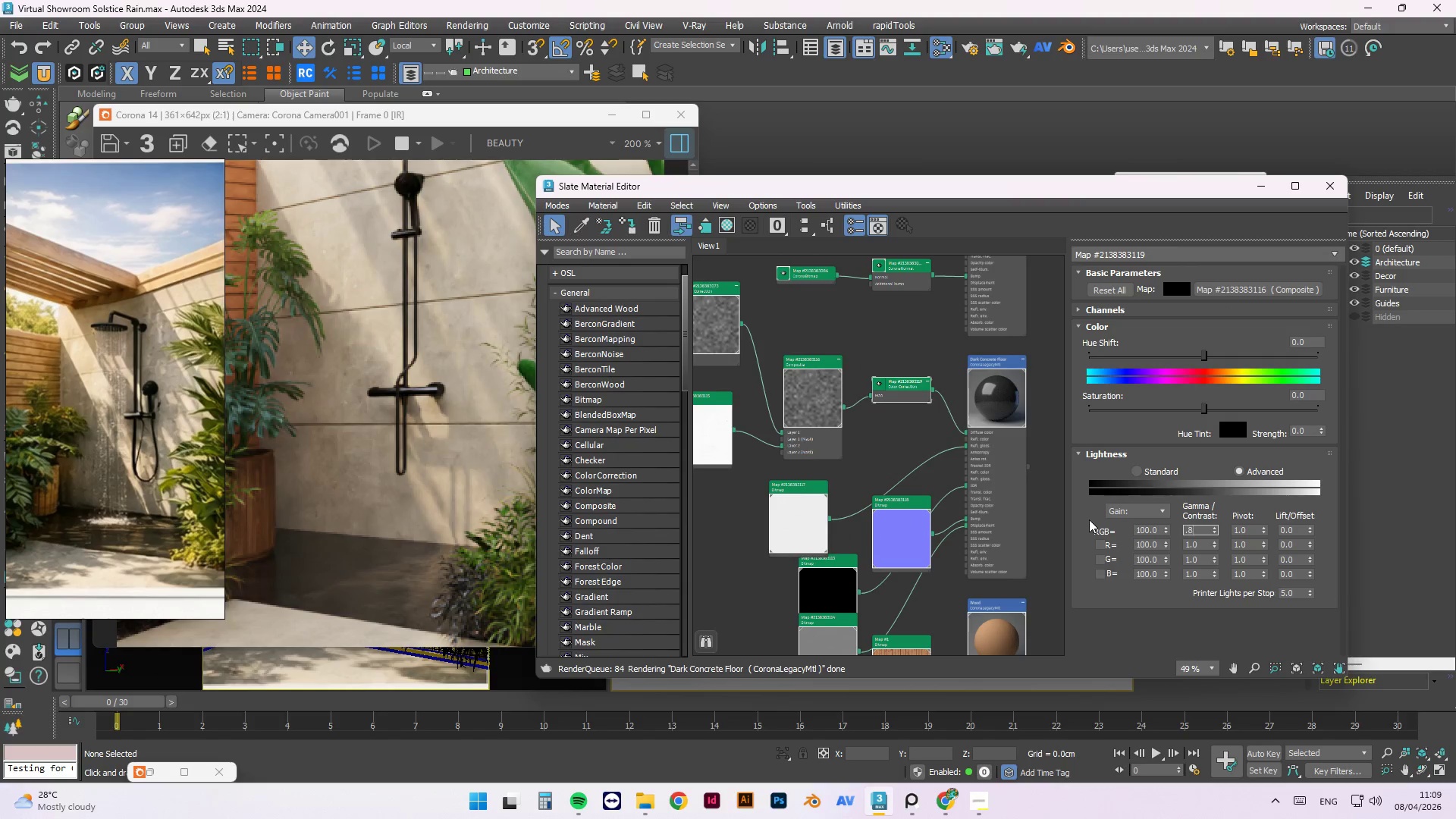 
key(NumpadEnter)
 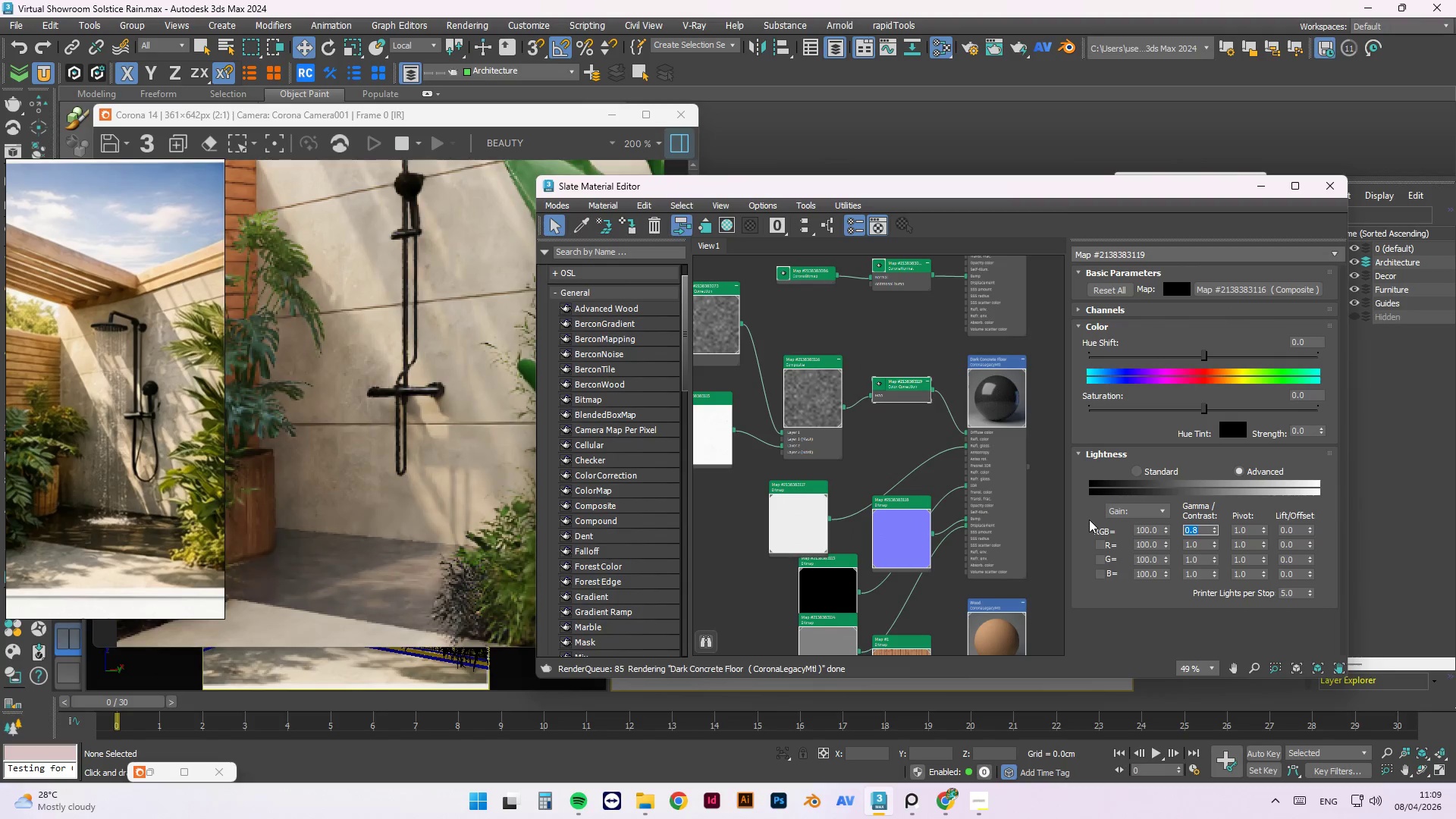 
key(NumpadDecimal)
 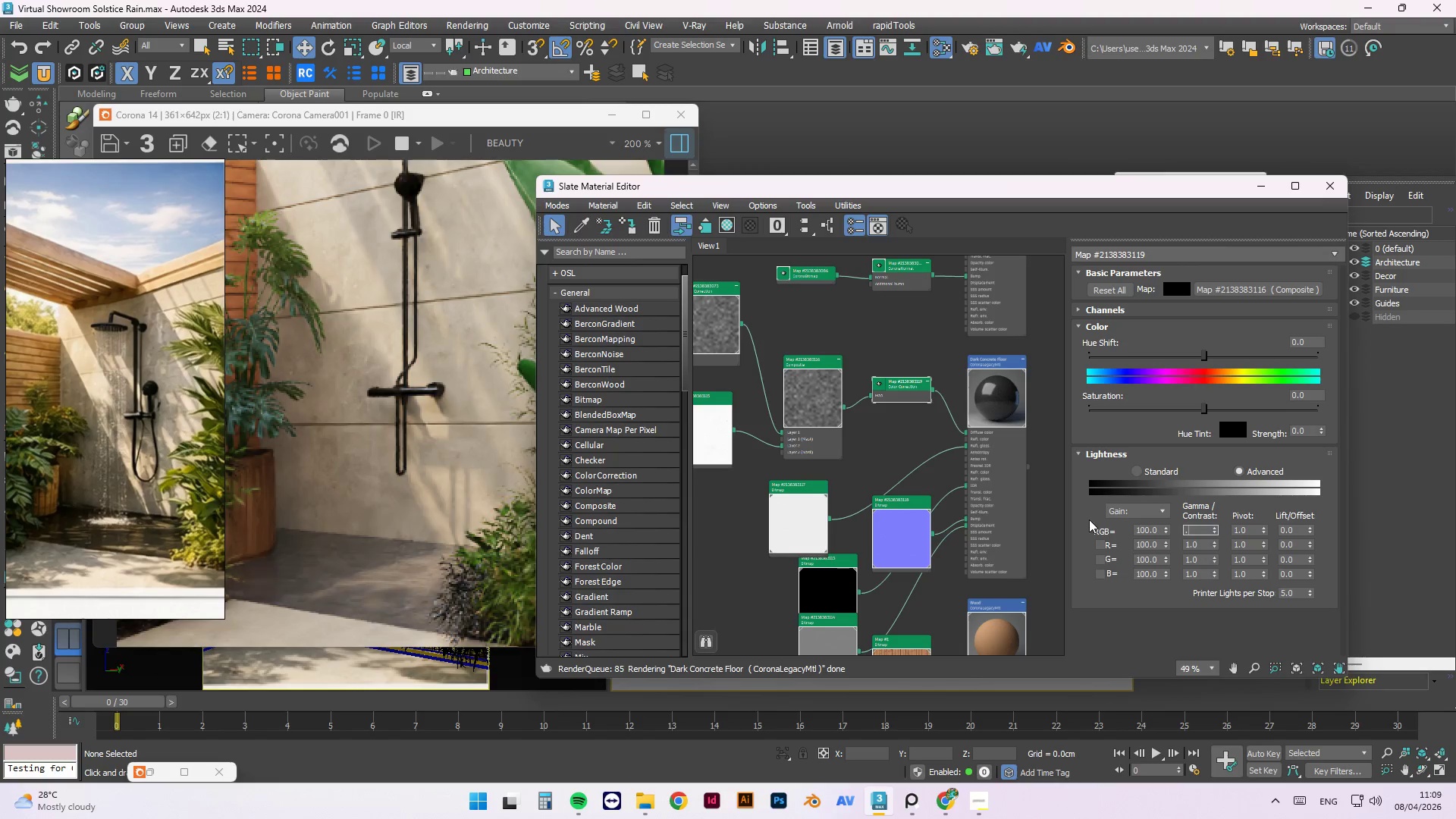 
key(Numpad6)
 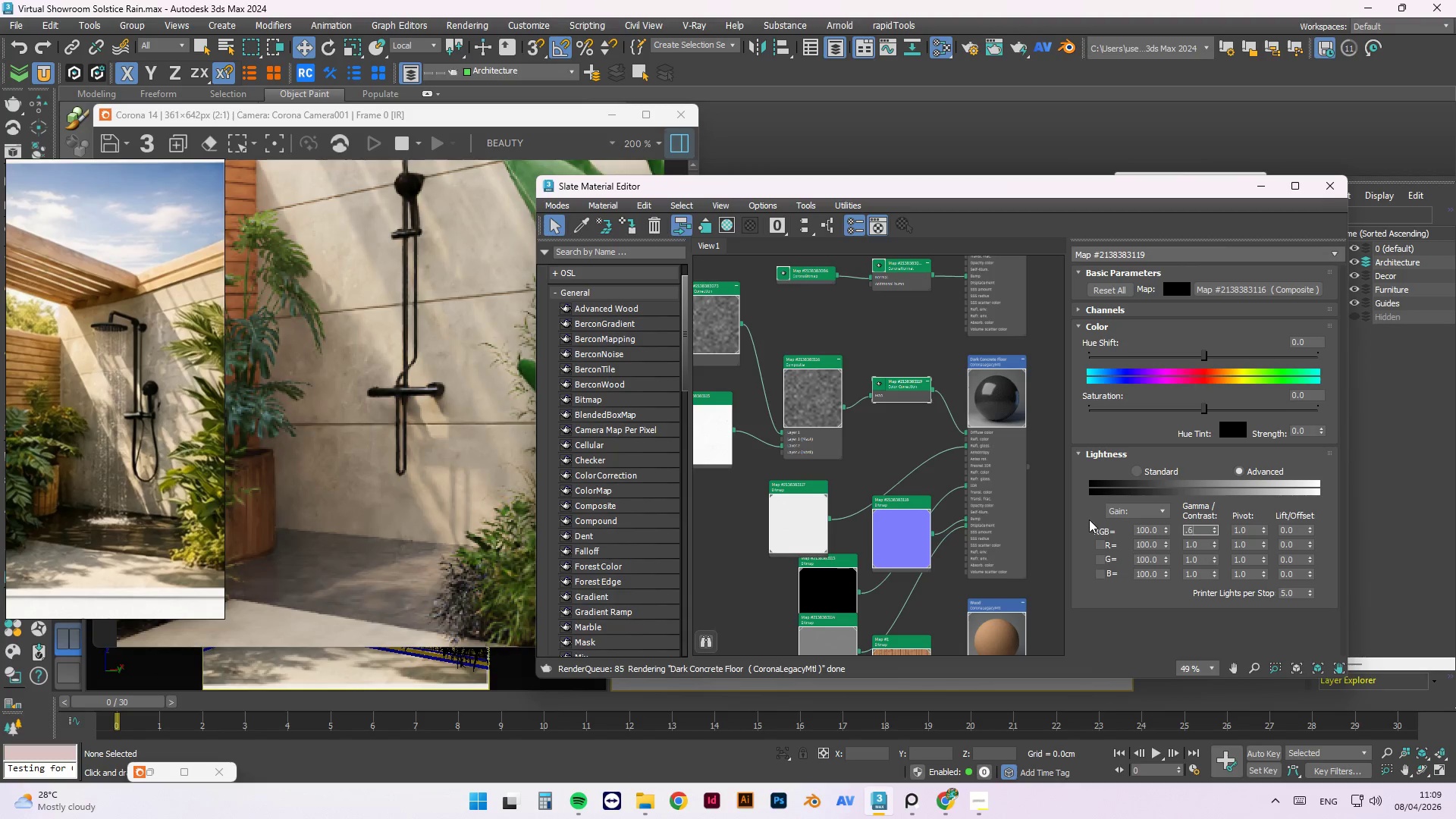 
key(NumpadEnter)
 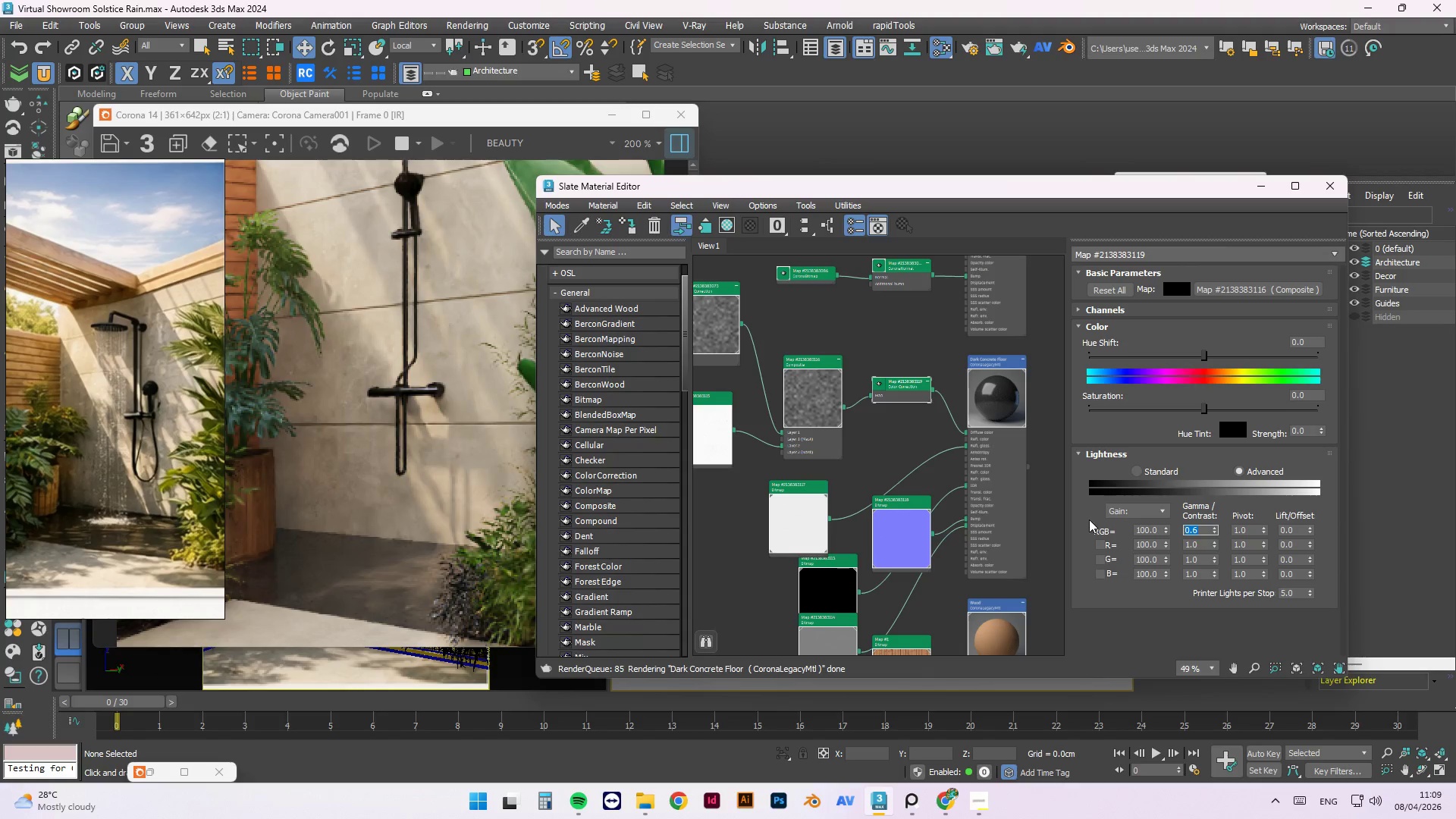 
wait(5.5)
 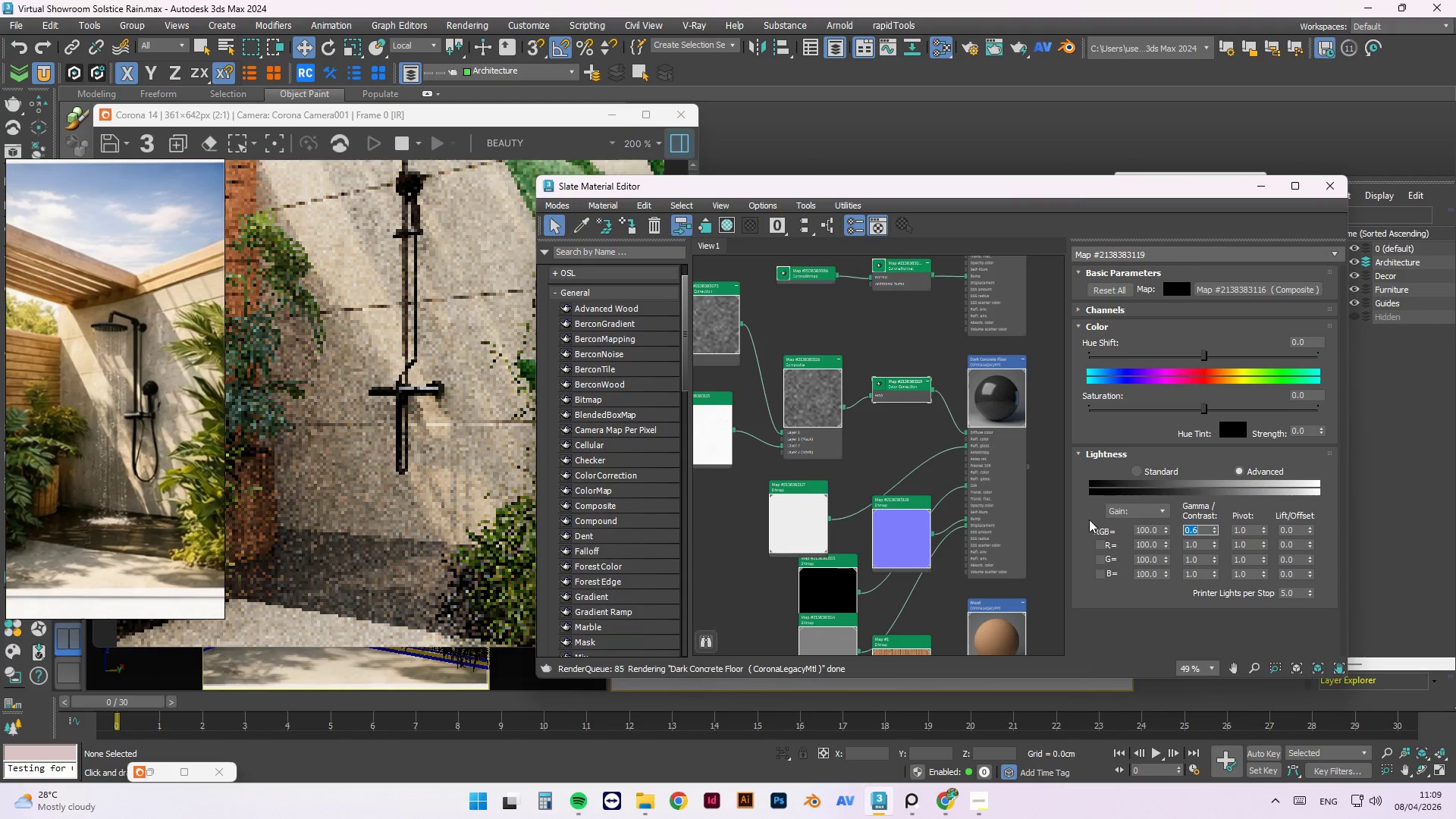 
right_click([1021, 433])
 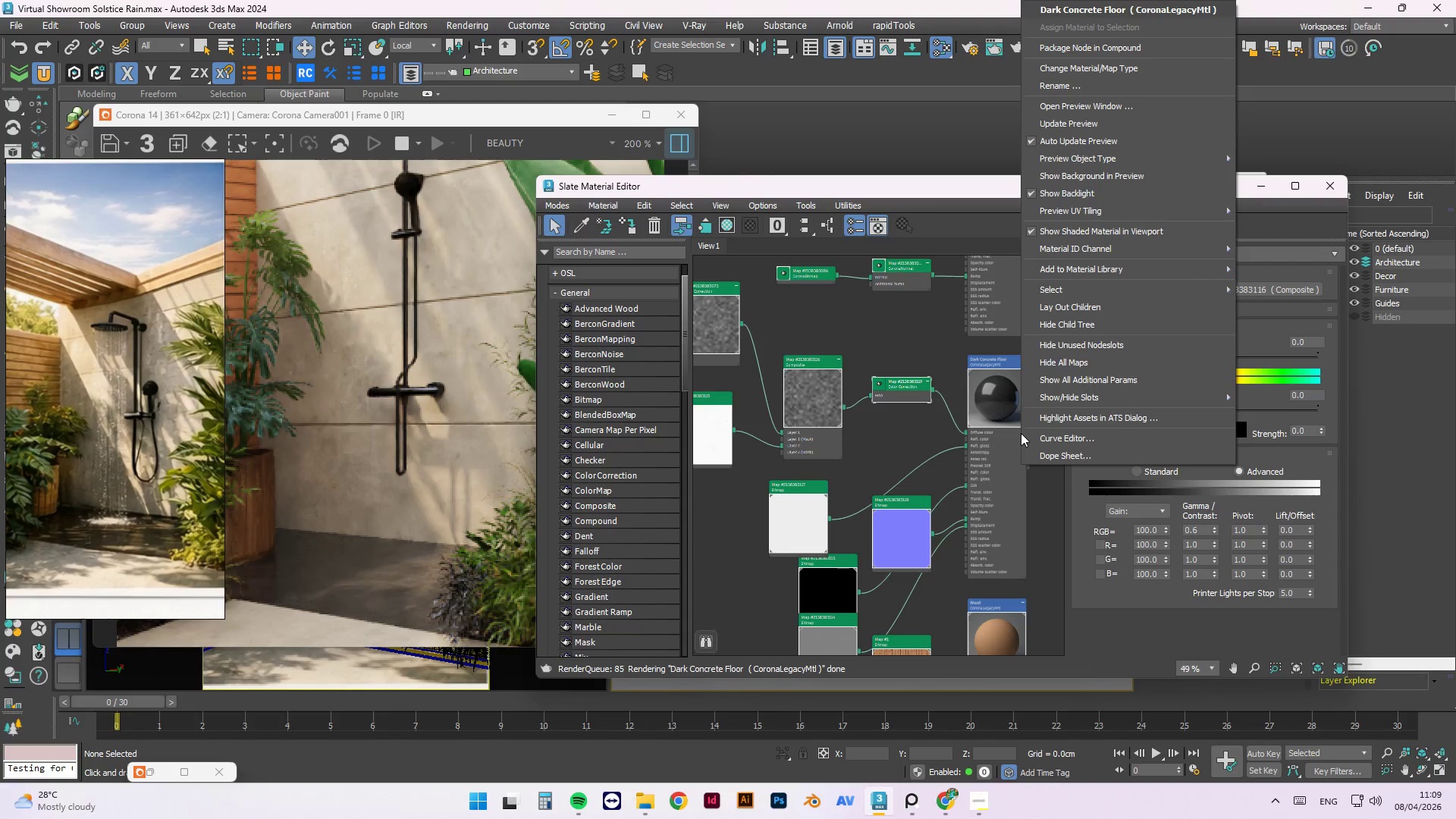 
right_click([1009, 391])
 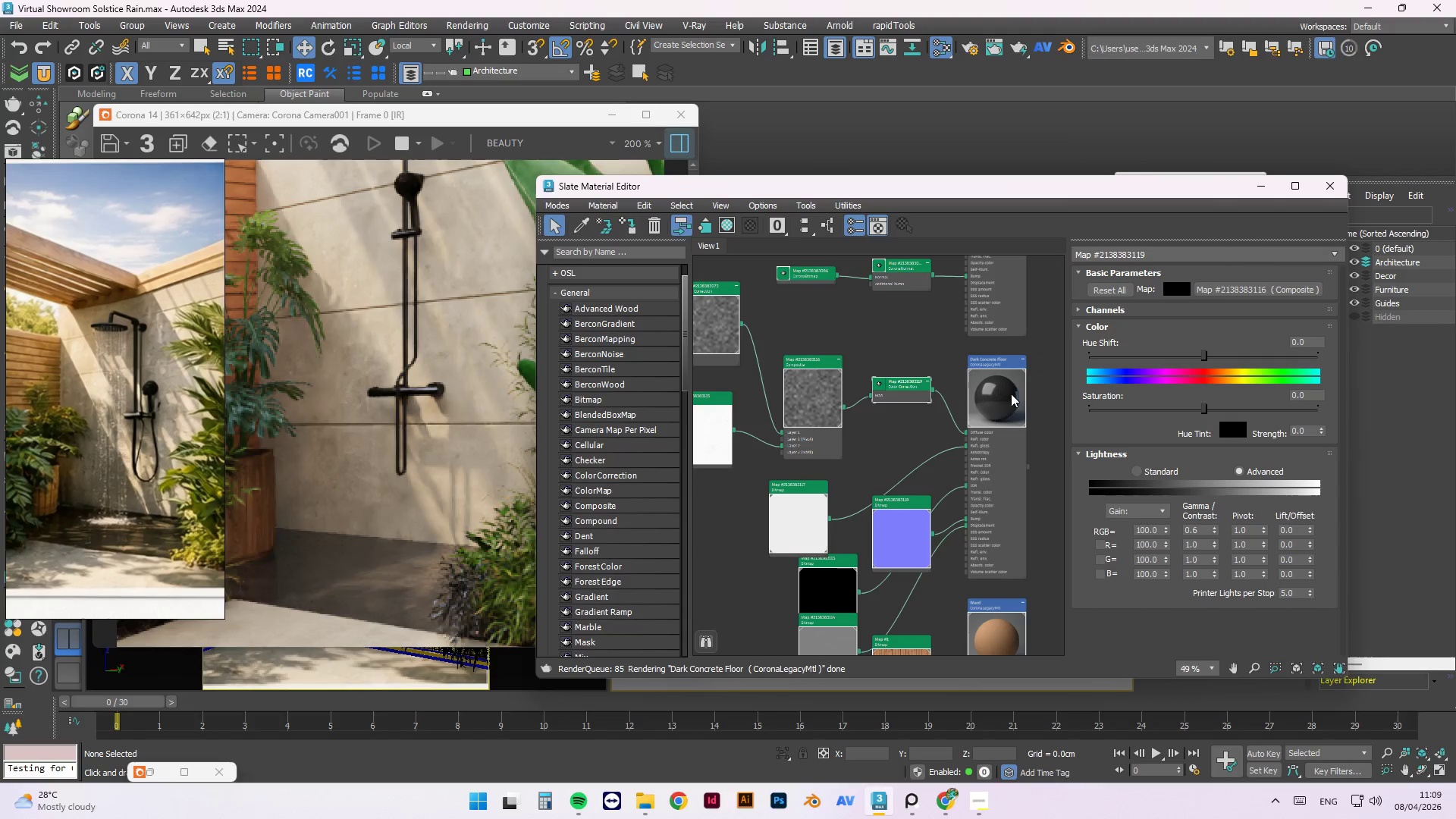 
right_click([1004, 395])
 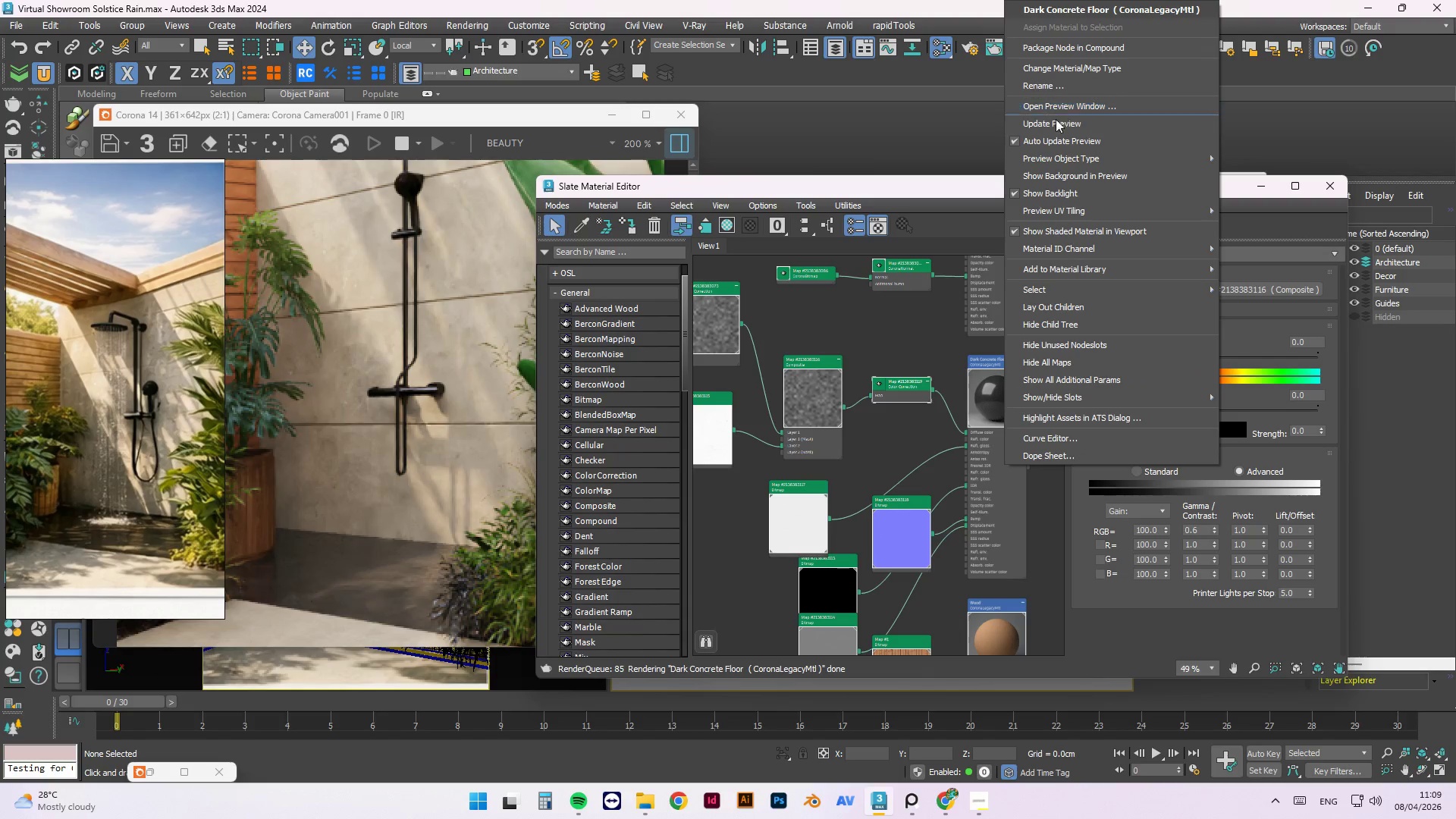 
left_click([1055, 127])
 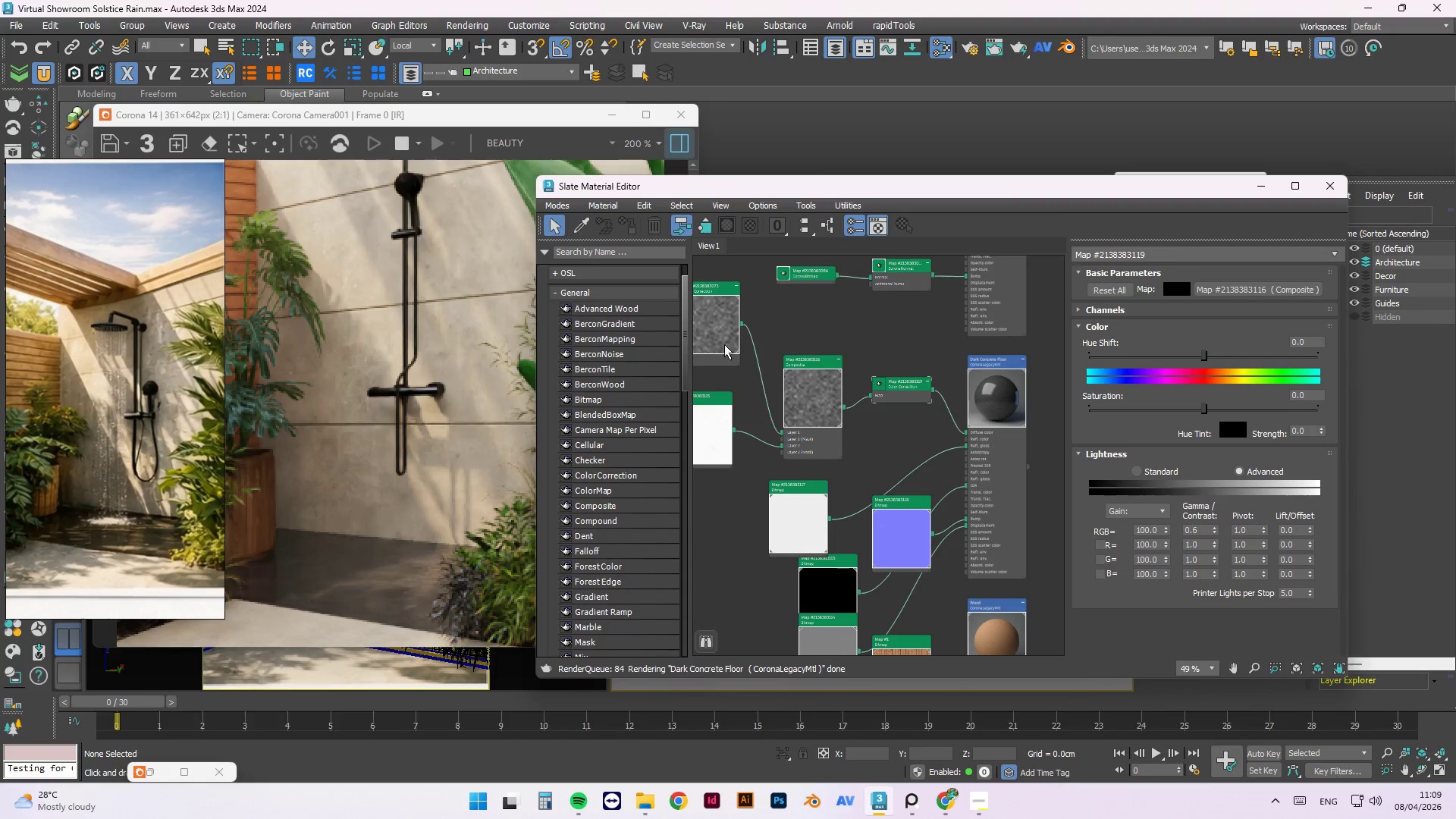 
scroll: coordinate [883, 362], scroll_direction: down, amount: 5.0
 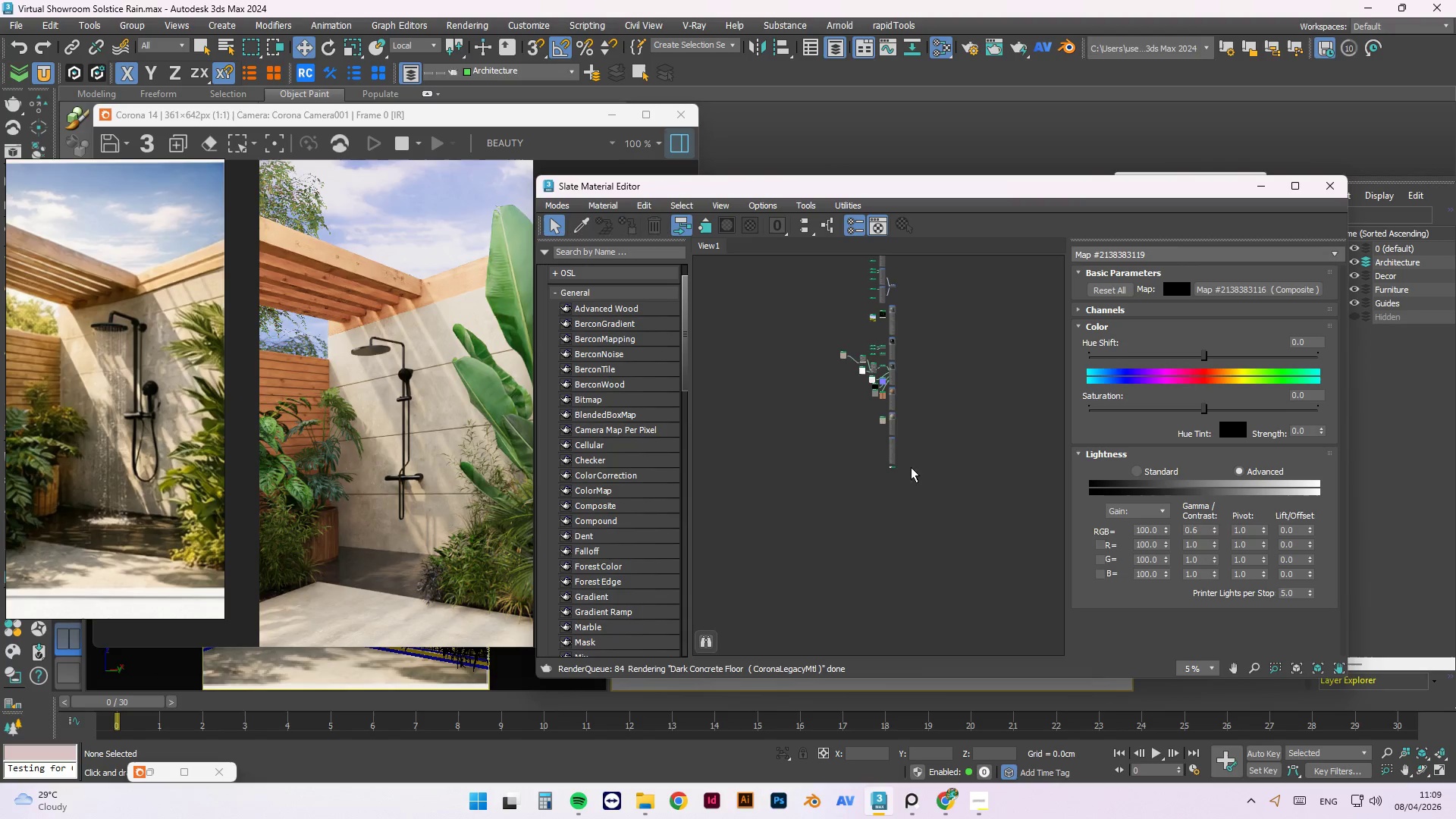 
left_click_drag(start_coordinate=[799, 500], to_coordinate=[801, 505])
 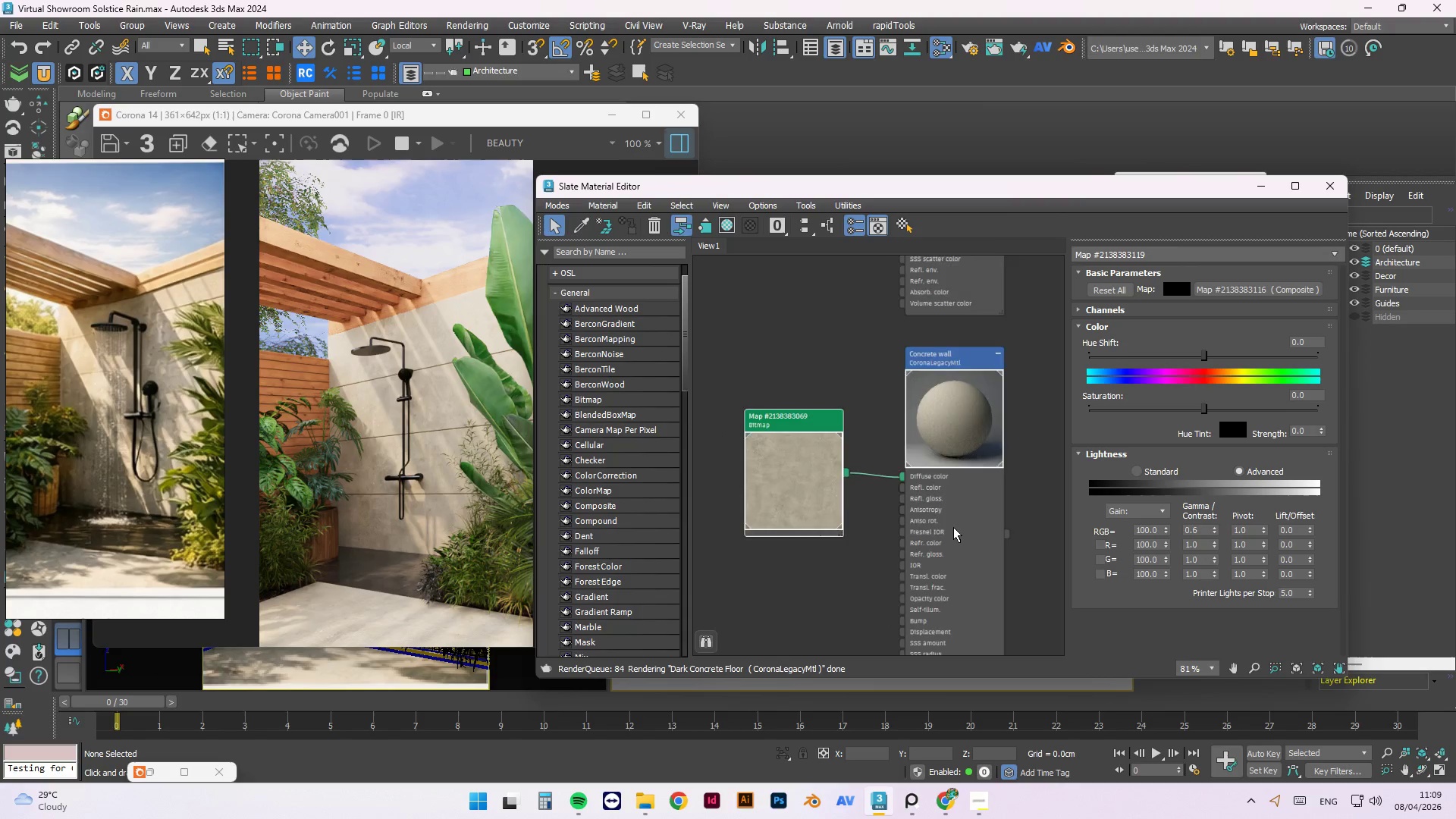 
scroll: coordinate [787, 521], scroll_direction: up, amount: 7.0
 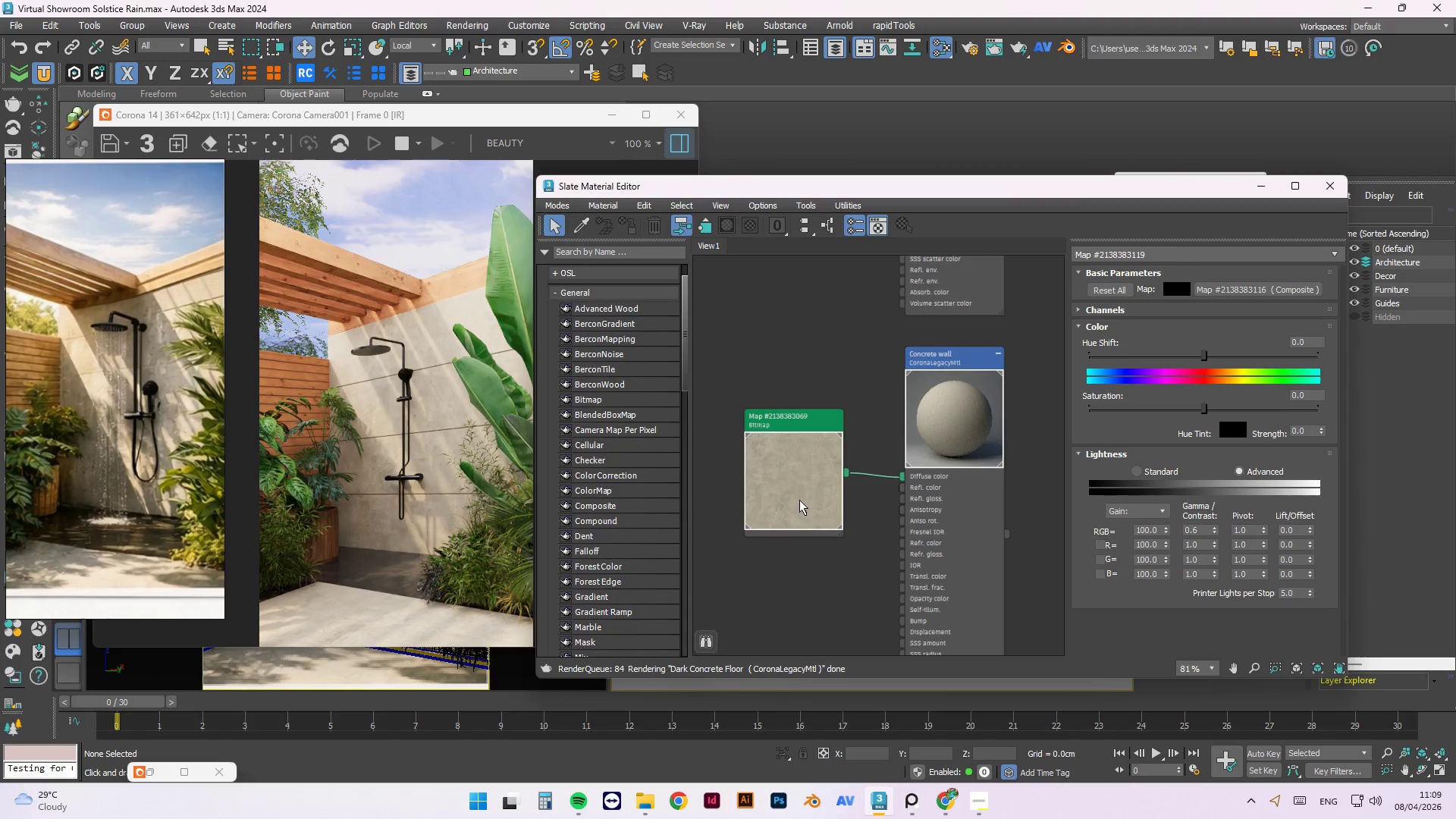 
scroll: coordinate [953, 525], scroll_direction: down, amount: 6.0
 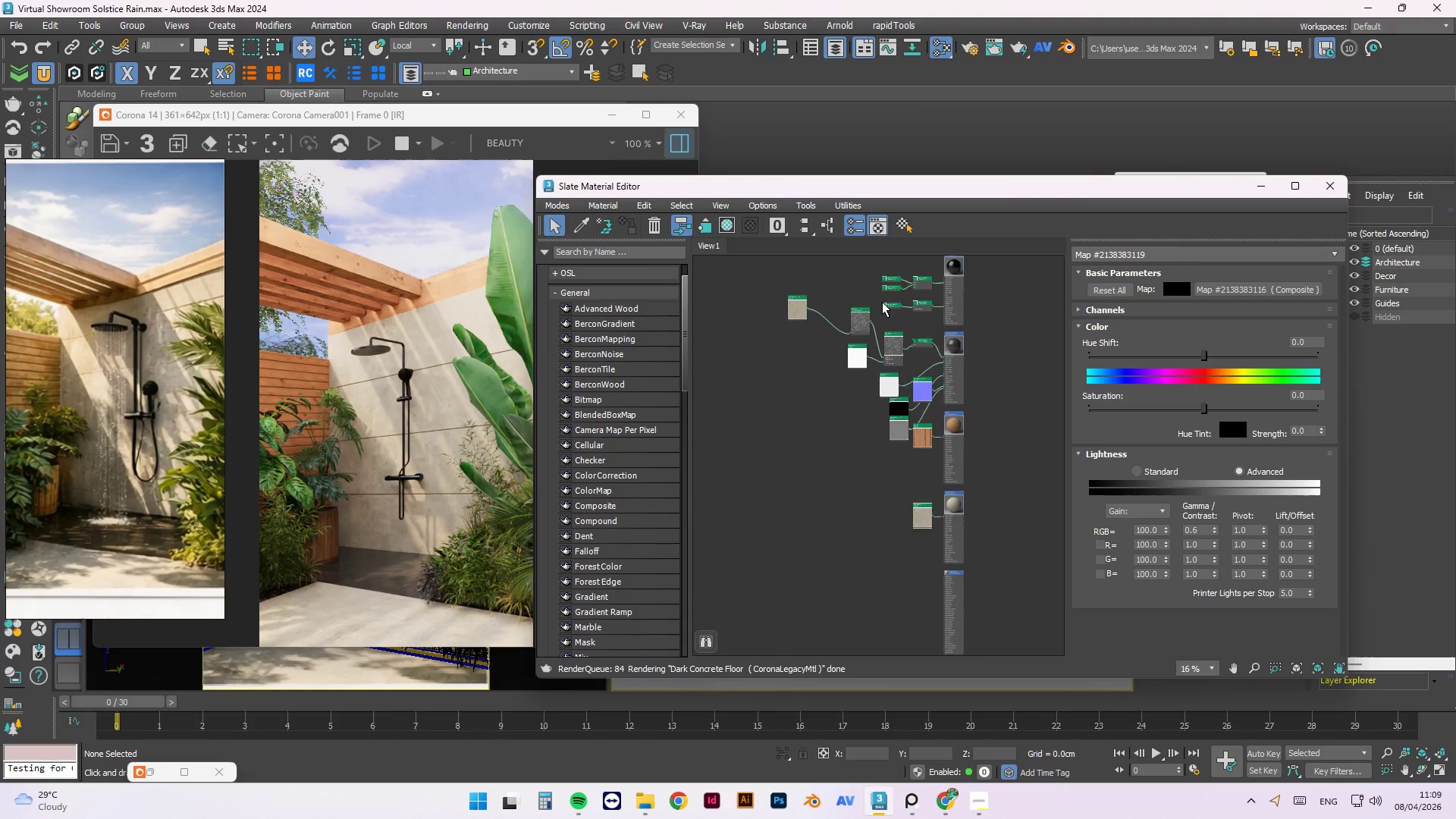 
scroll: coordinate [882, 300], scroll_direction: up, amount: 2.0
 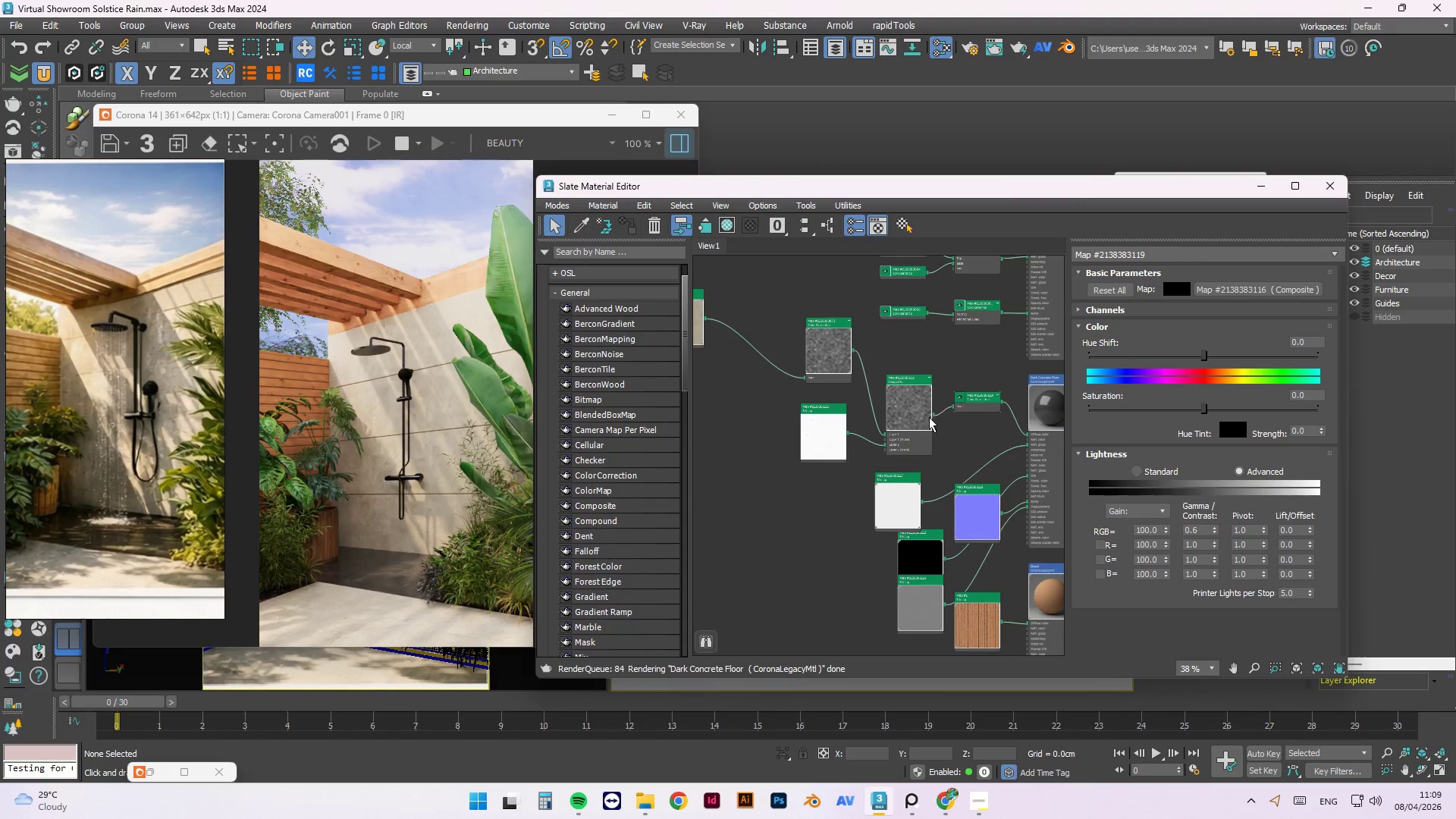 
left_click_drag(start_coordinate=[921, 416], to_coordinate=[875, 384])
 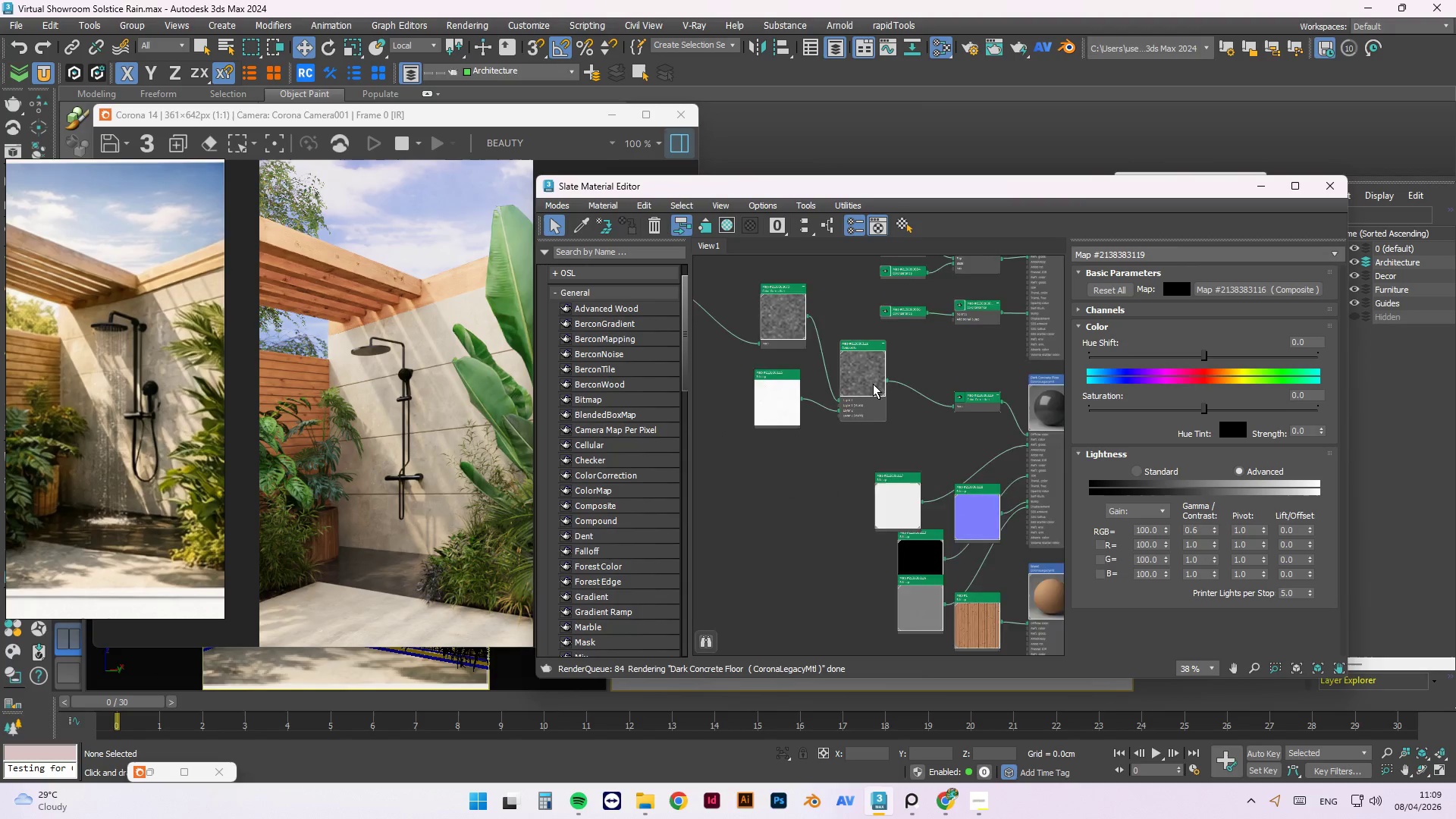 
scroll: coordinate [873, 382], scroll_direction: down, amount: 3.0
 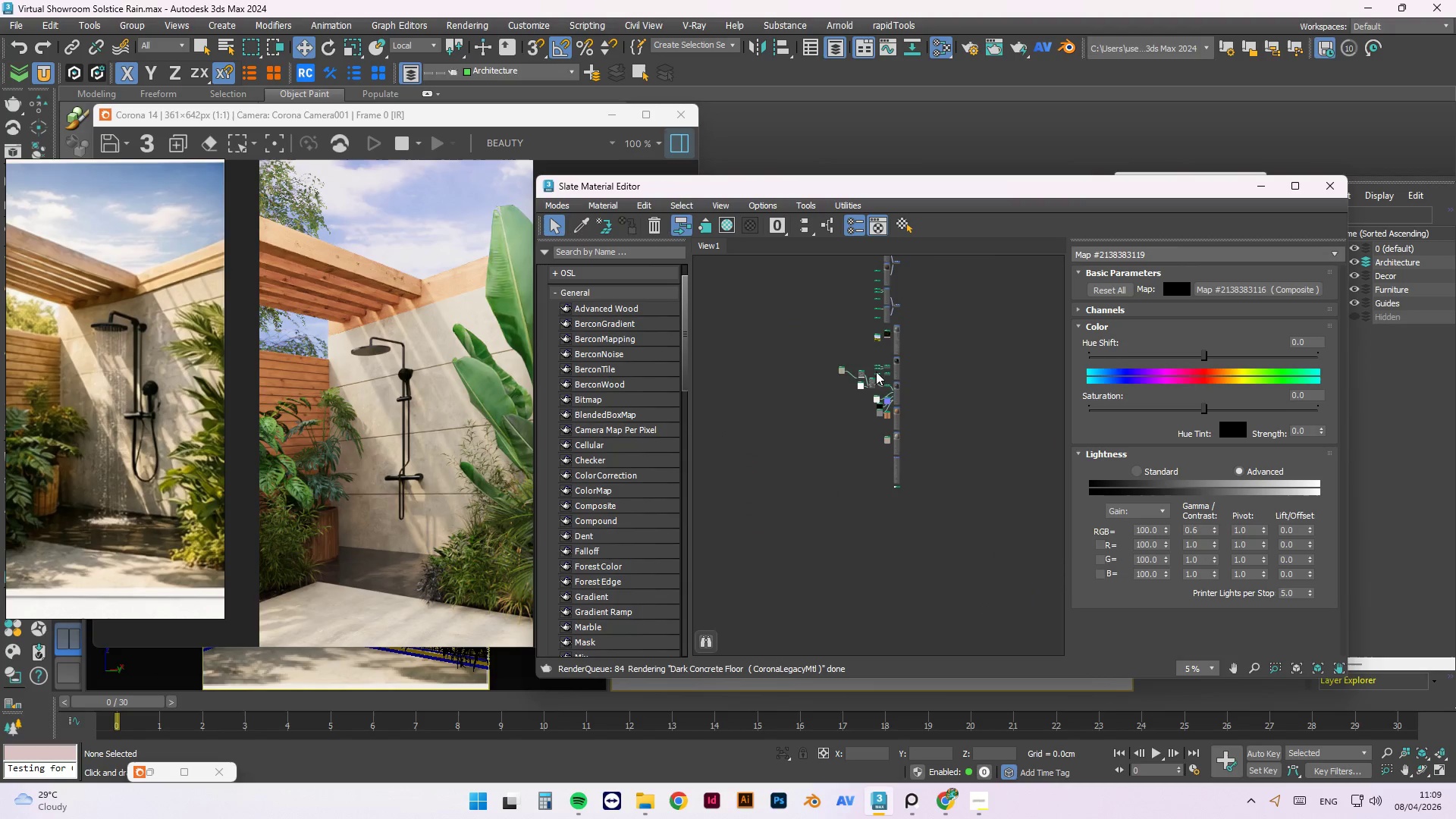 
scroll: coordinate [881, 393], scroll_direction: up, amount: 2.0
 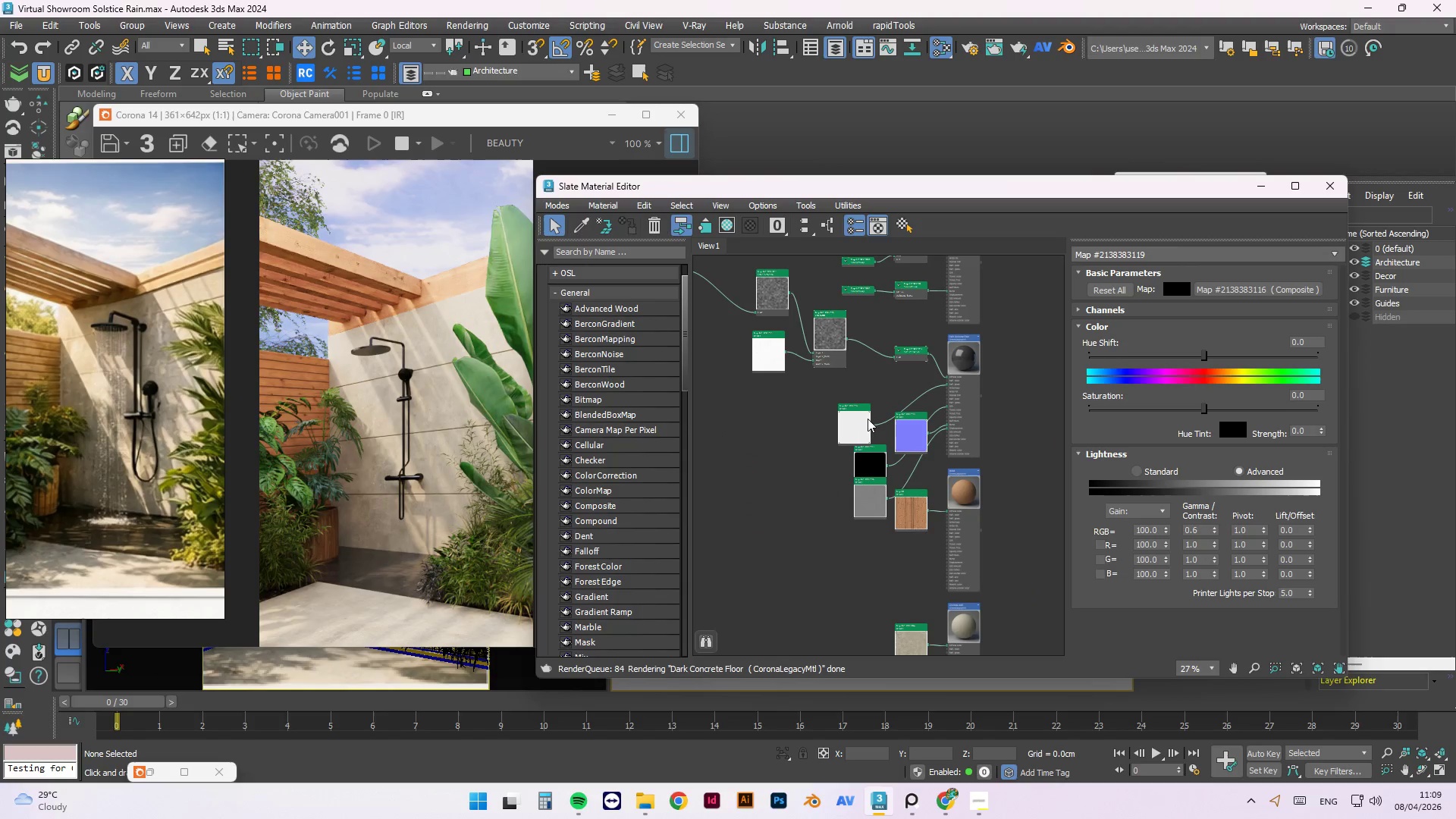 
left_click_drag(start_coordinate=[864, 421], to_coordinate=[837, 381])
 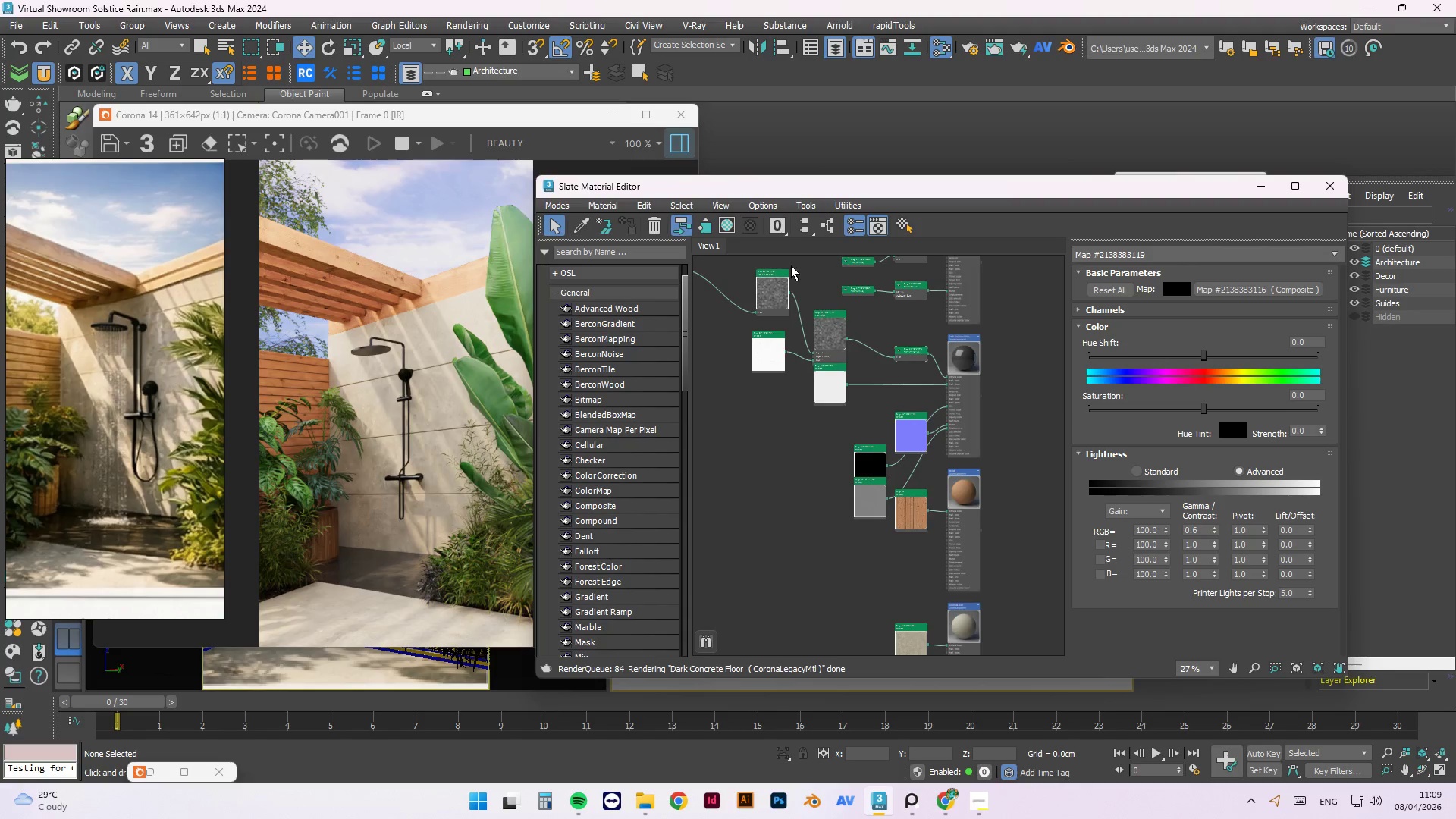 
scroll: coordinate [789, 267], scroll_direction: up, amount: 2.0
 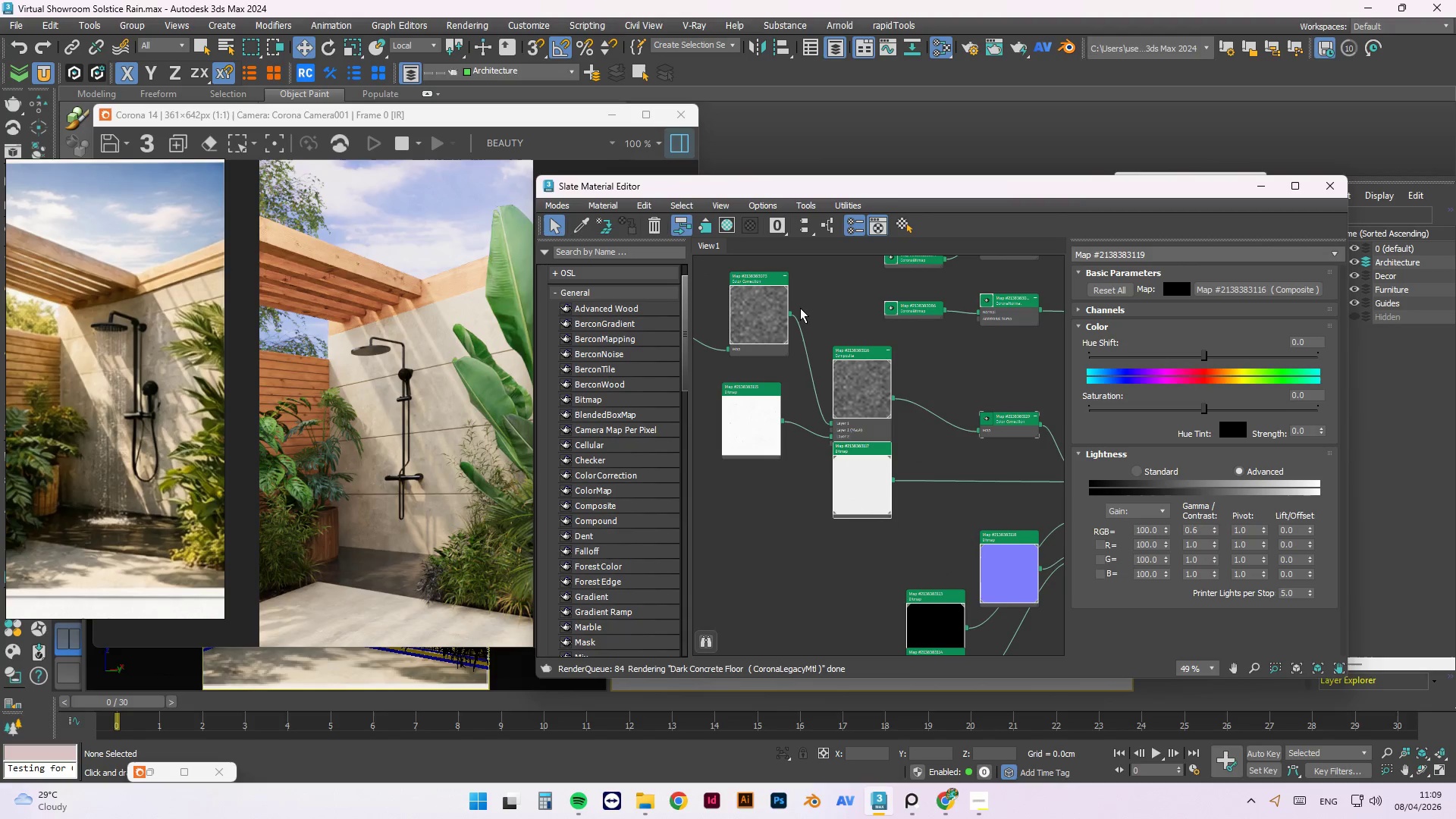 
scroll: coordinate [887, 451], scroll_direction: down, amount: 1.0
 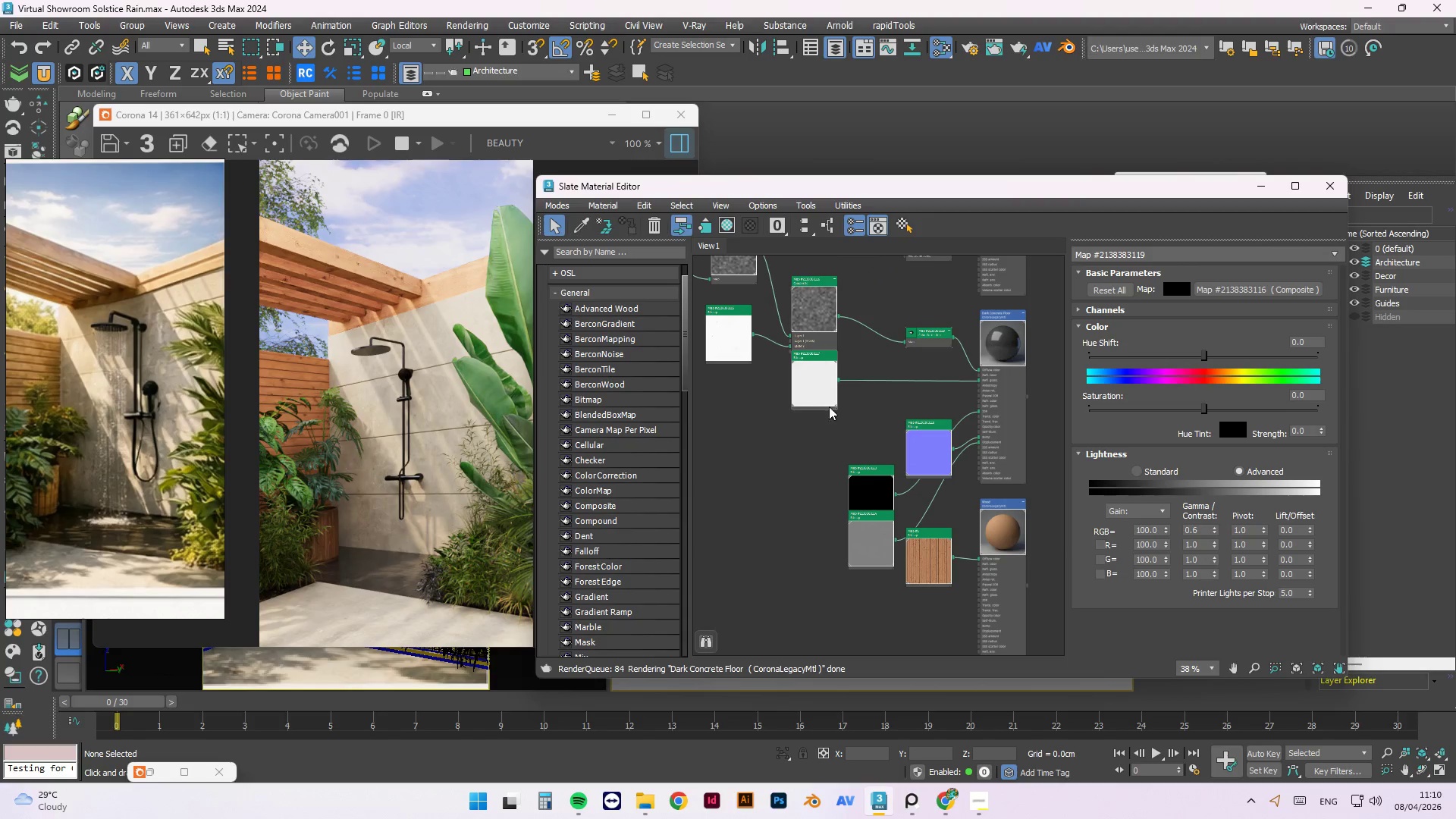 
left_click_drag(start_coordinate=[828, 397], to_coordinate=[831, 416])
 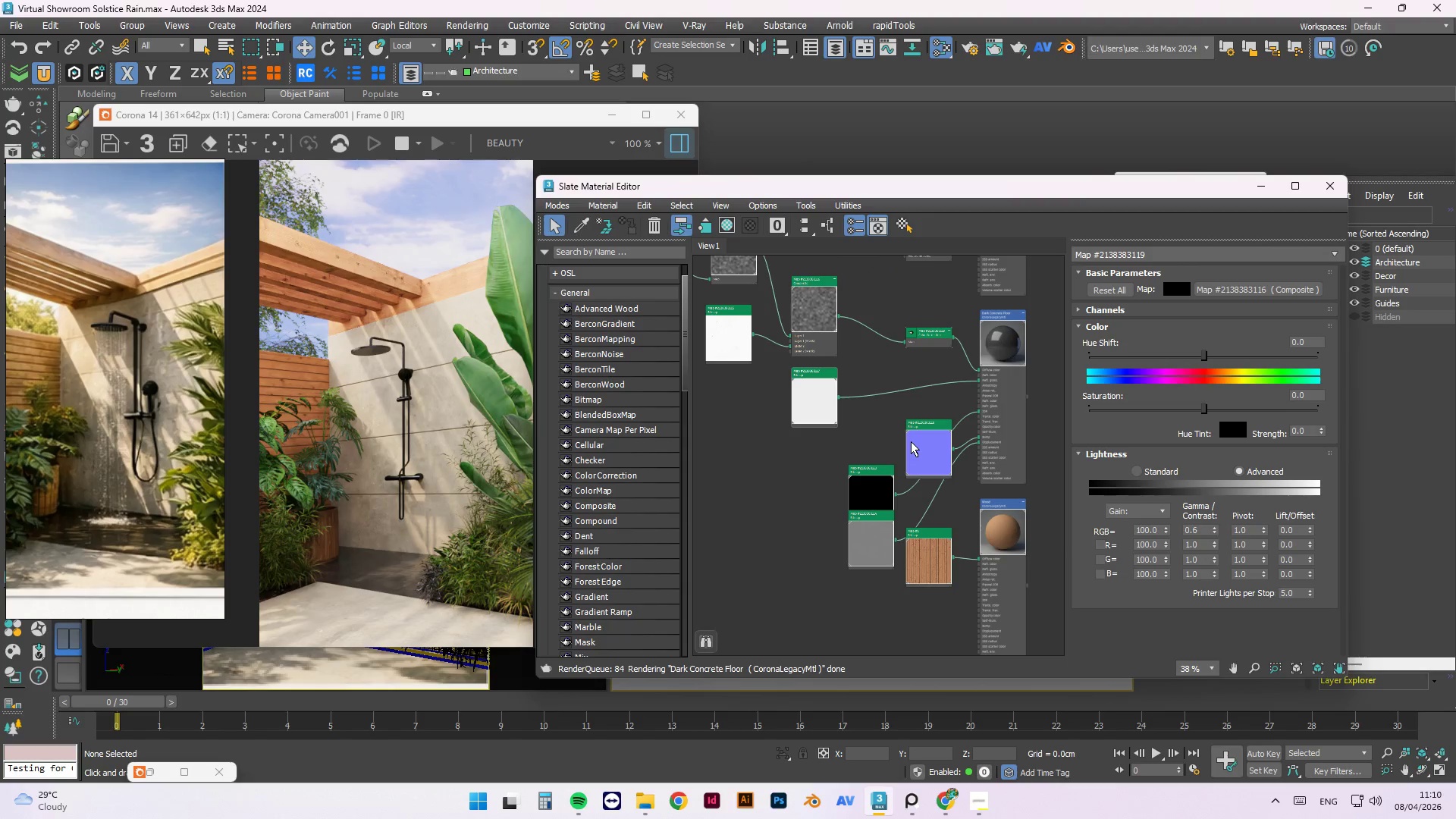 
hold_key(key=ControlLeft, duration=1.05)
left_click([911, 441])
 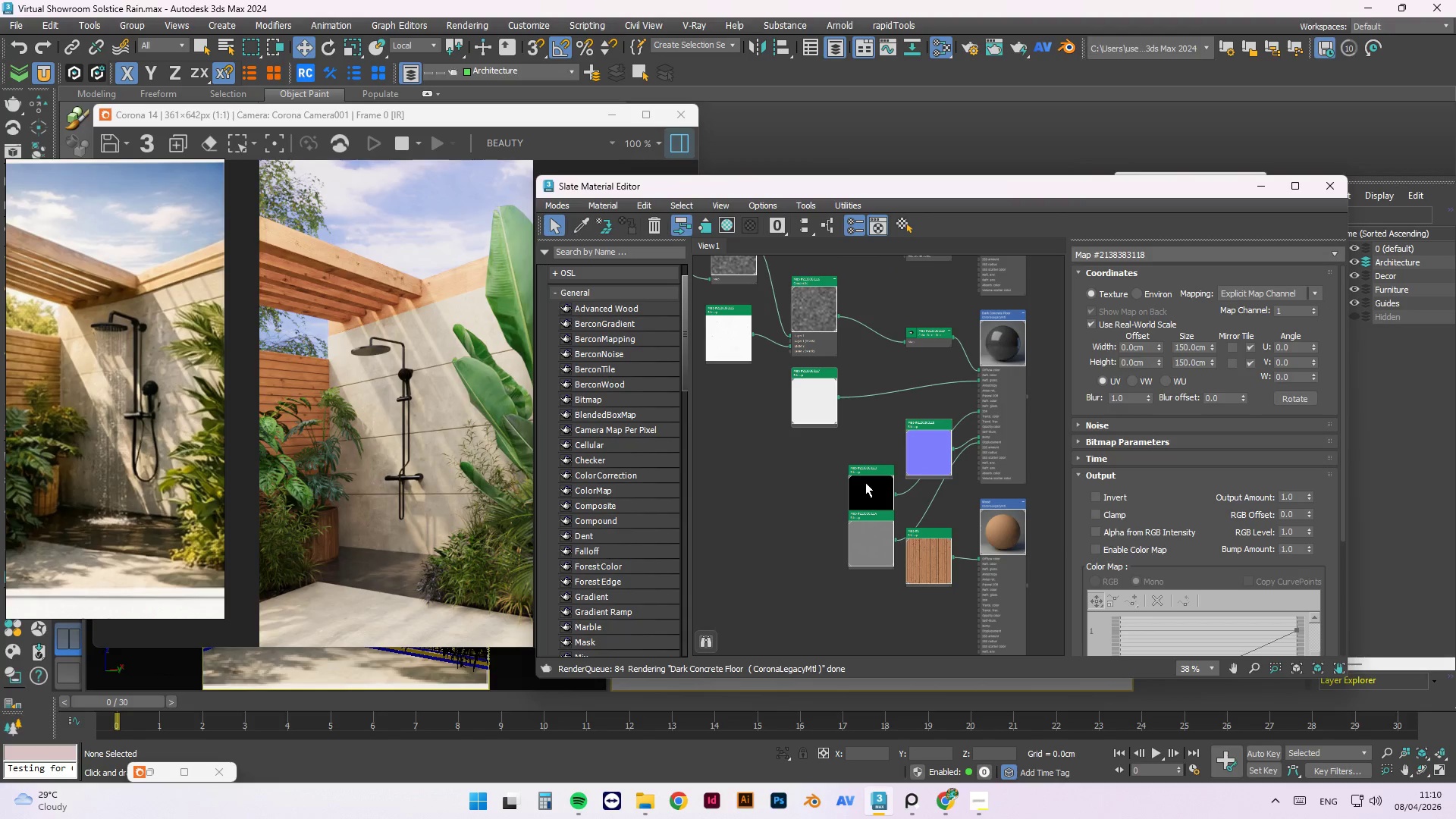 
left_click_drag(start_coordinate=[918, 444], to_coordinate=[812, 448])
 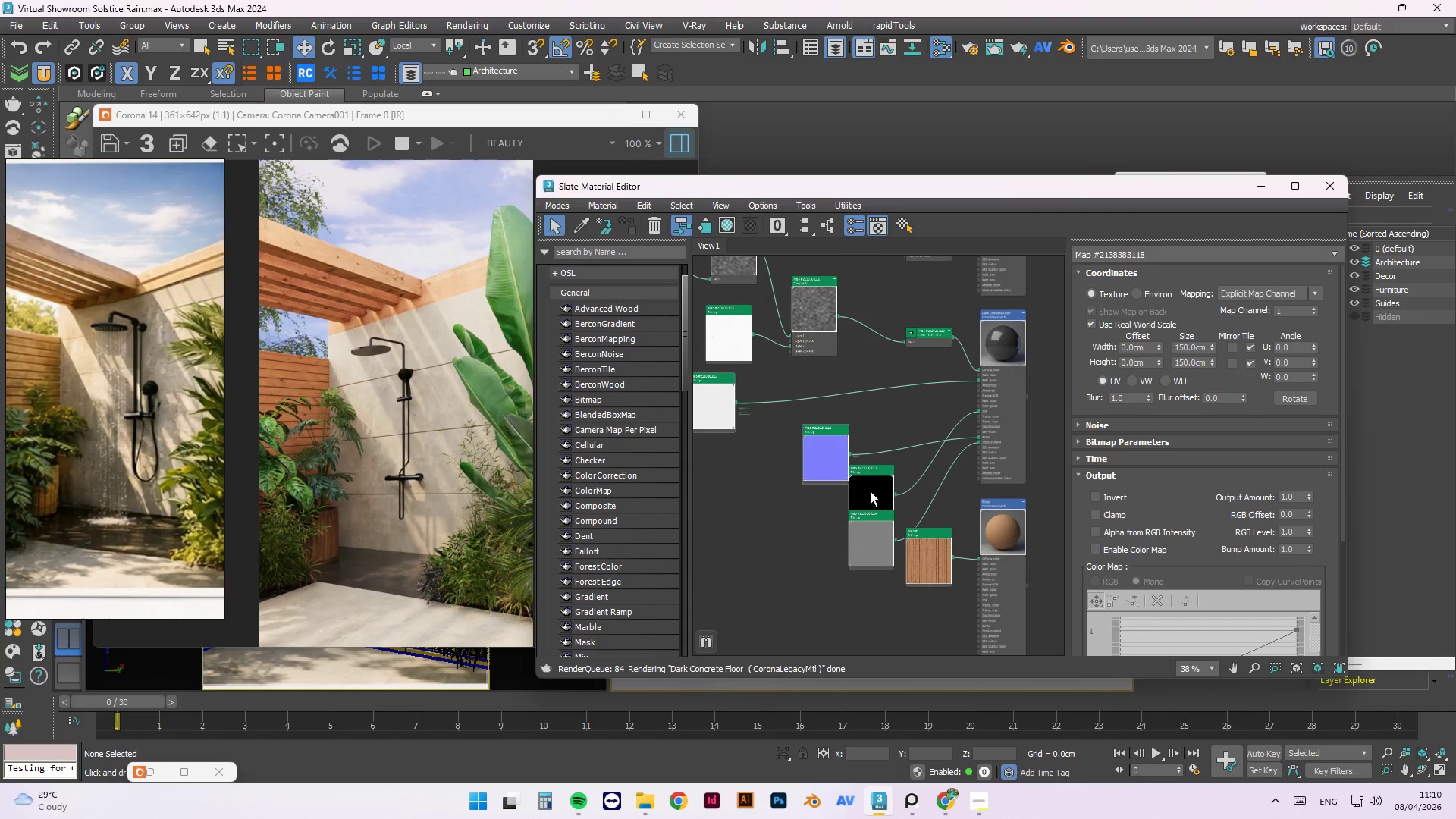 
hold_key(key=ControlLeft, duration=0.89)
double_click([881, 529])
 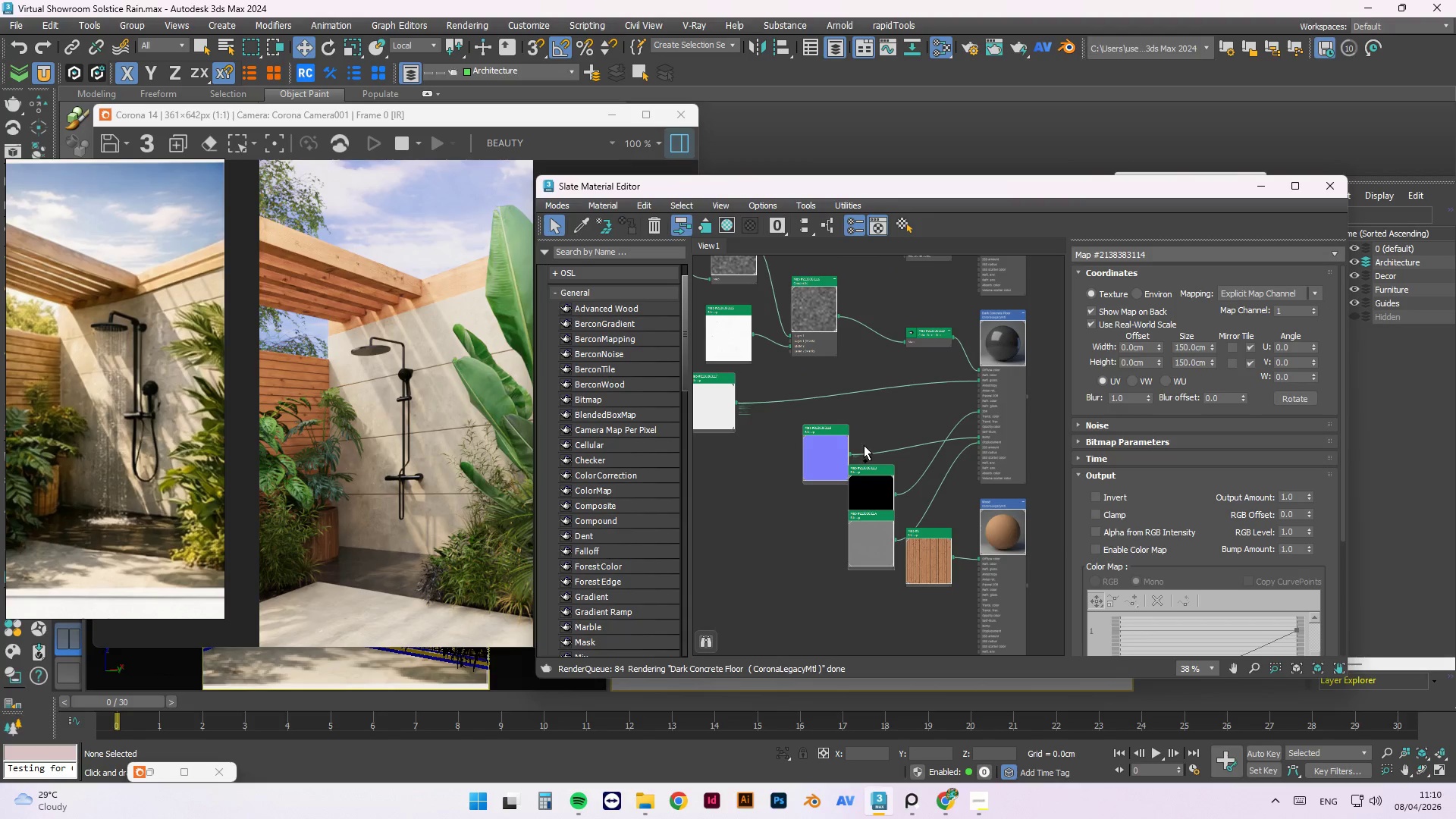 
scroll: coordinate [892, 393], scroll_direction: down, amount: 3.0
 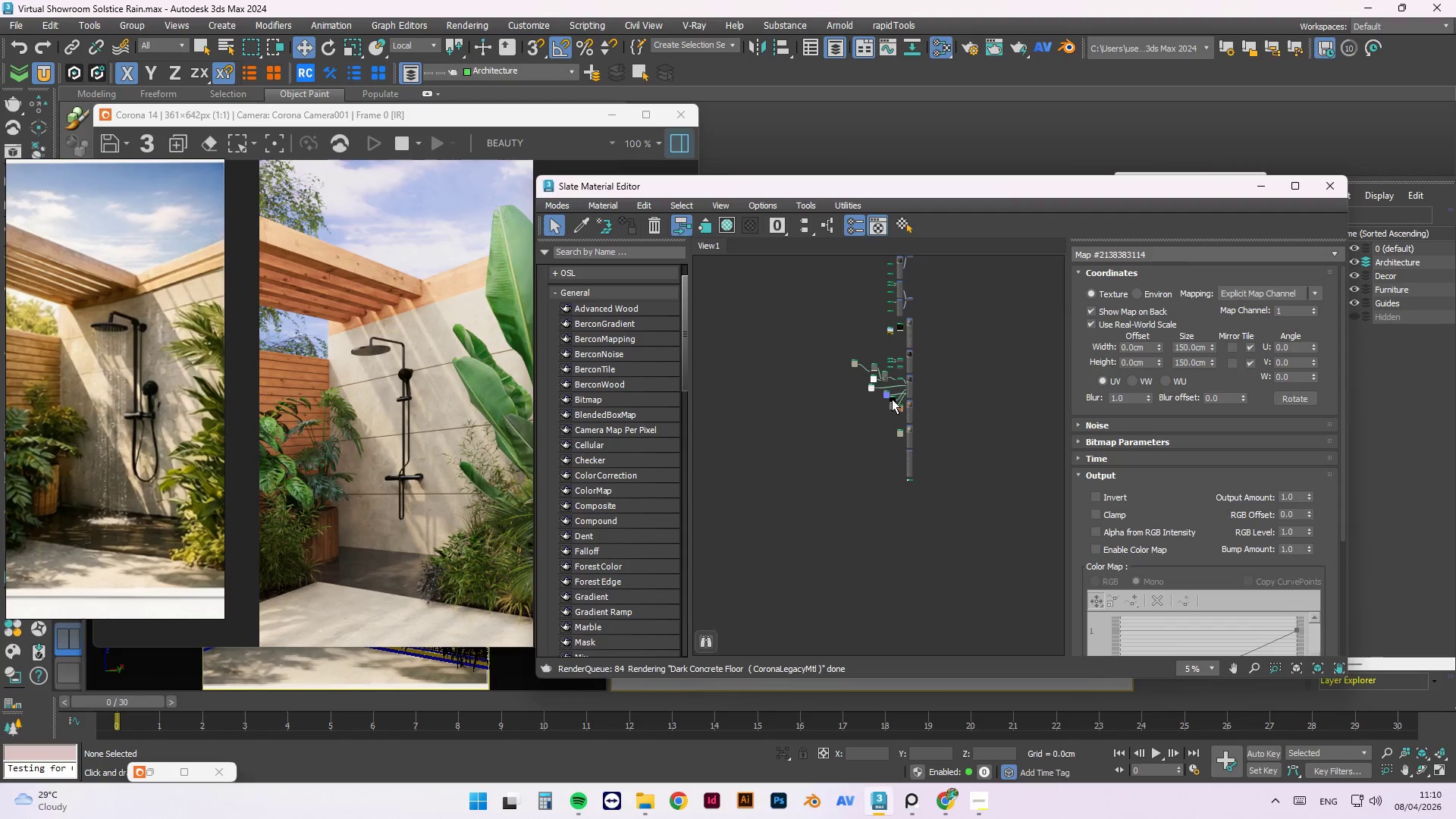 
left_click_drag(start_coordinate=[892, 399], to_coordinate=[884, 468])
 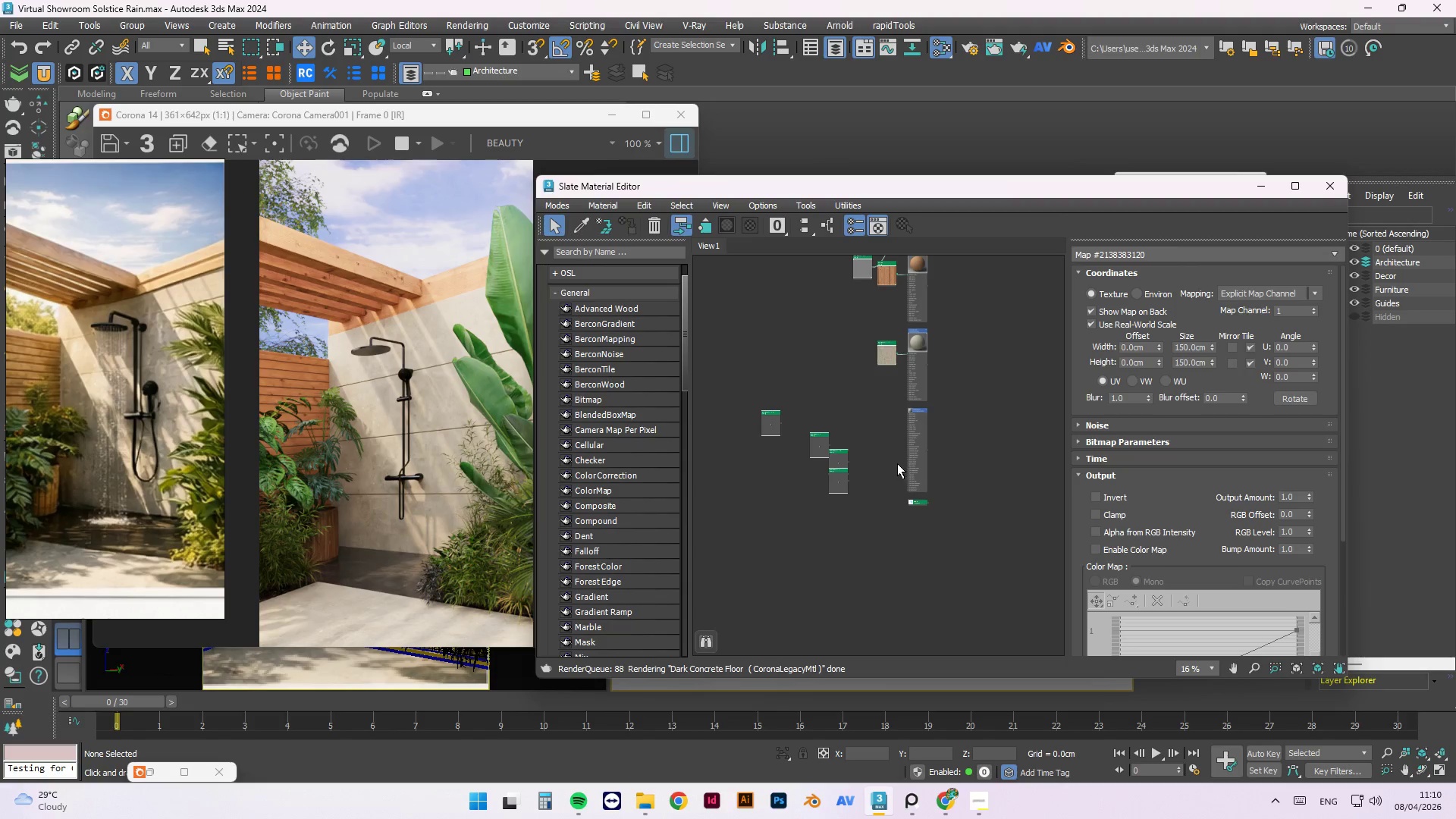 
hold_key(key=ShiftLeft, duration=1.23)
 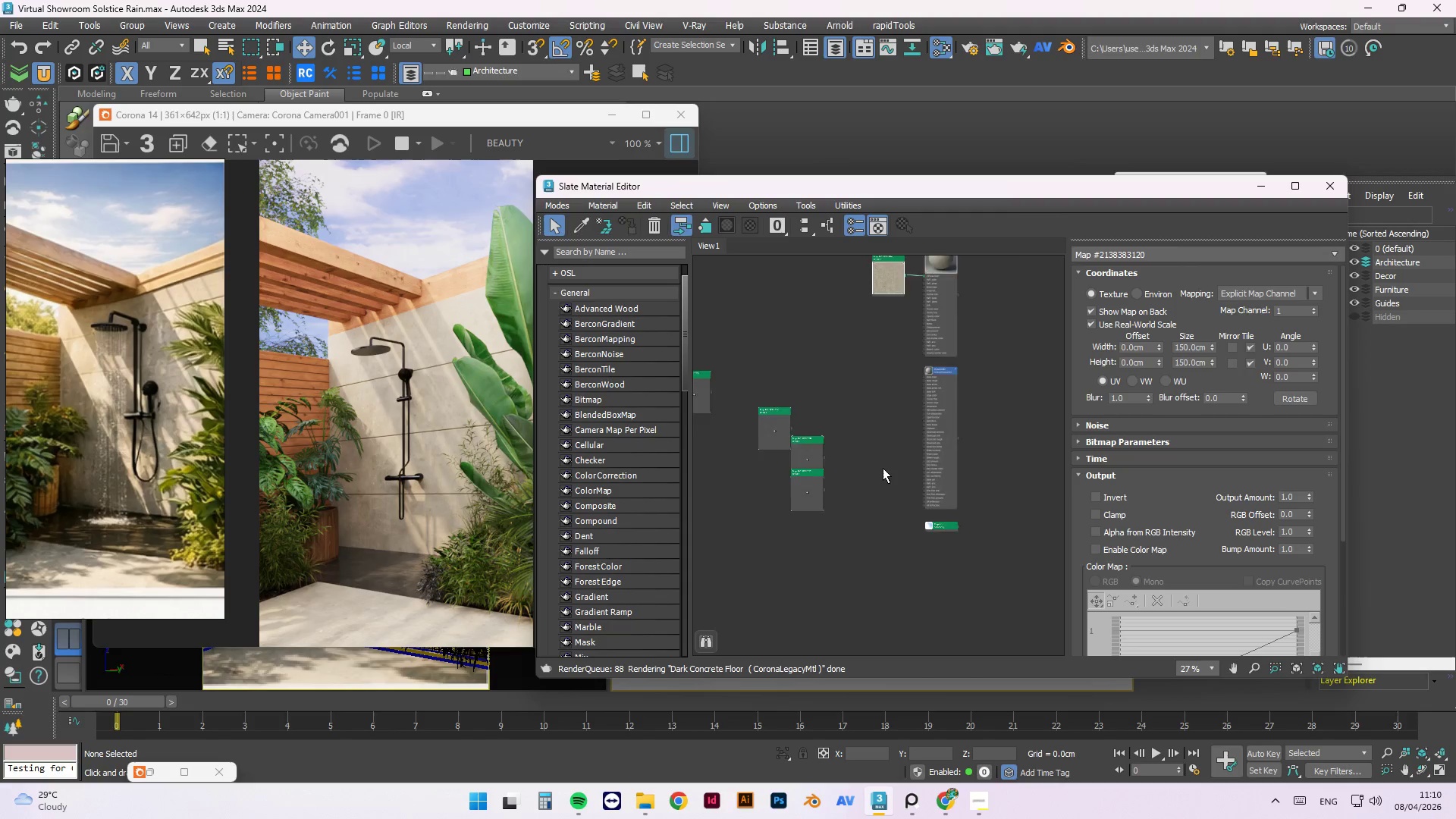 
scroll: coordinate [883, 468], scroll_direction: up, amount: 4.0
 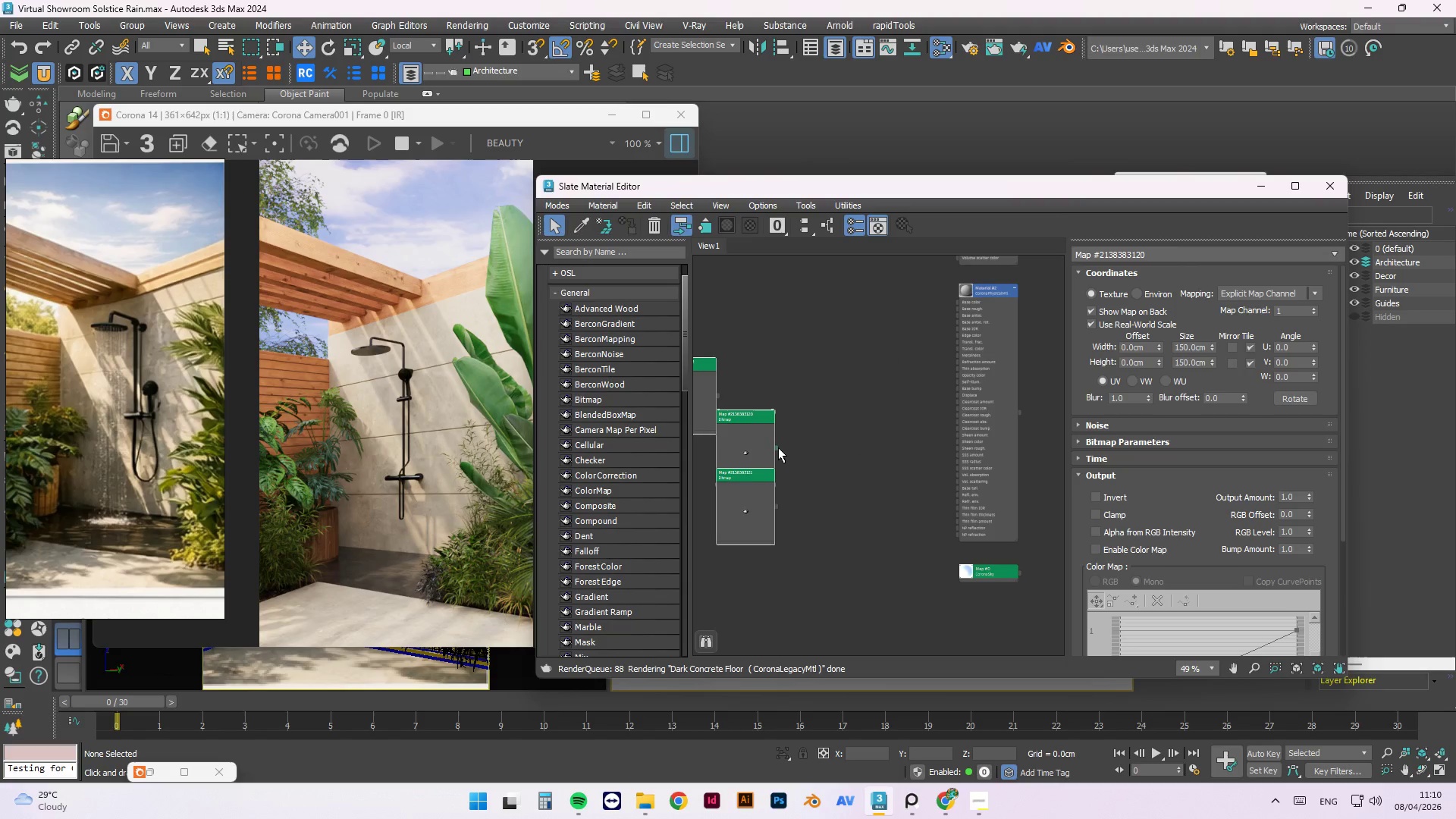 
left_click_drag(start_coordinate=[777, 447], to_coordinate=[928, 430])
 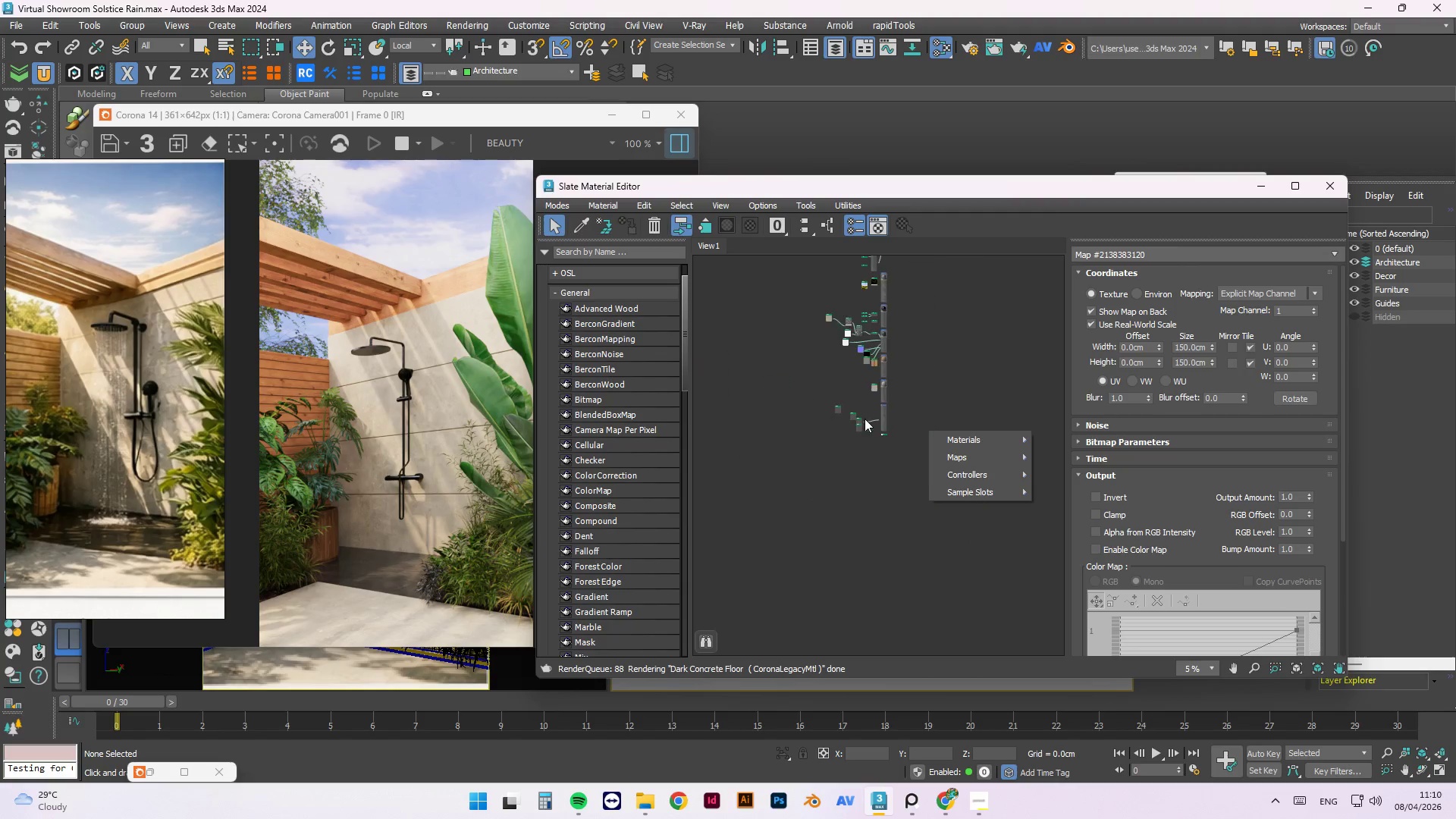 
scroll: coordinate [965, 388], scroll_direction: up, amount: 1.0
 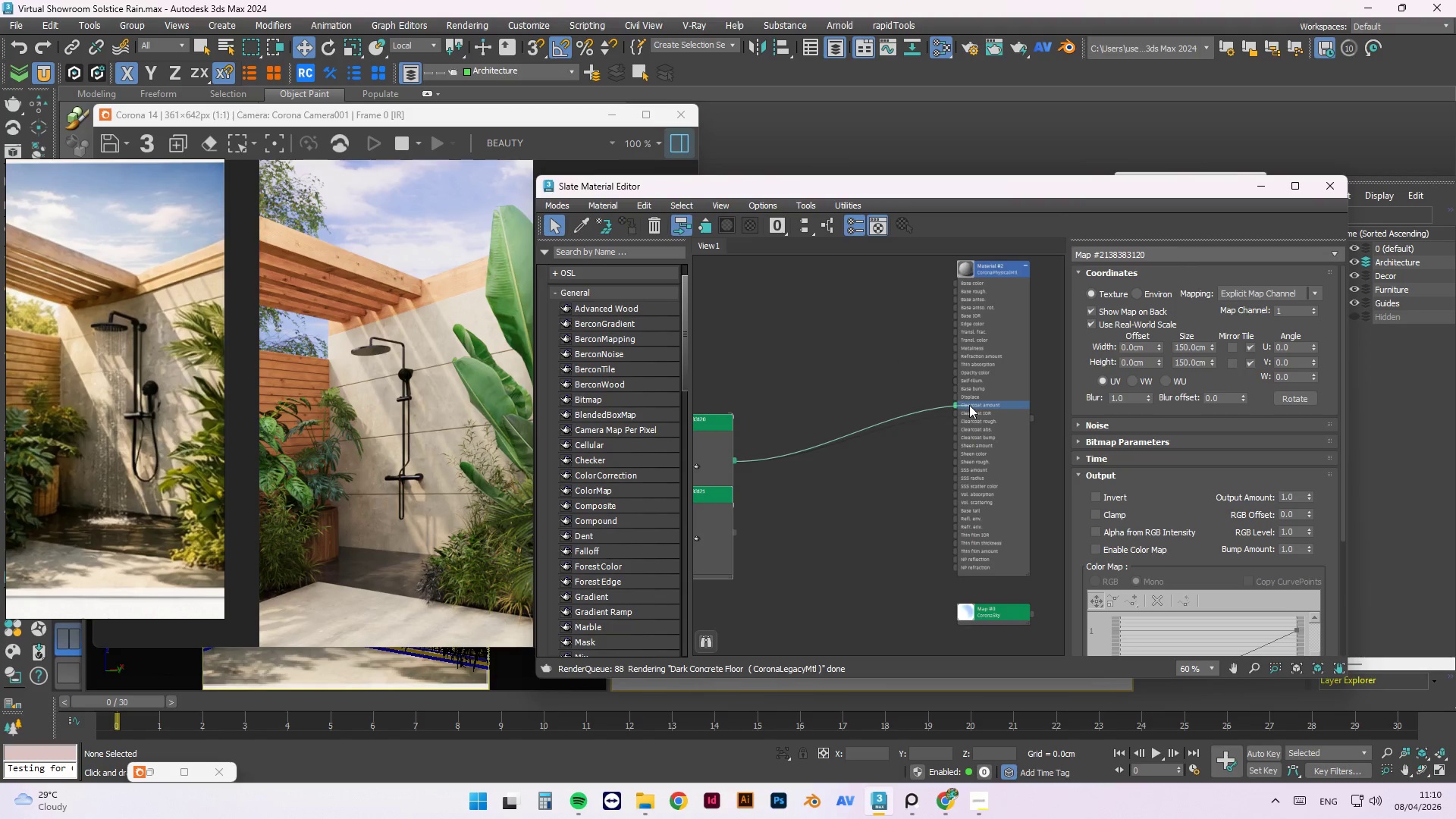 
scroll: coordinate [866, 417], scroll_direction: down, amount: 5.0
 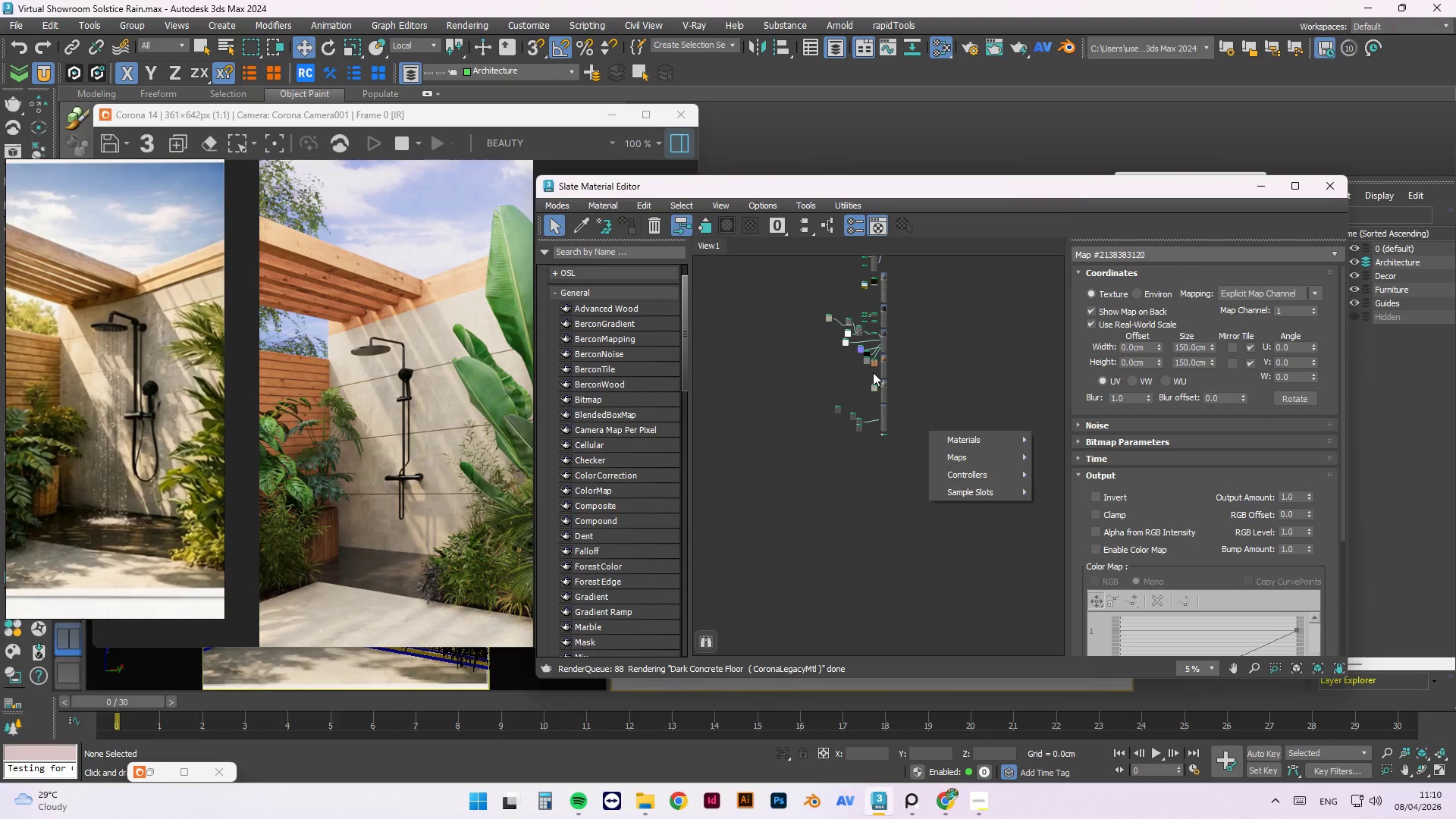 
left_click([863, 402])
 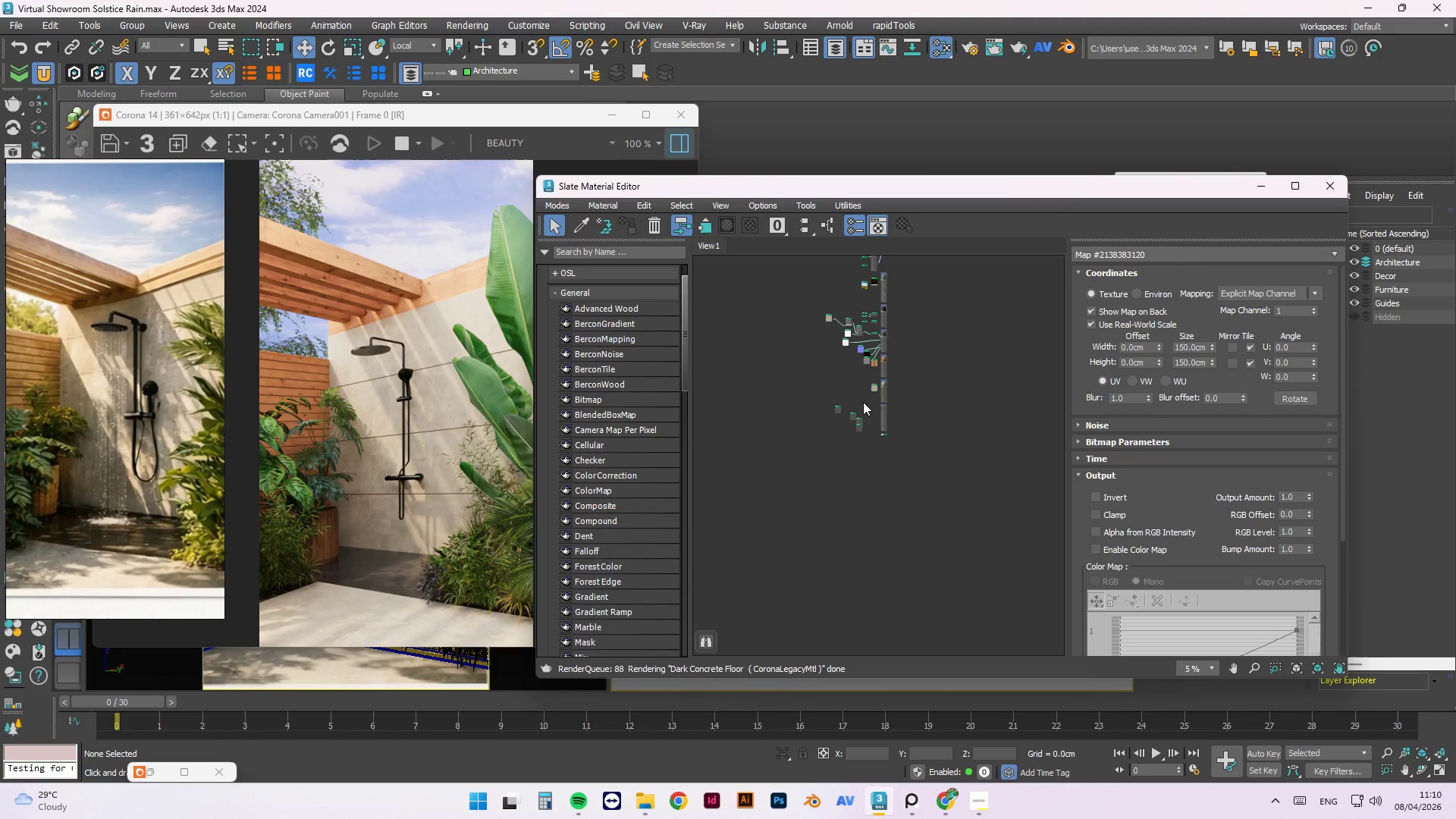 
left_click_drag(start_coordinate=[864, 402], to_coordinate=[824, 451])
 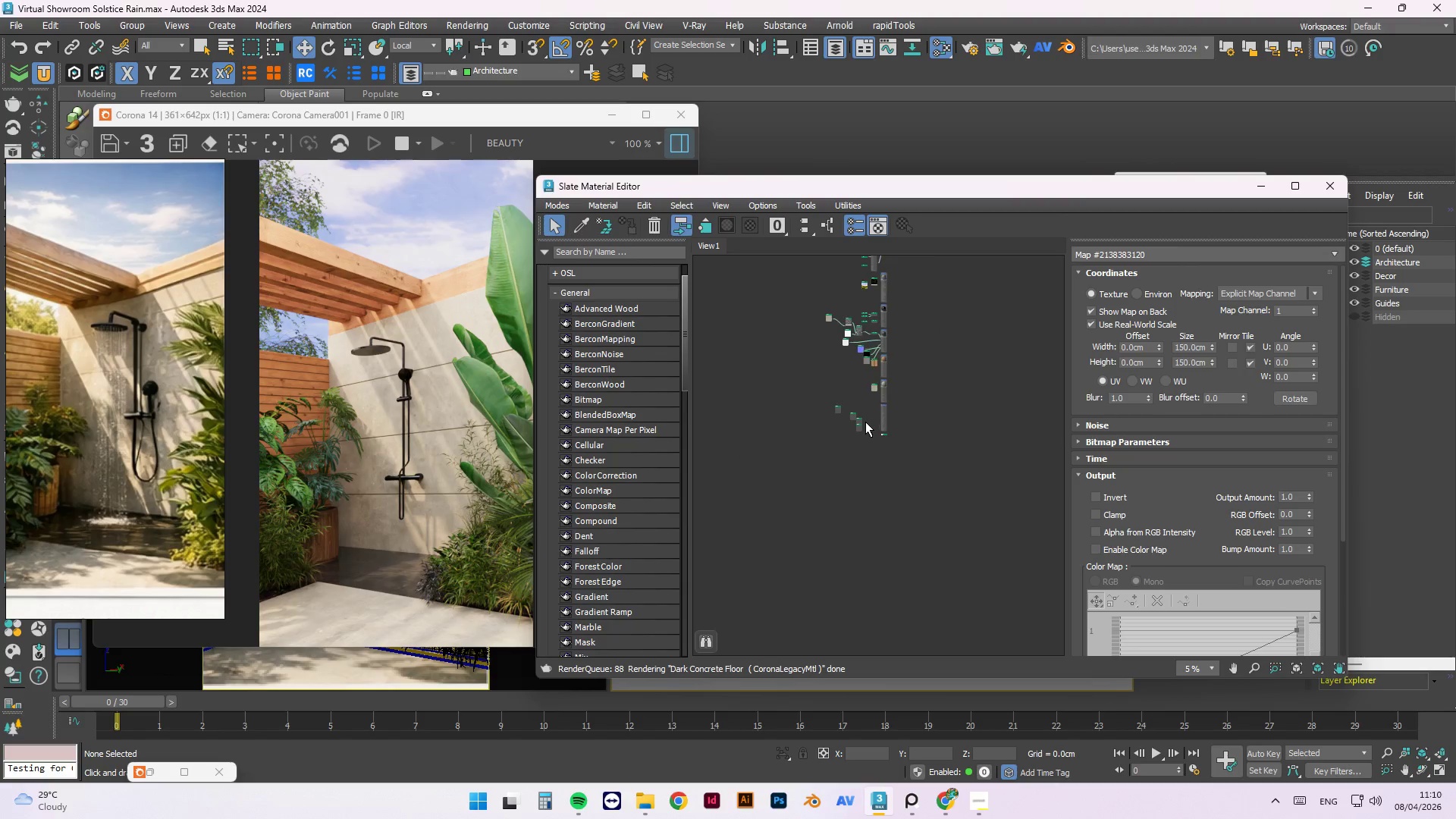 
left_click_drag(start_coordinate=[845, 413], to_coordinate=[899, 317])
 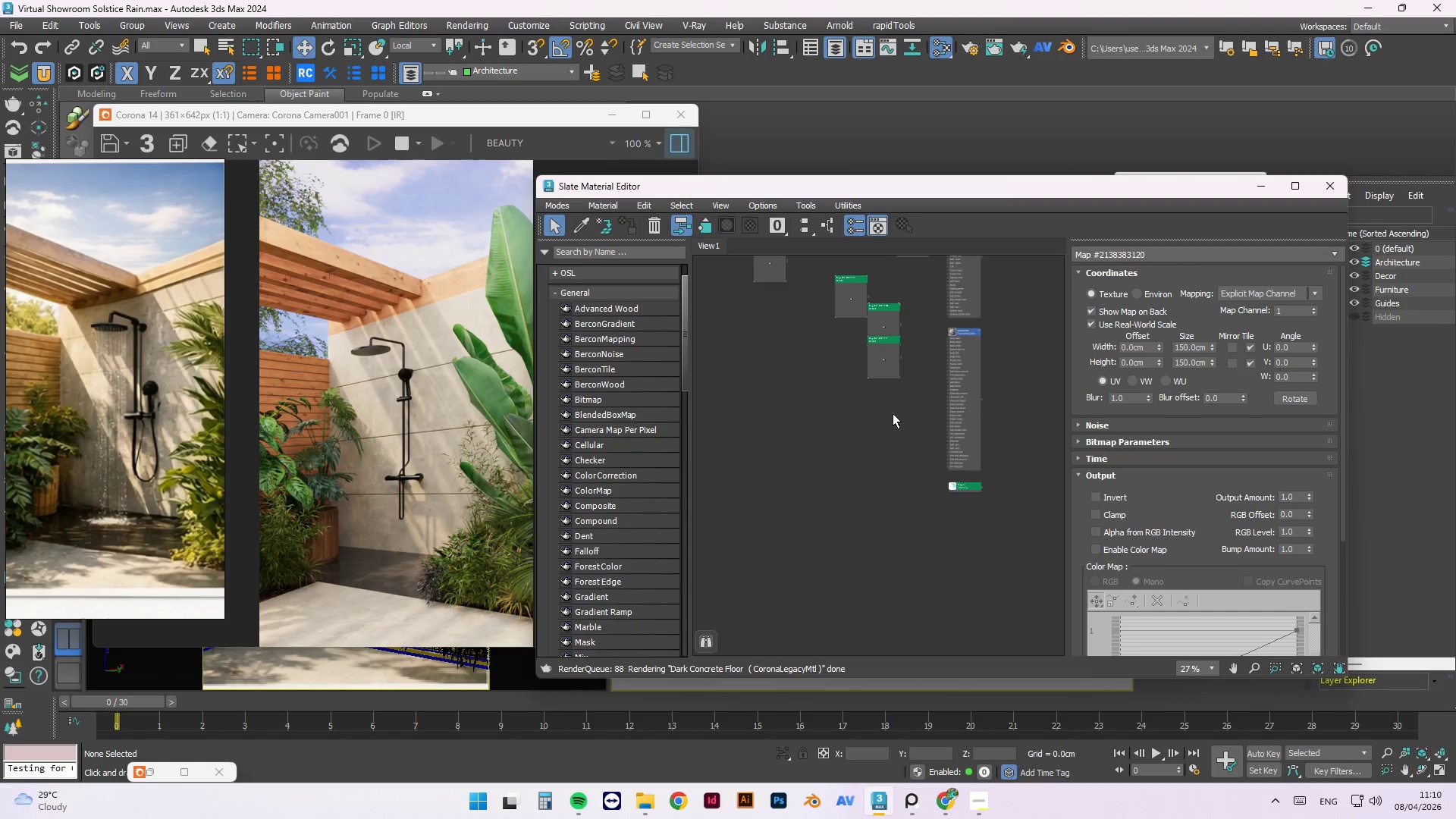 
scroll: coordinate [865, 422], scroll_direction: up, amount: 2.0
 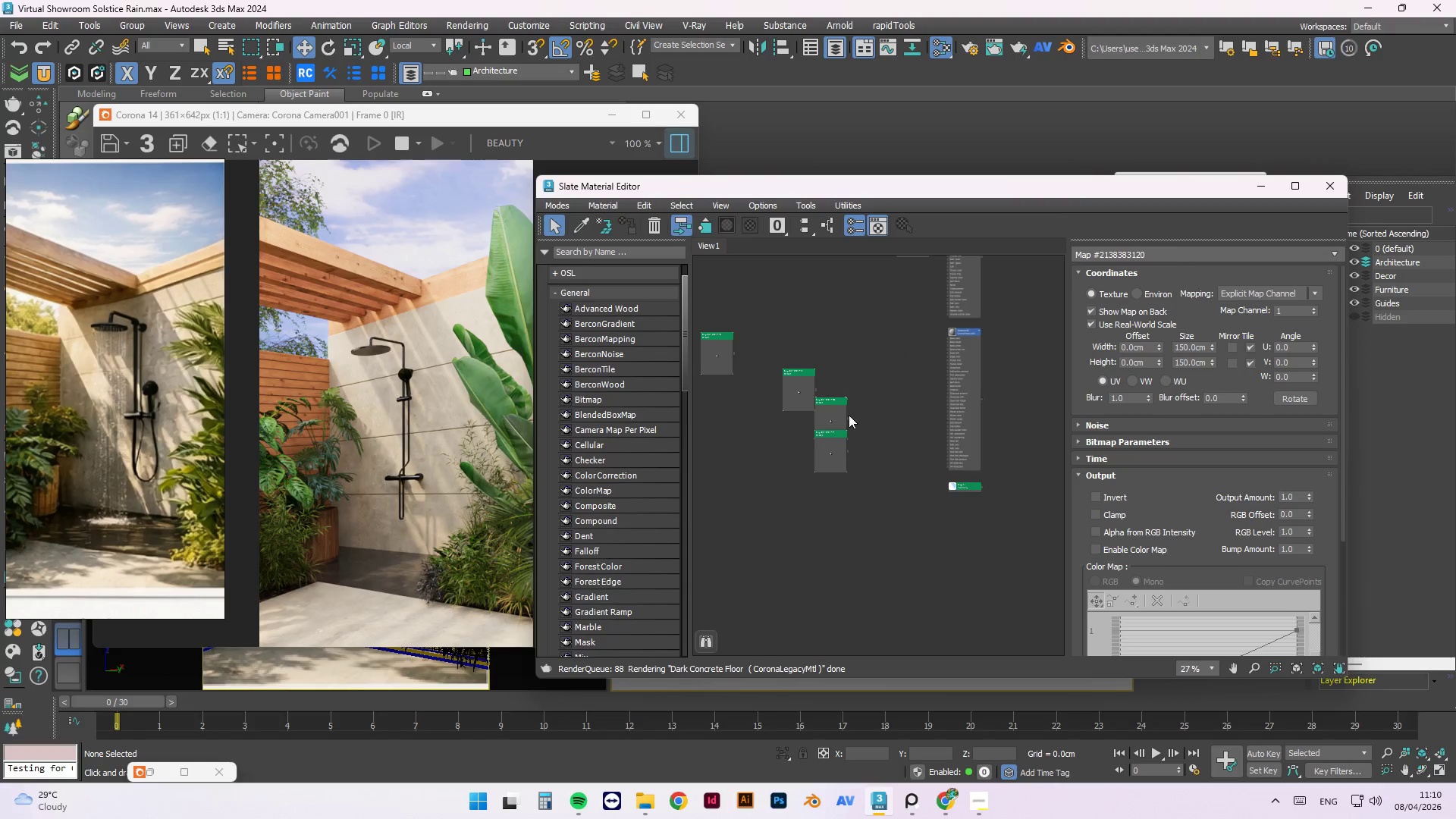 
left_click_drag(start_coordinate=[871, 397], to_coordinate=[880, 320])
 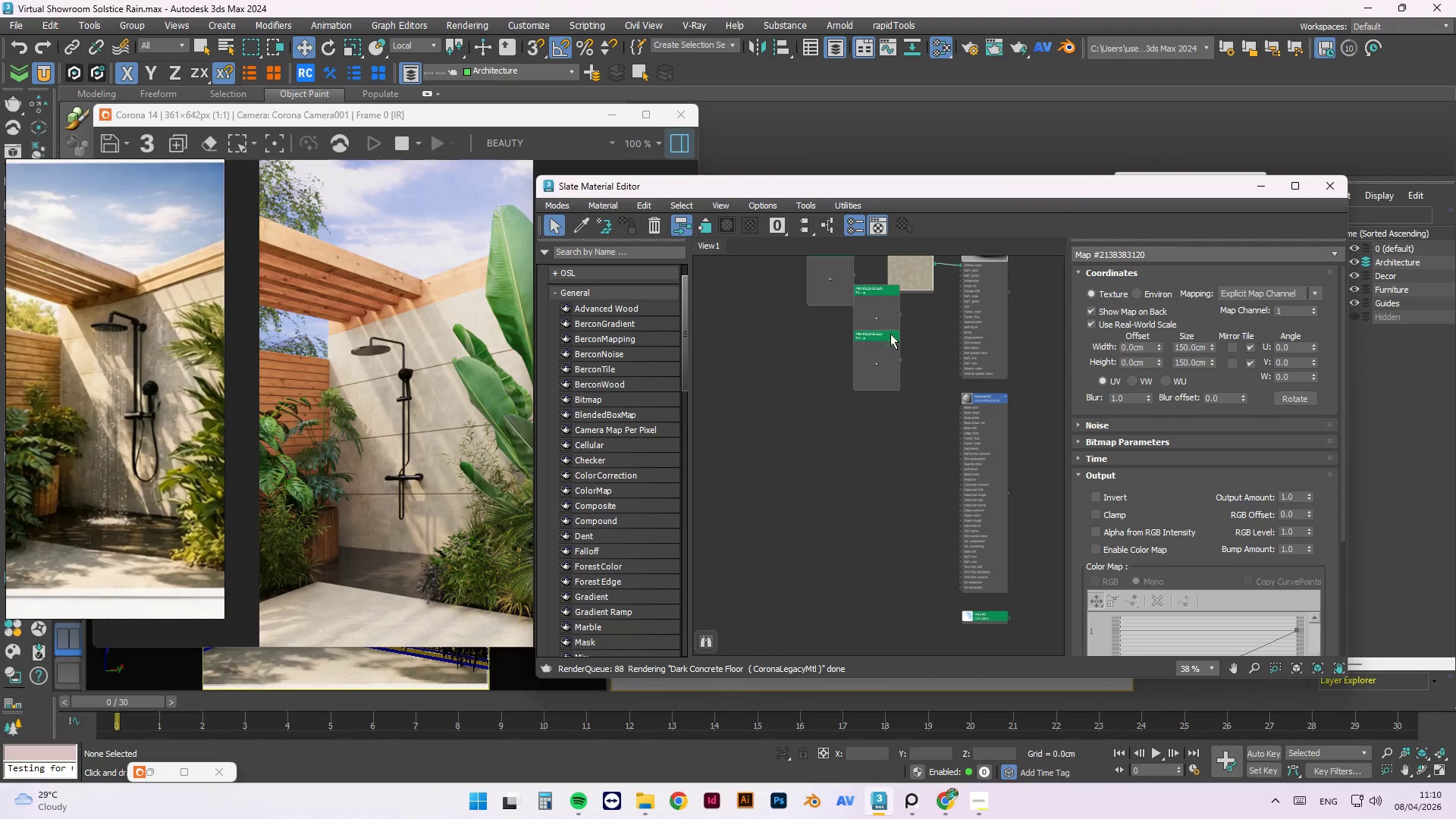 
scroll: coordinate [920, 323], scroll_direction: up, amount: 5.0
 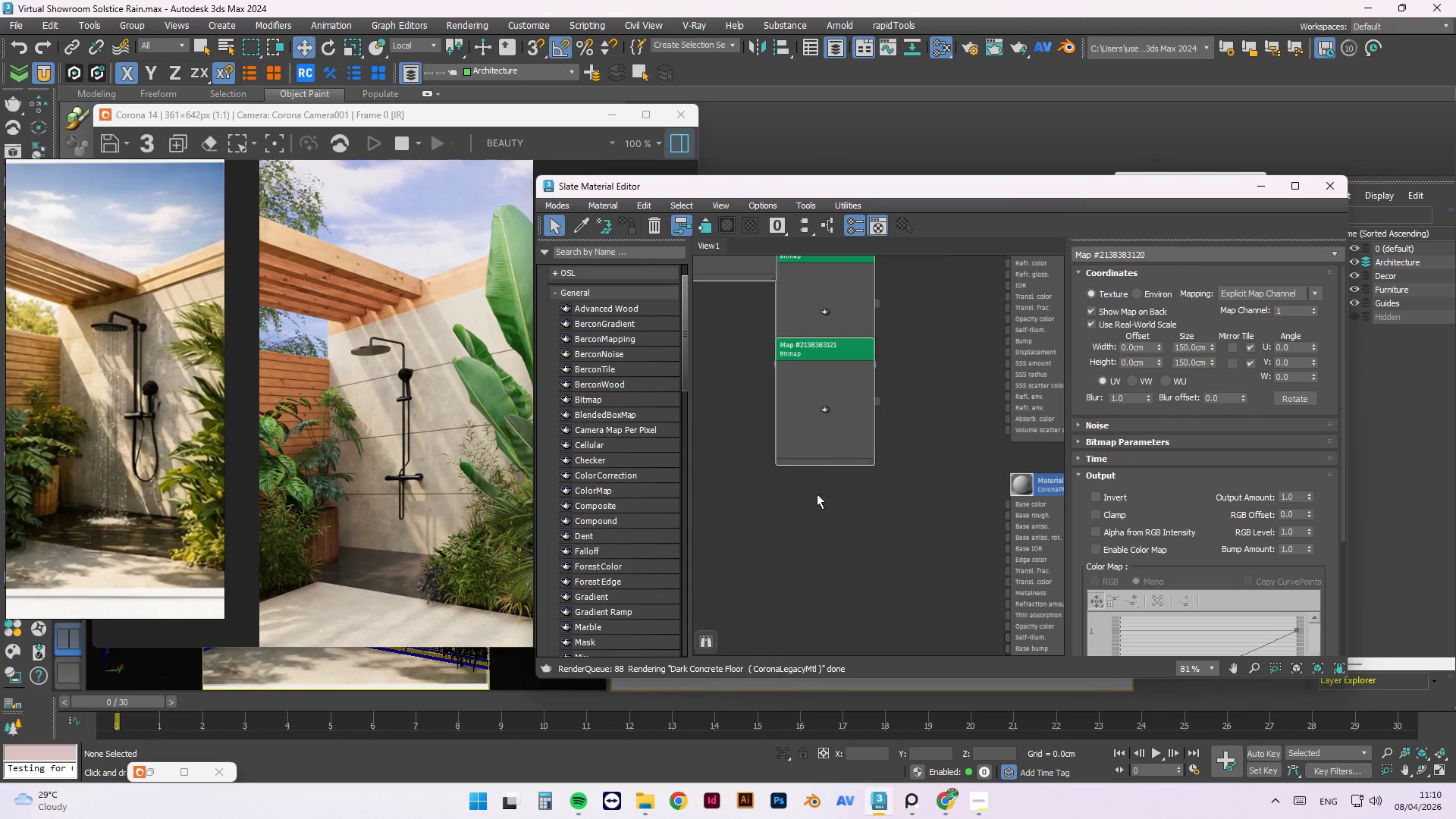 
scroll: coordinate [832, 479], scroll_direction: down, amount: 1.0
 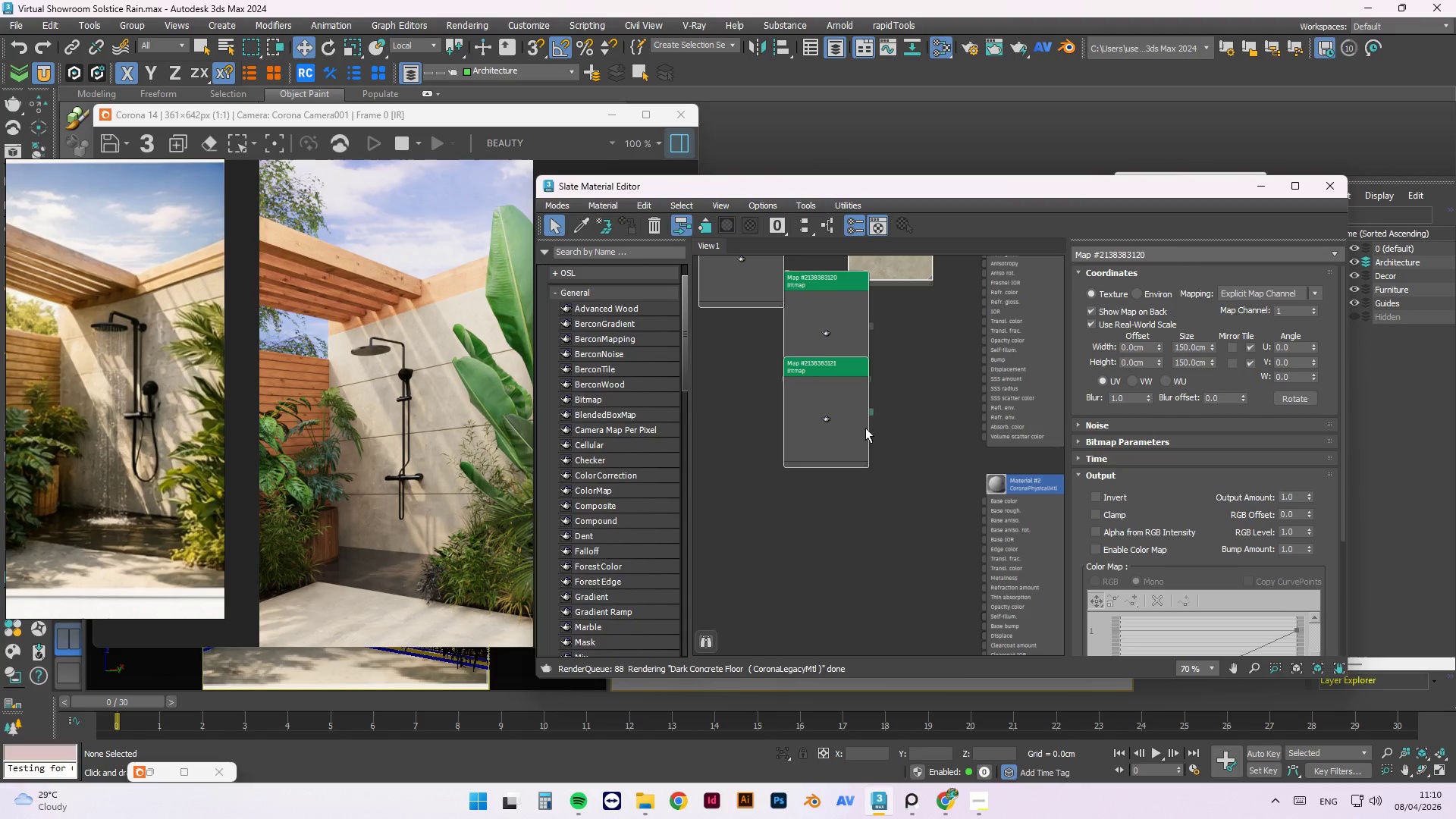 
left_click([906, 438])
 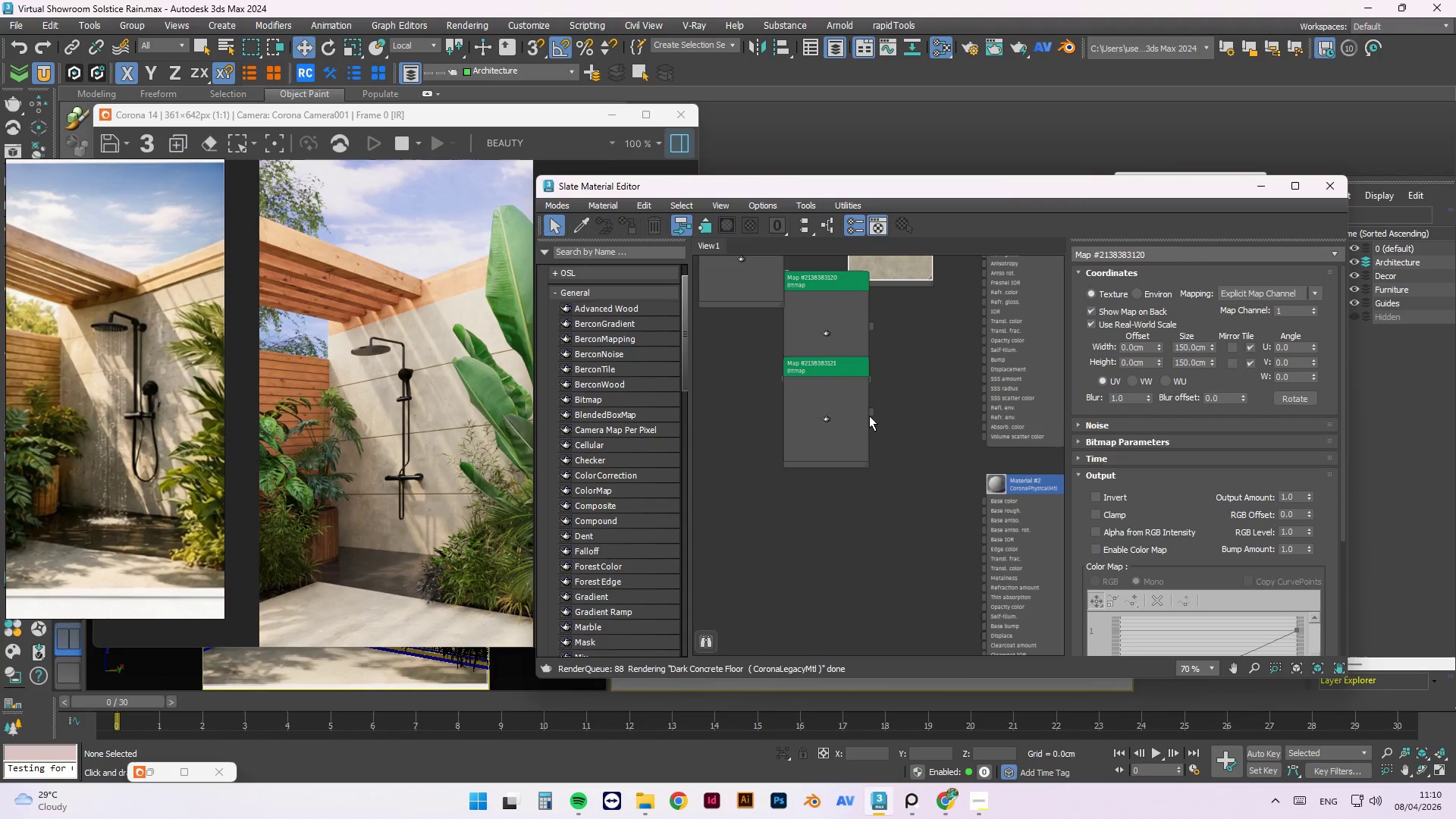 
left_click_drag(start_coordinate=[870, 414], to_coordinate=[979, 374])
 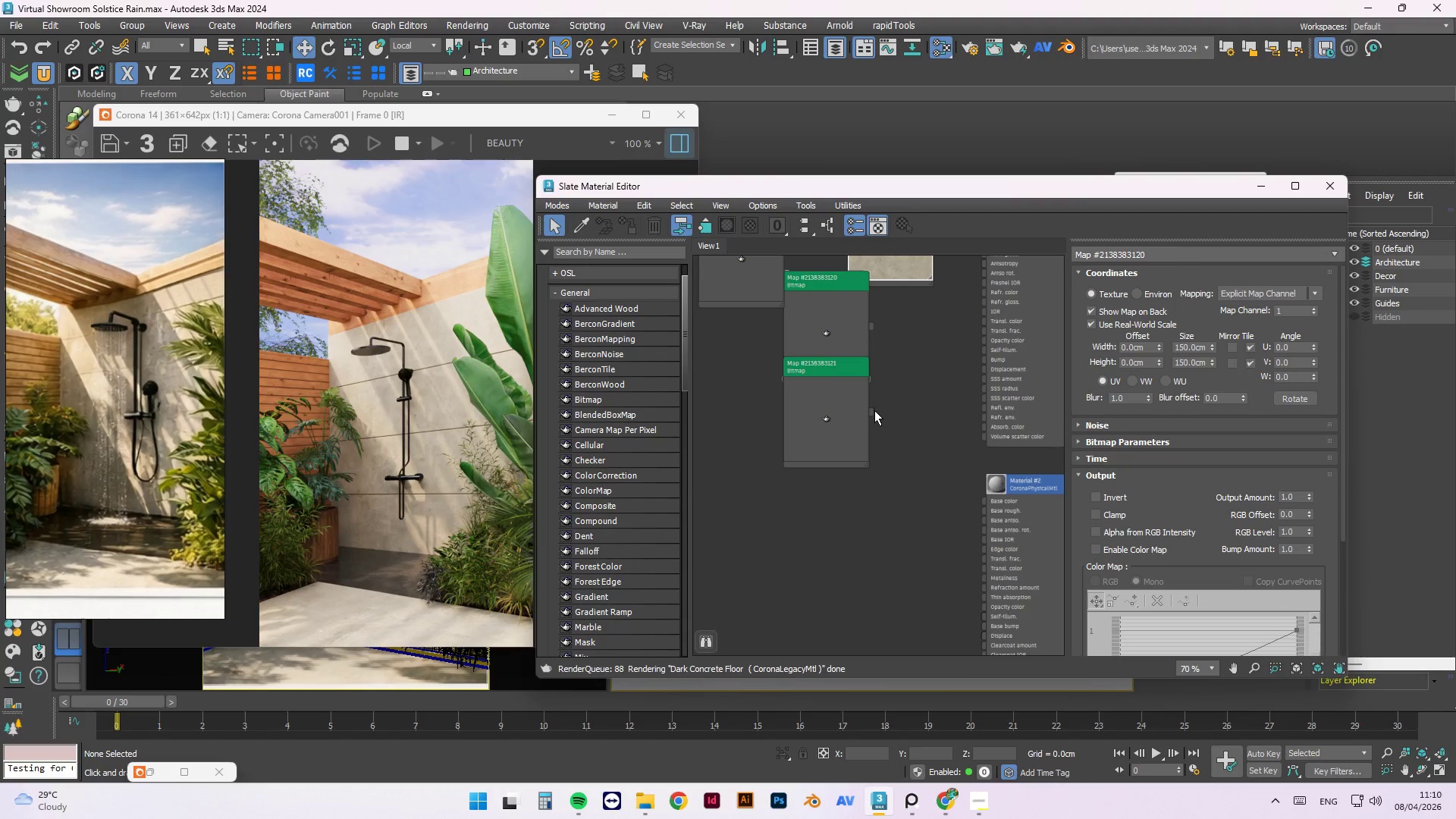 
left_click_drag(start_coordinate=[872, 411], to_coordinate=[983, 370])
 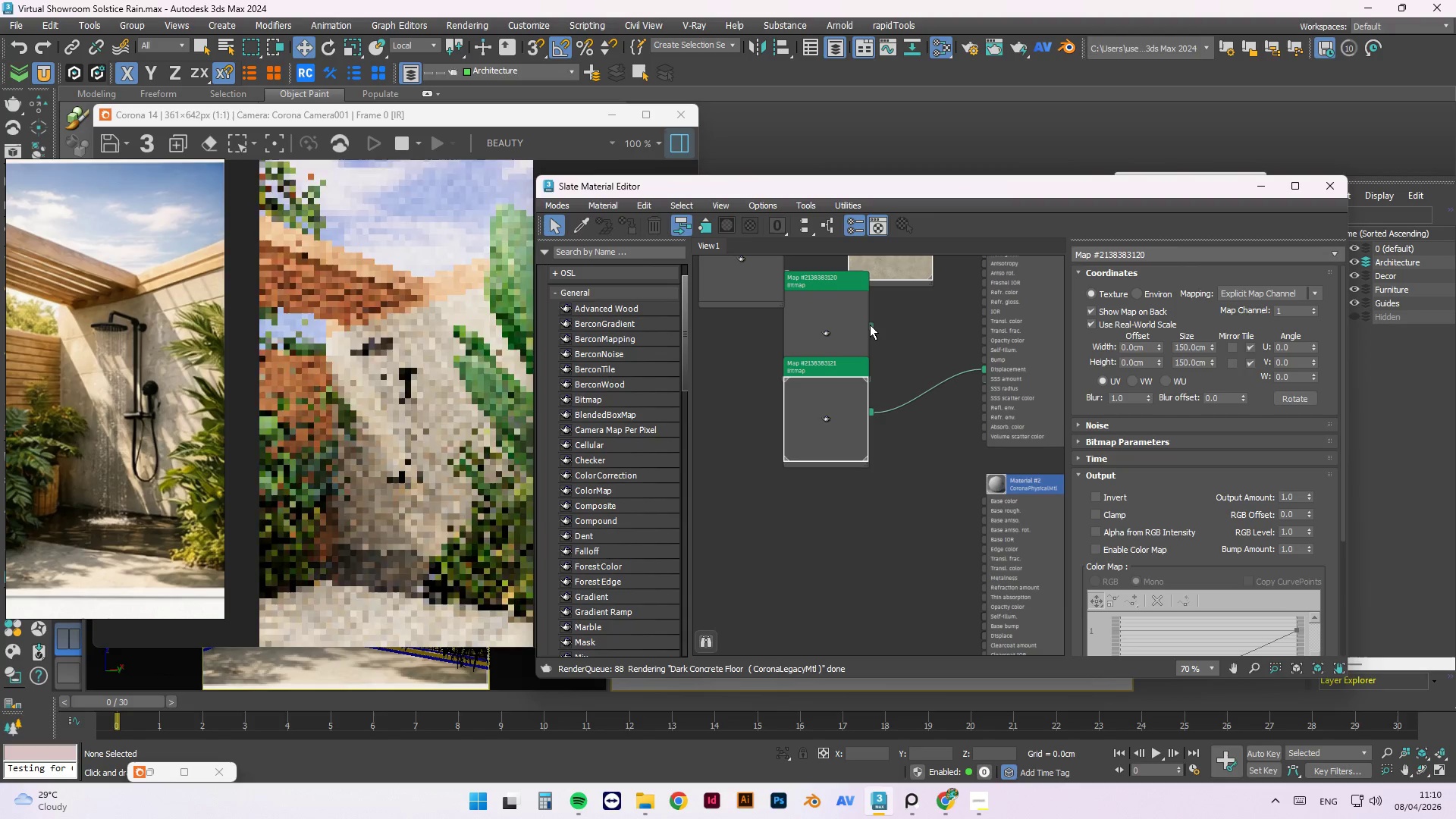 
left_click_drag(start_coordinate=[870, 325], to_coordinate=[961, 332])
 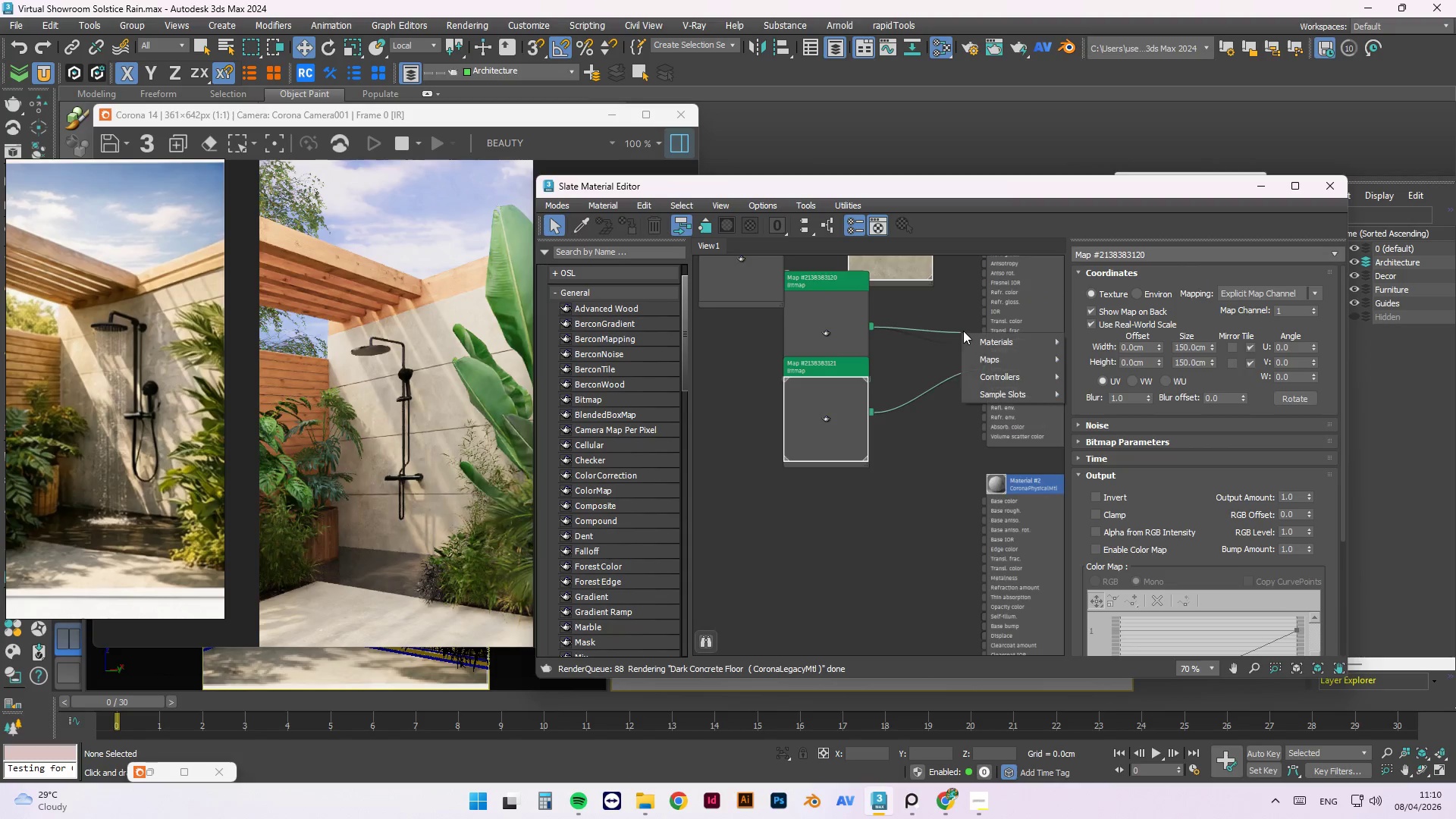 
scroll: coordinate [936, 375], scroll_direction: down, amount: 1.0
 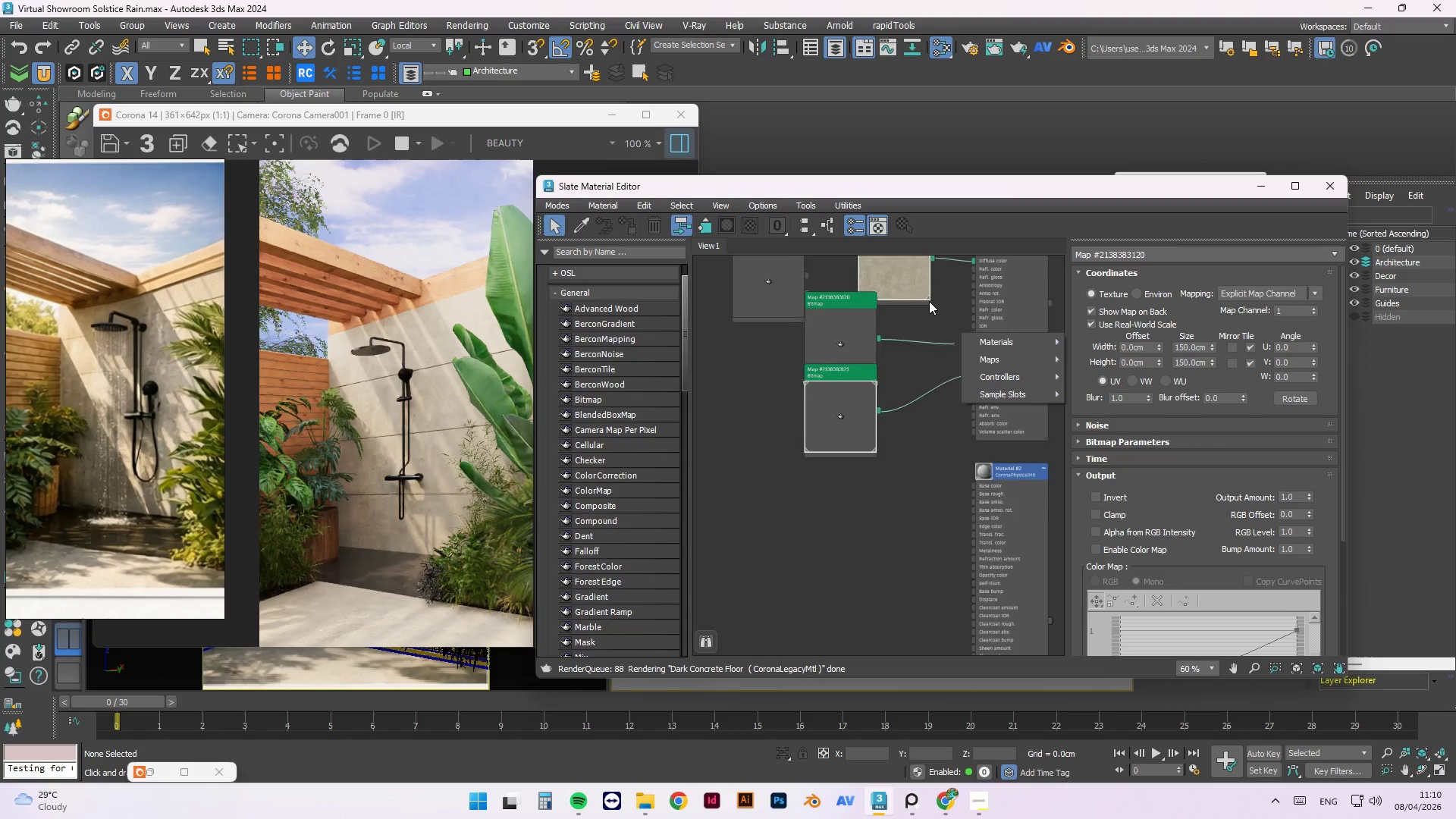 
scroll: coordinate [933, 300], scroll_direction: up, amount: 2.0
 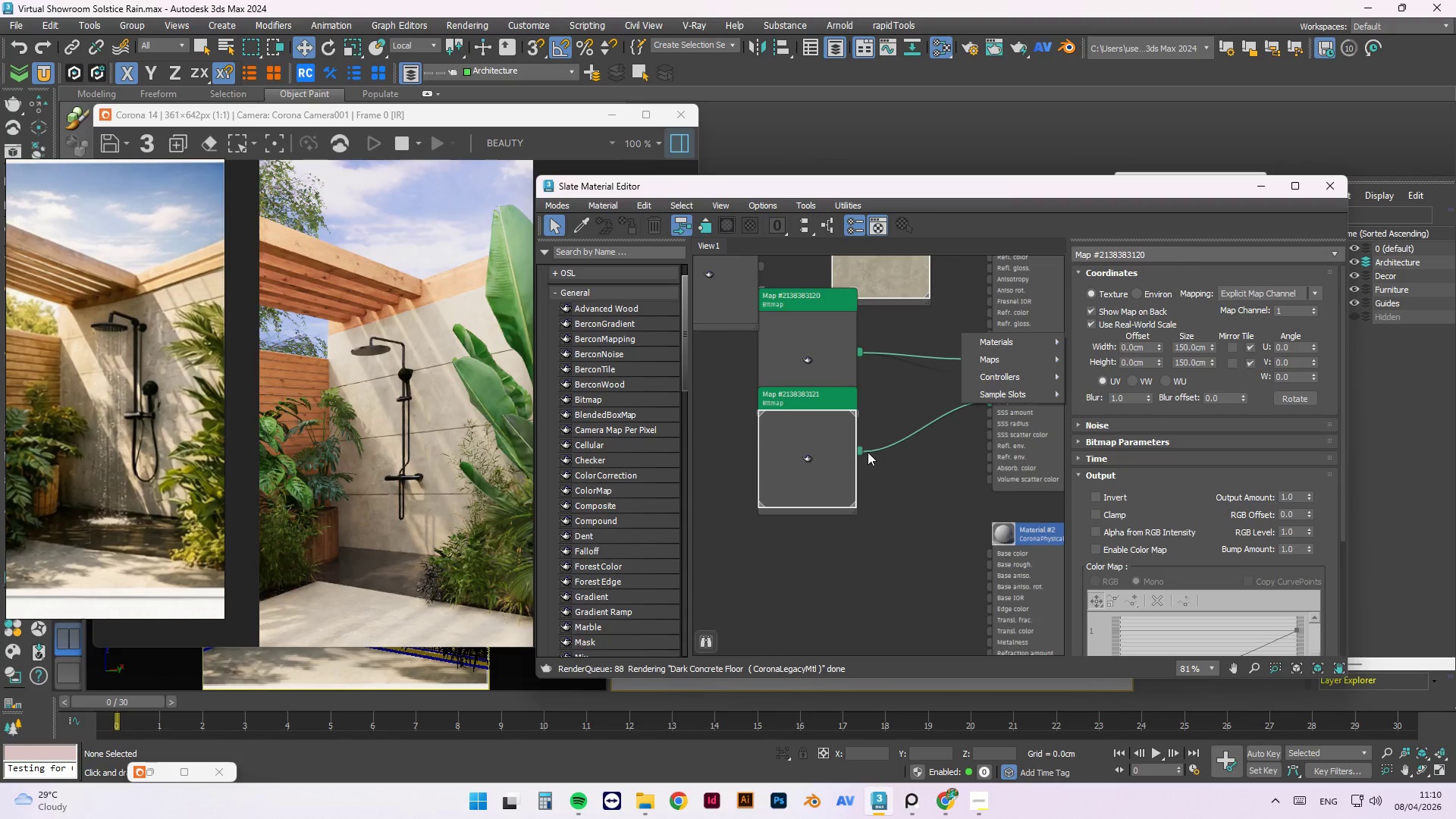 
left_click([917, 485])
 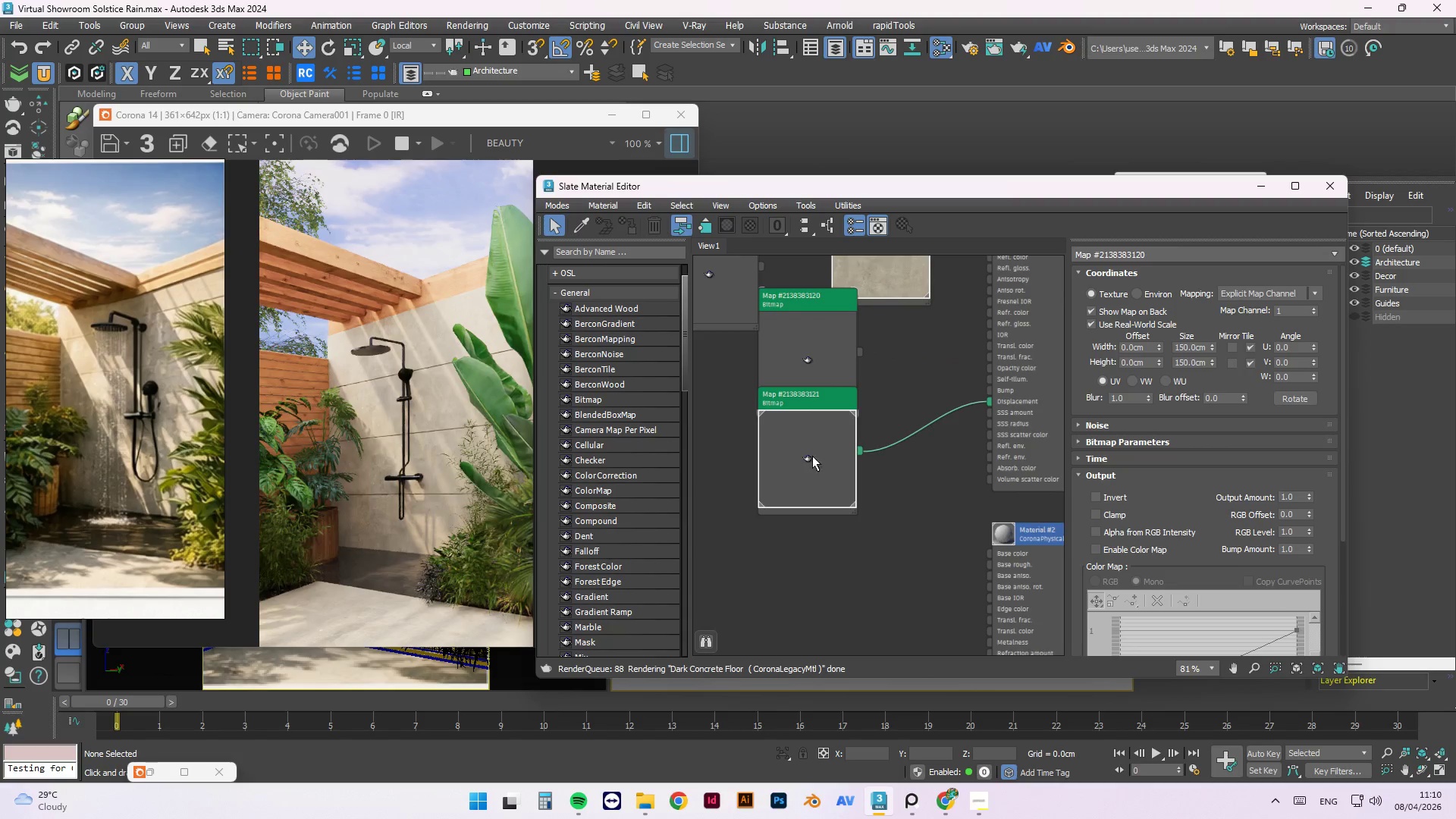 
scroll: coordinate [868, 401], scroll_direction: none, amount: 0.0
 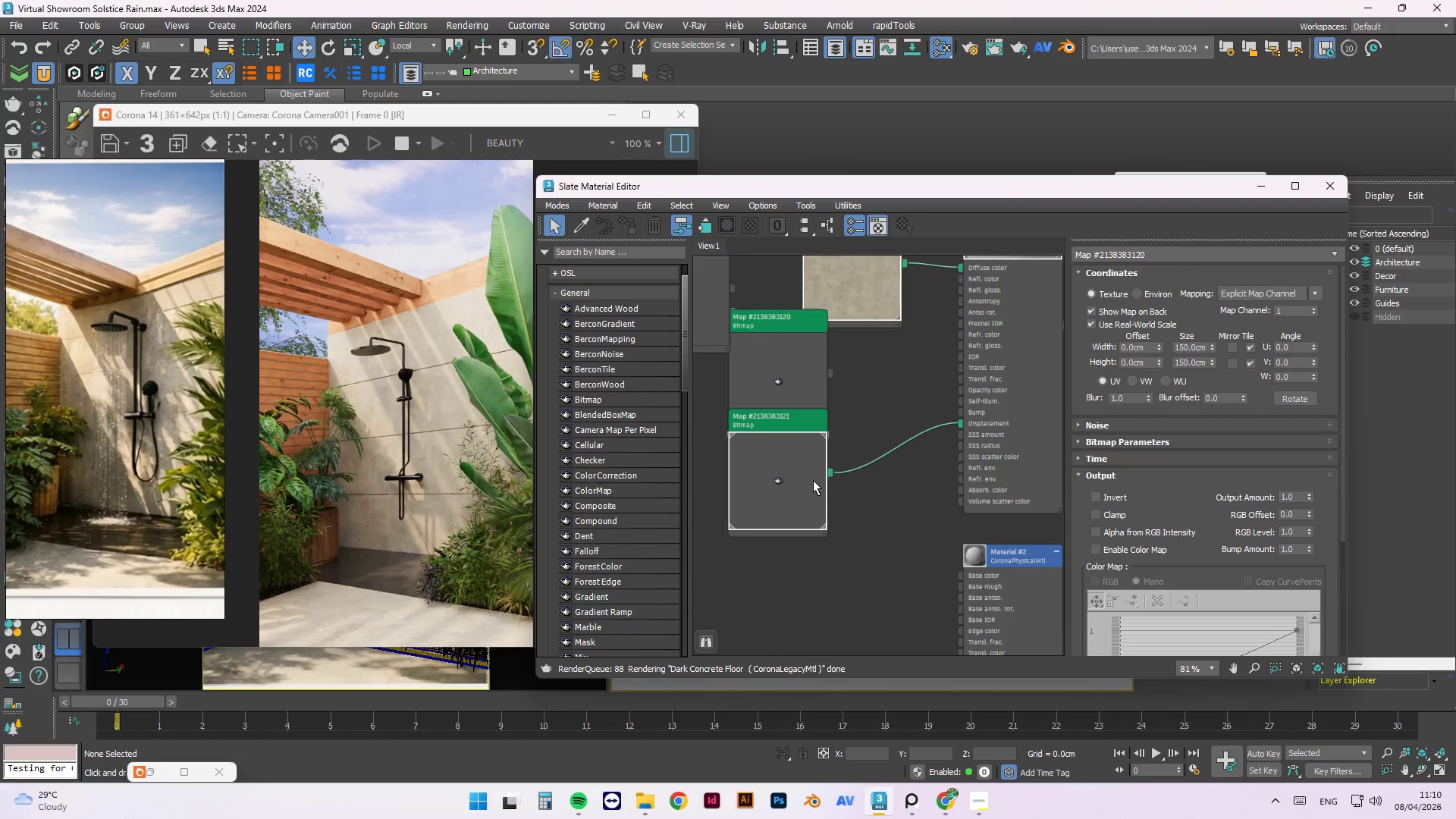 
left_click_drag(start_coordinate=[787, 474], to_coordinate=[862, 532])
 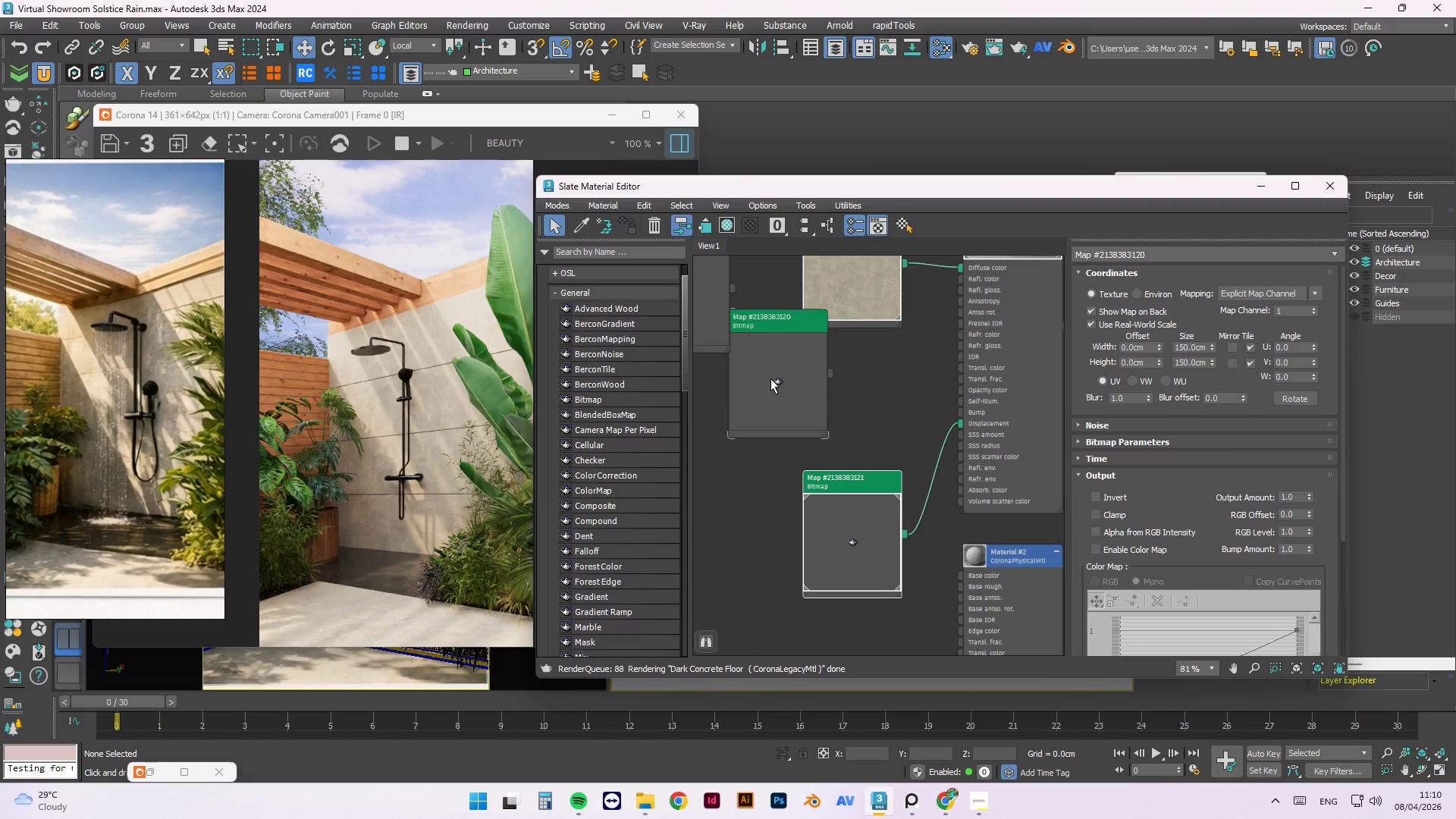 
left_click_drag(start_coordinate=[767, 378], to_coordinate=[834, 413])
 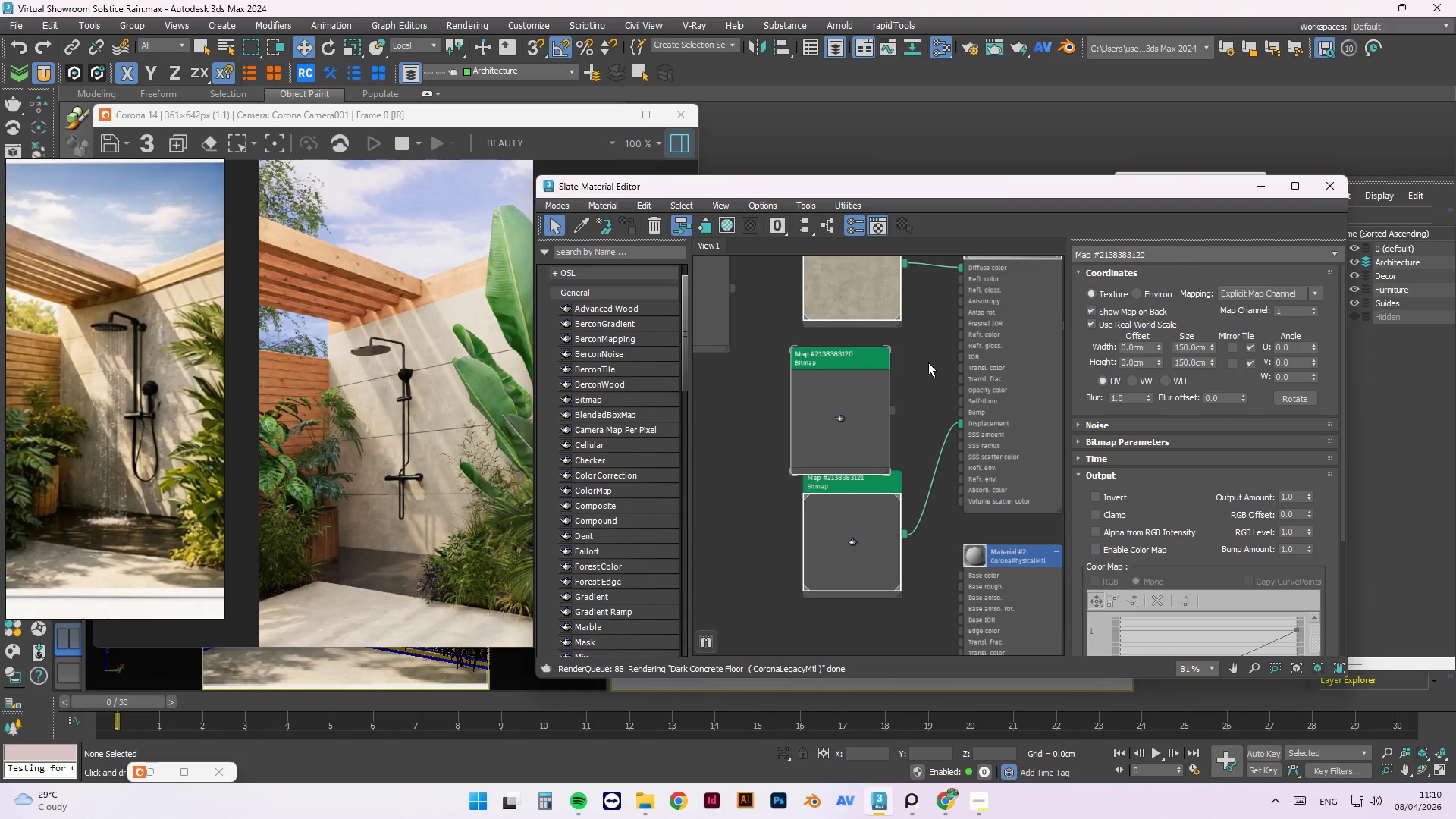 
scroll: coordinate [919, 340], scroll_direction: up, amount: 1.0
 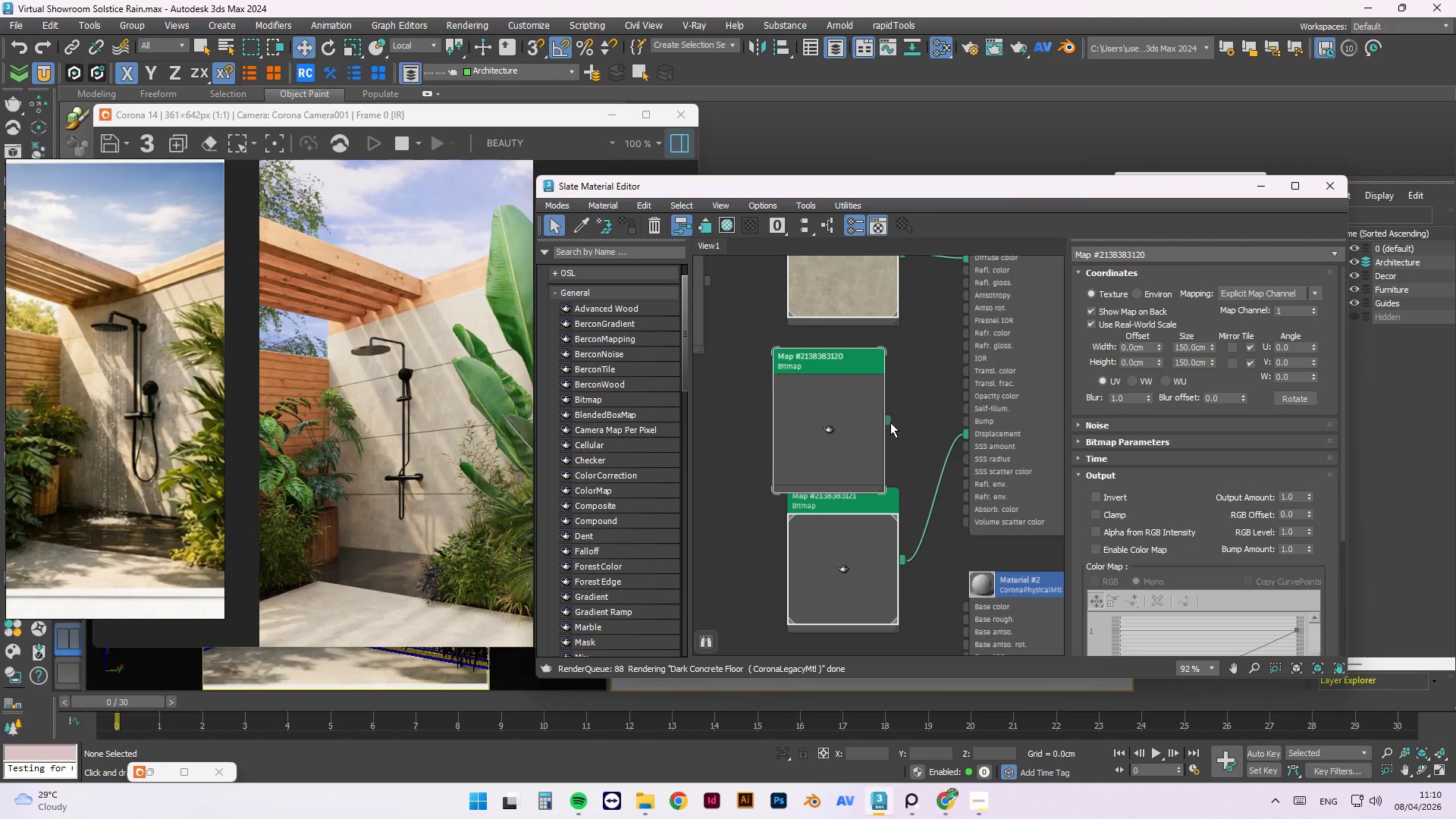 
left_click_drag(start_coordinate=[885, 419], to_coordinate=[970, 358])
 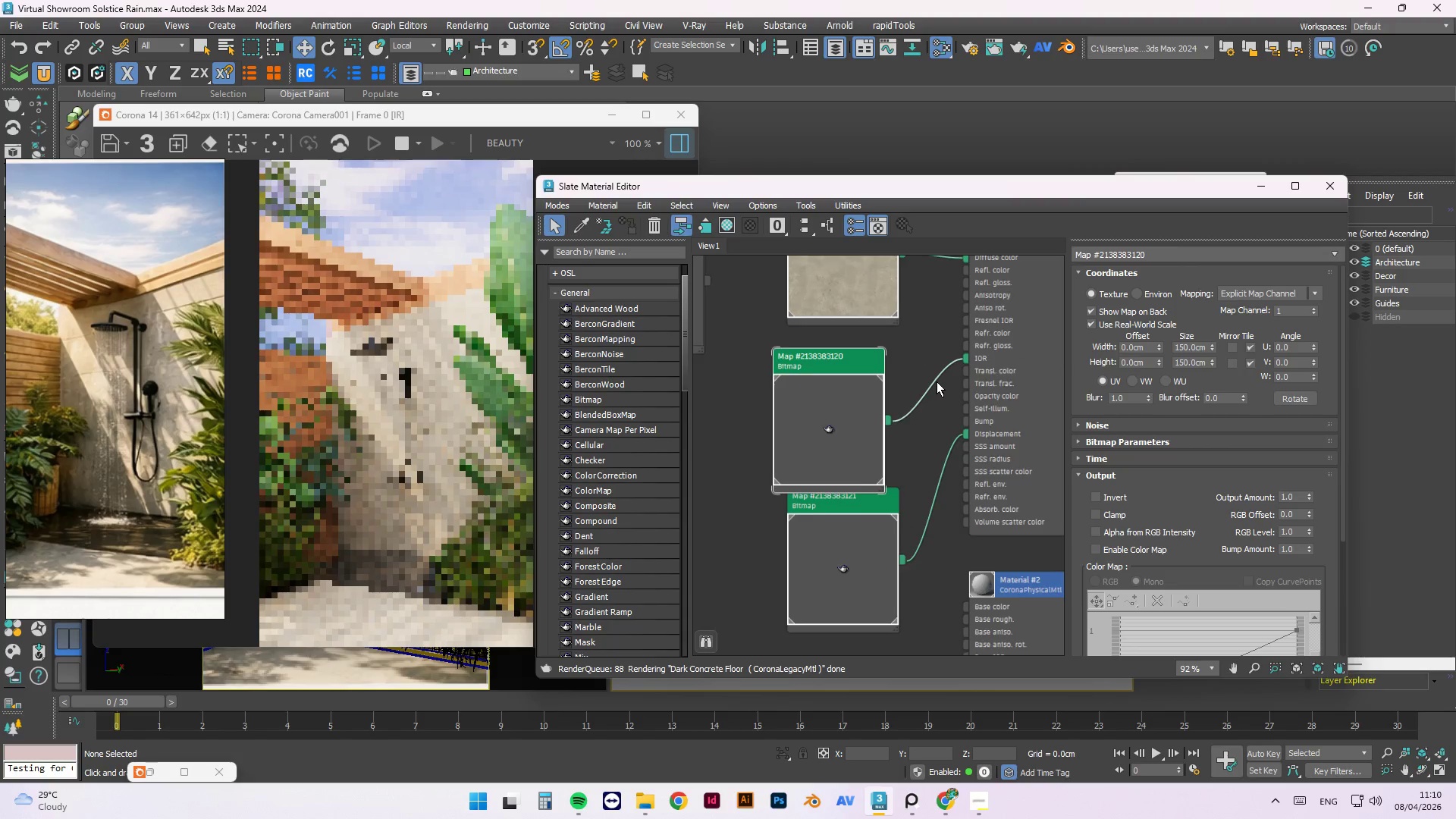 
left_click_drag(start_coordinate=[877, 406], to_coordinate=[839, 510])
 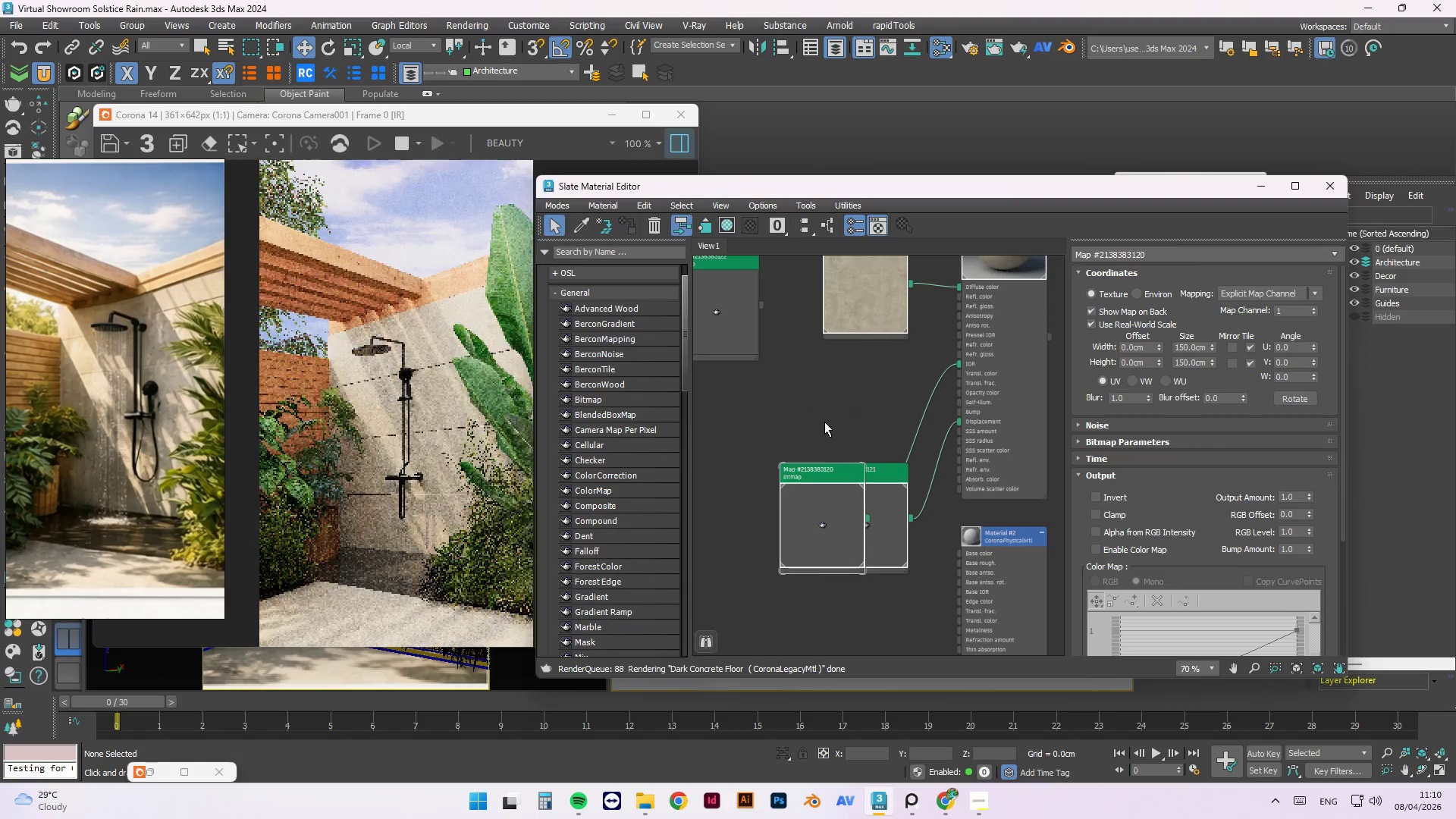 
scroll: coordinate [937, 381], scroll_direction: down, amount: 2.0
 